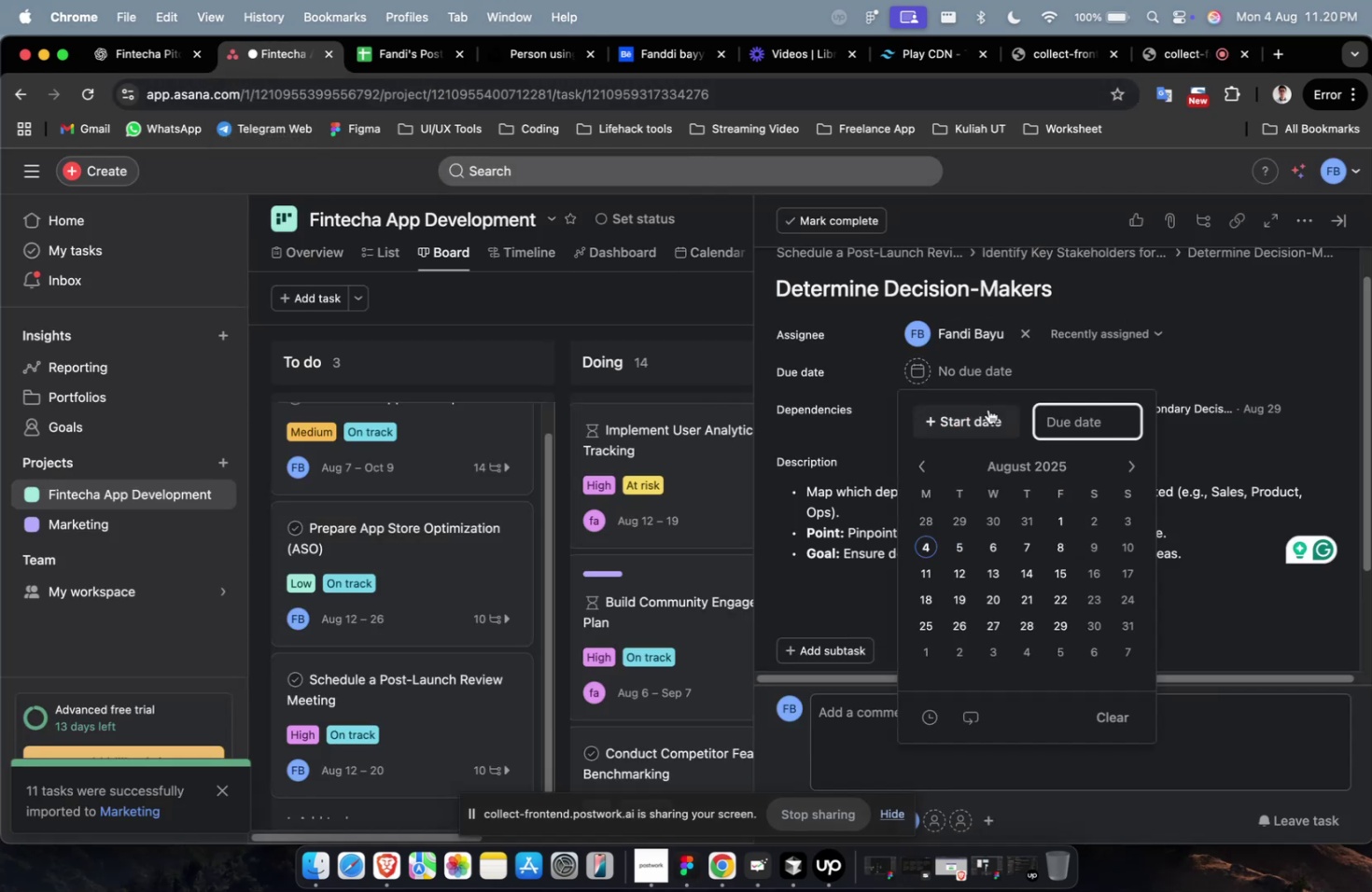 
triple_click([987, 409])
 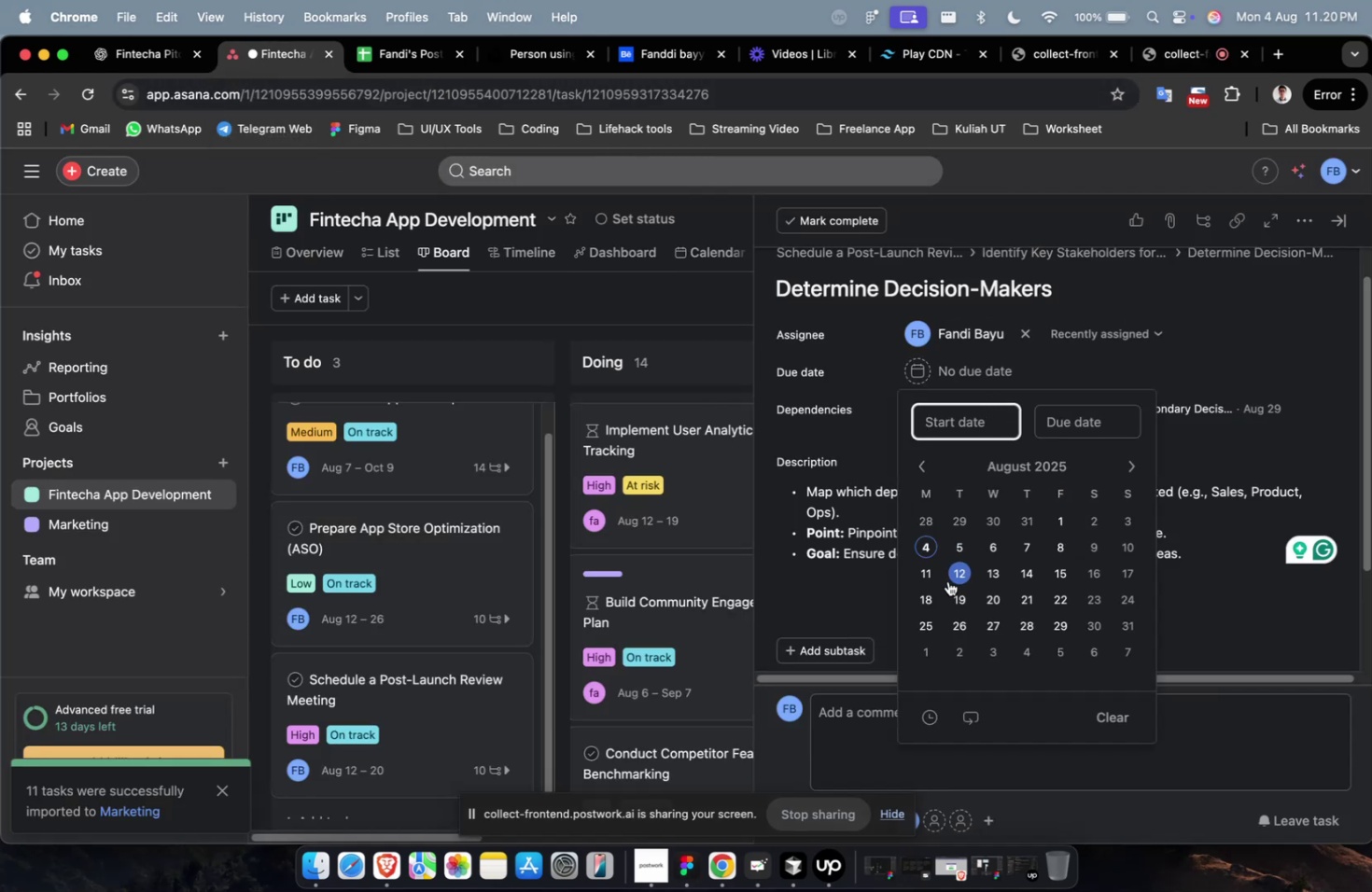 
triple_click([947, 580])
 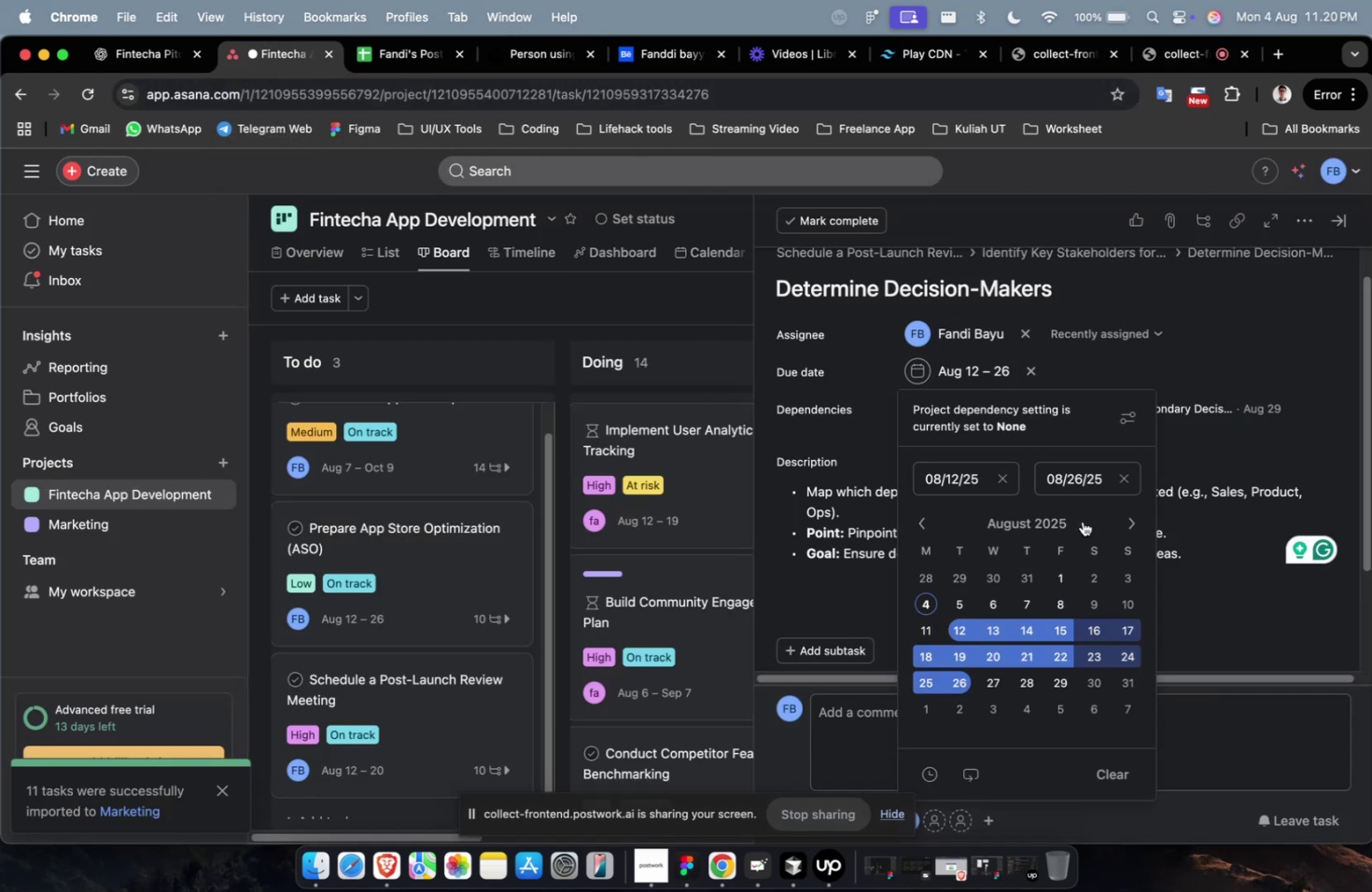 
double_click([1210, 537])
 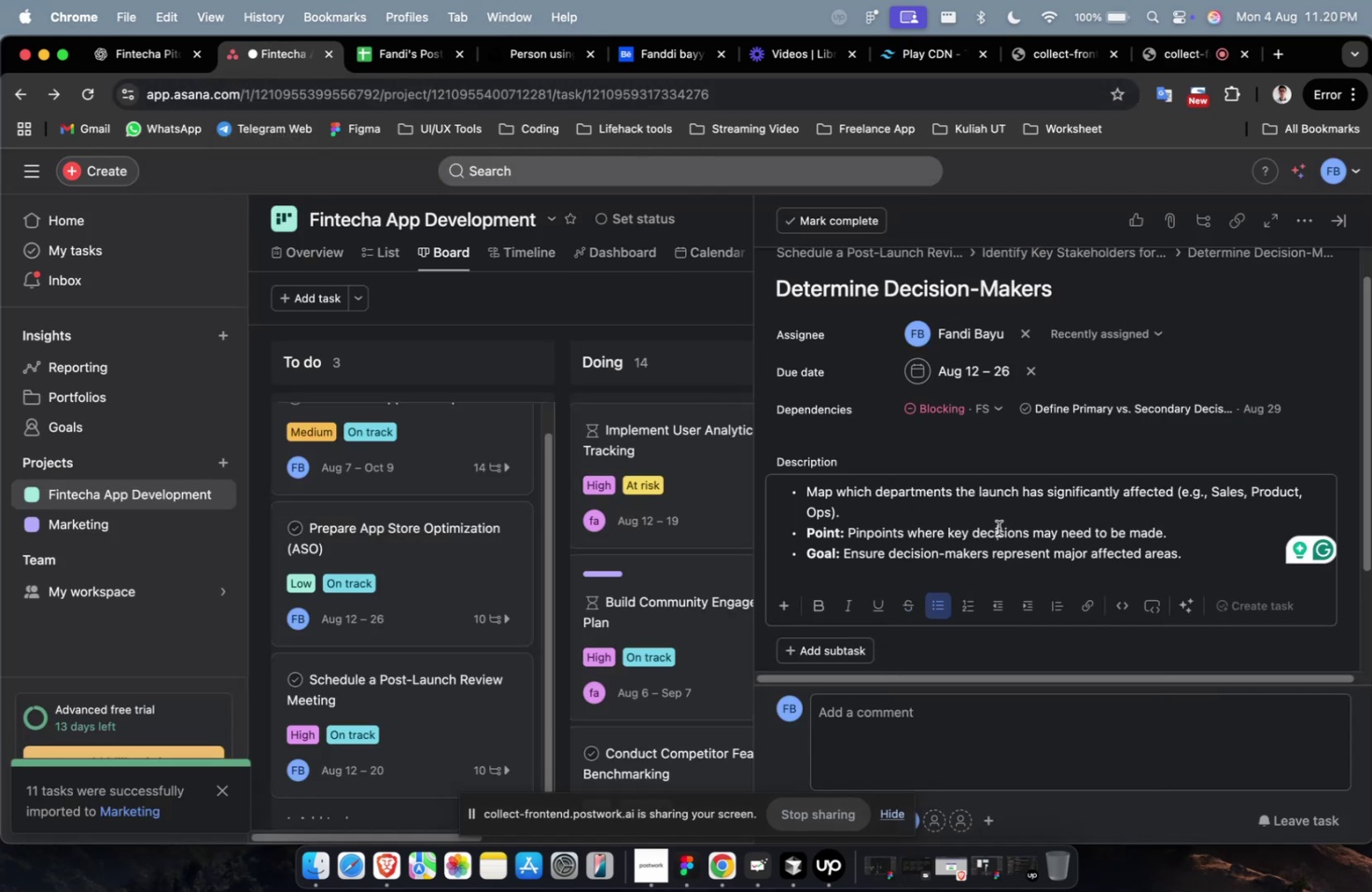 
scroll: coordinate [1025, 537], scroll_direction: down, amount: 13.0
 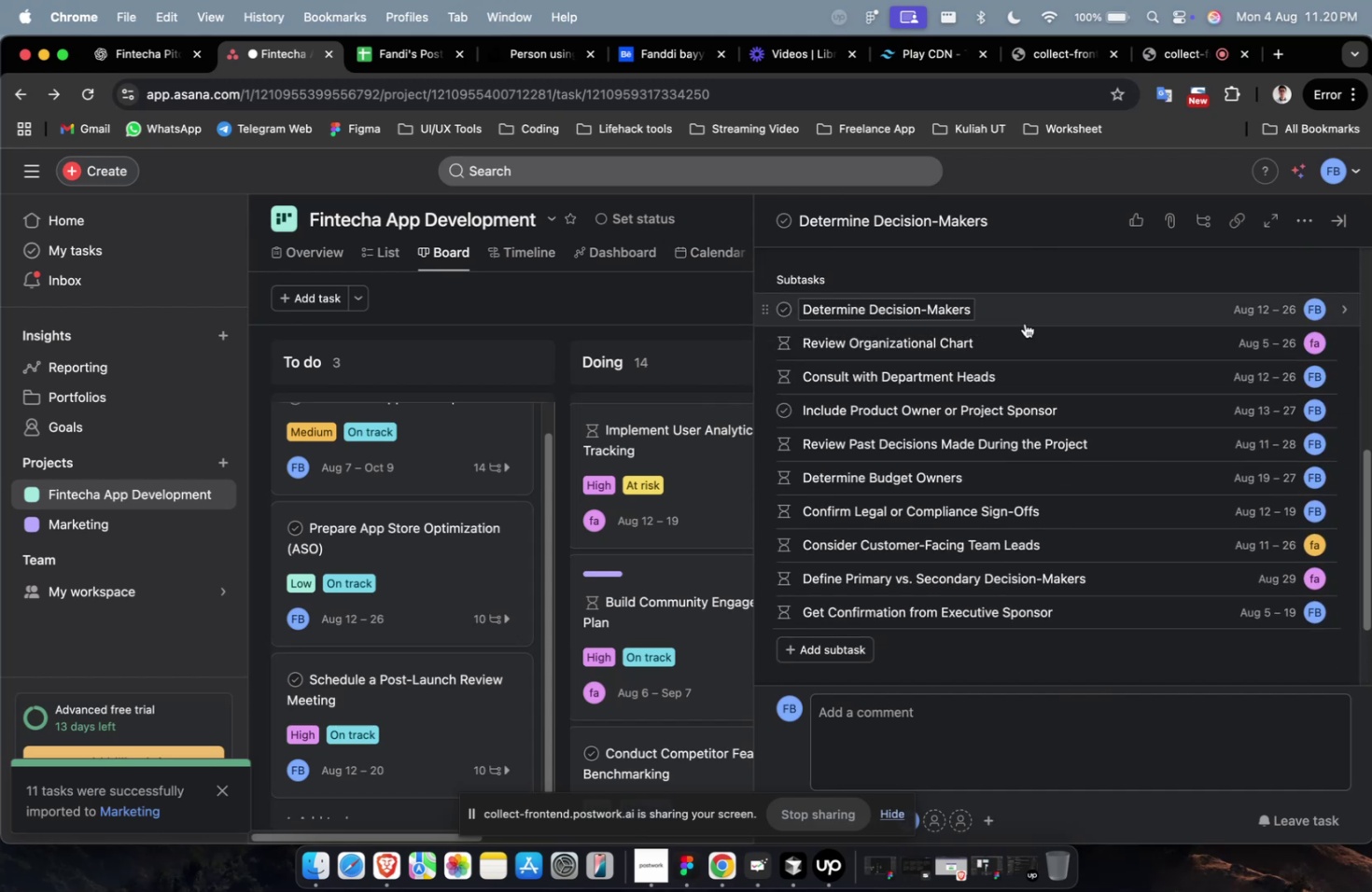 
left_click([1026, 315])
 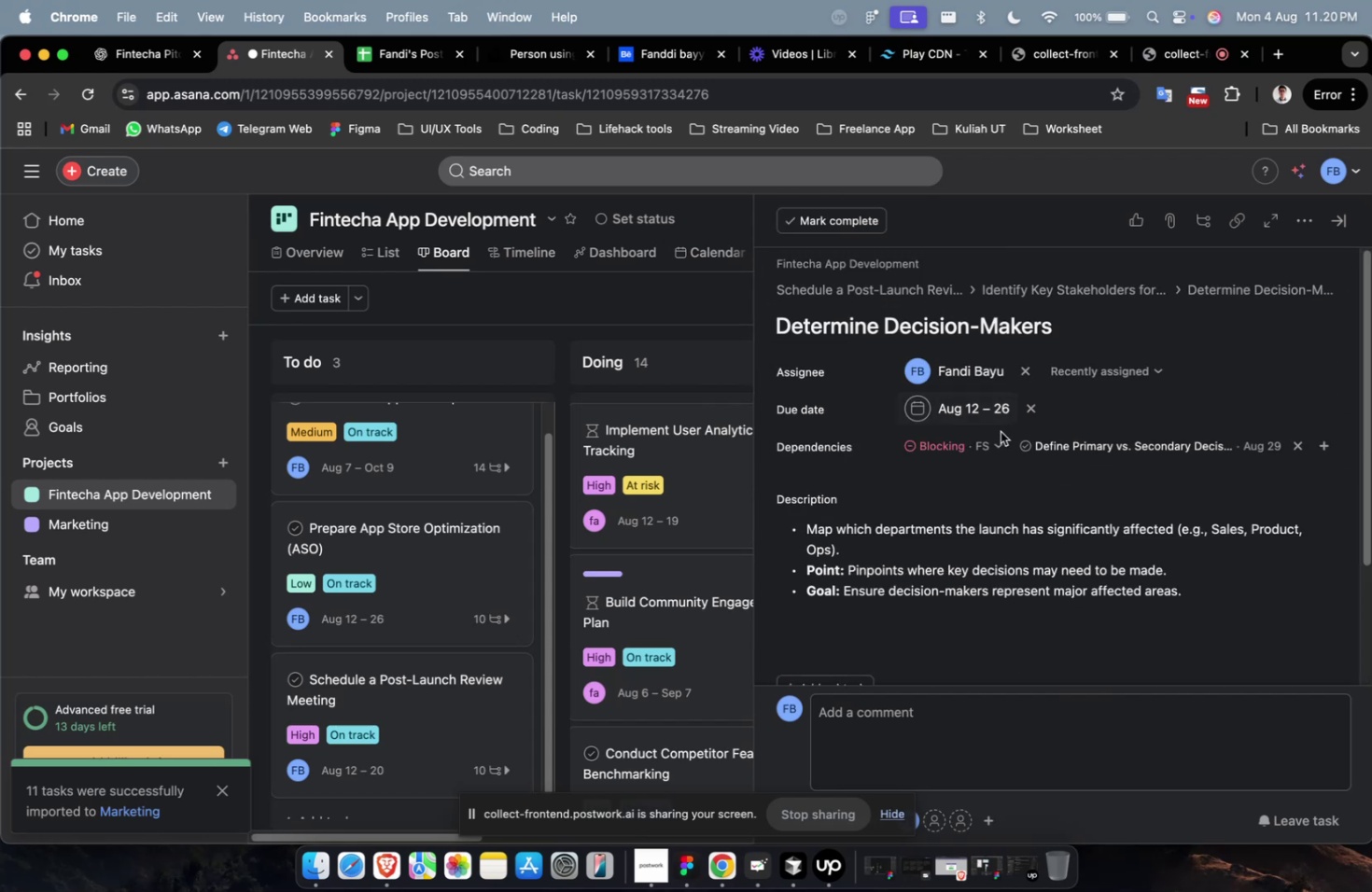 
scroll: coordinate [994, 436], scroll_direction: down, amount: 29.0
 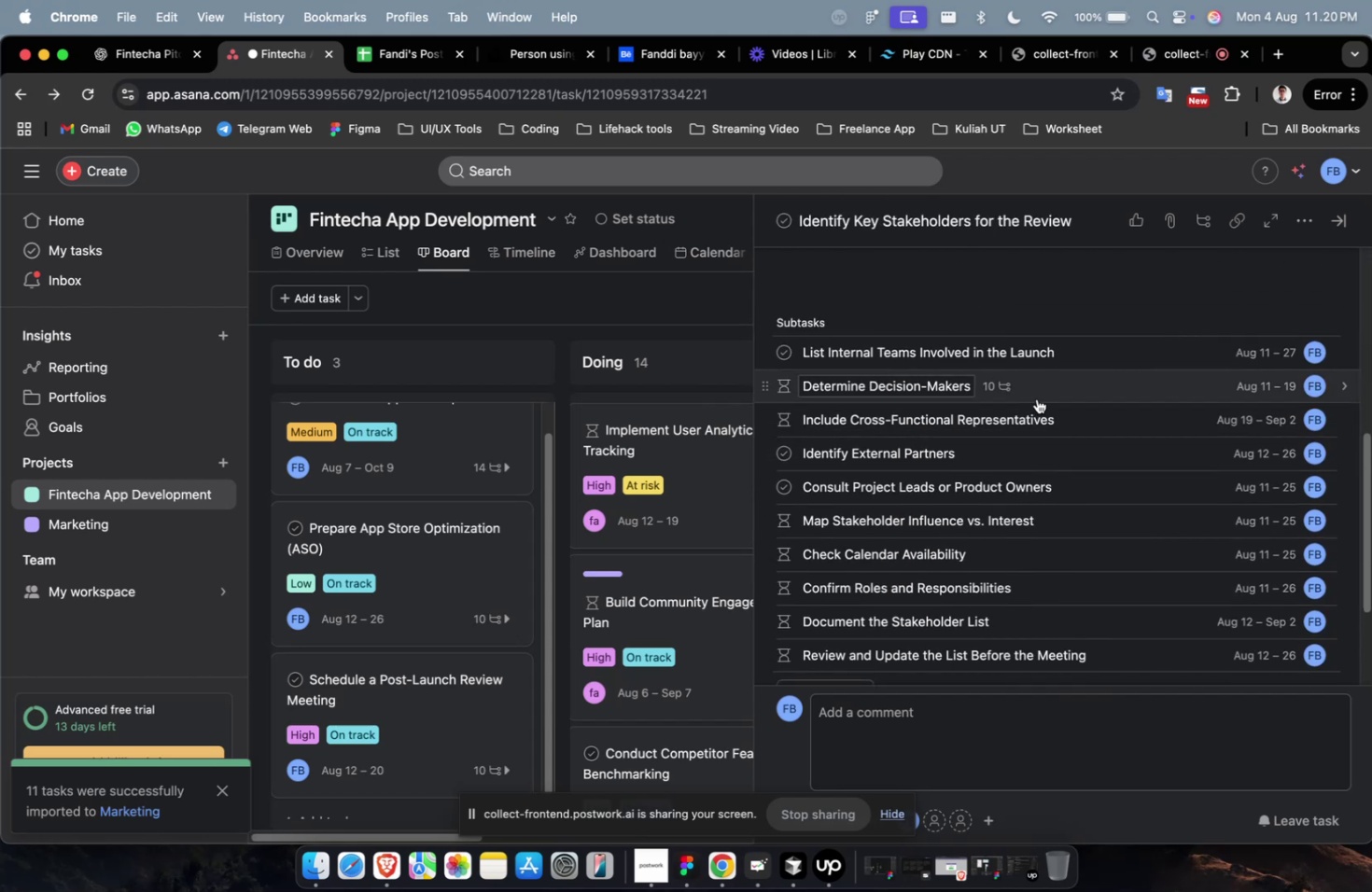 
left_click([1049, 411])
 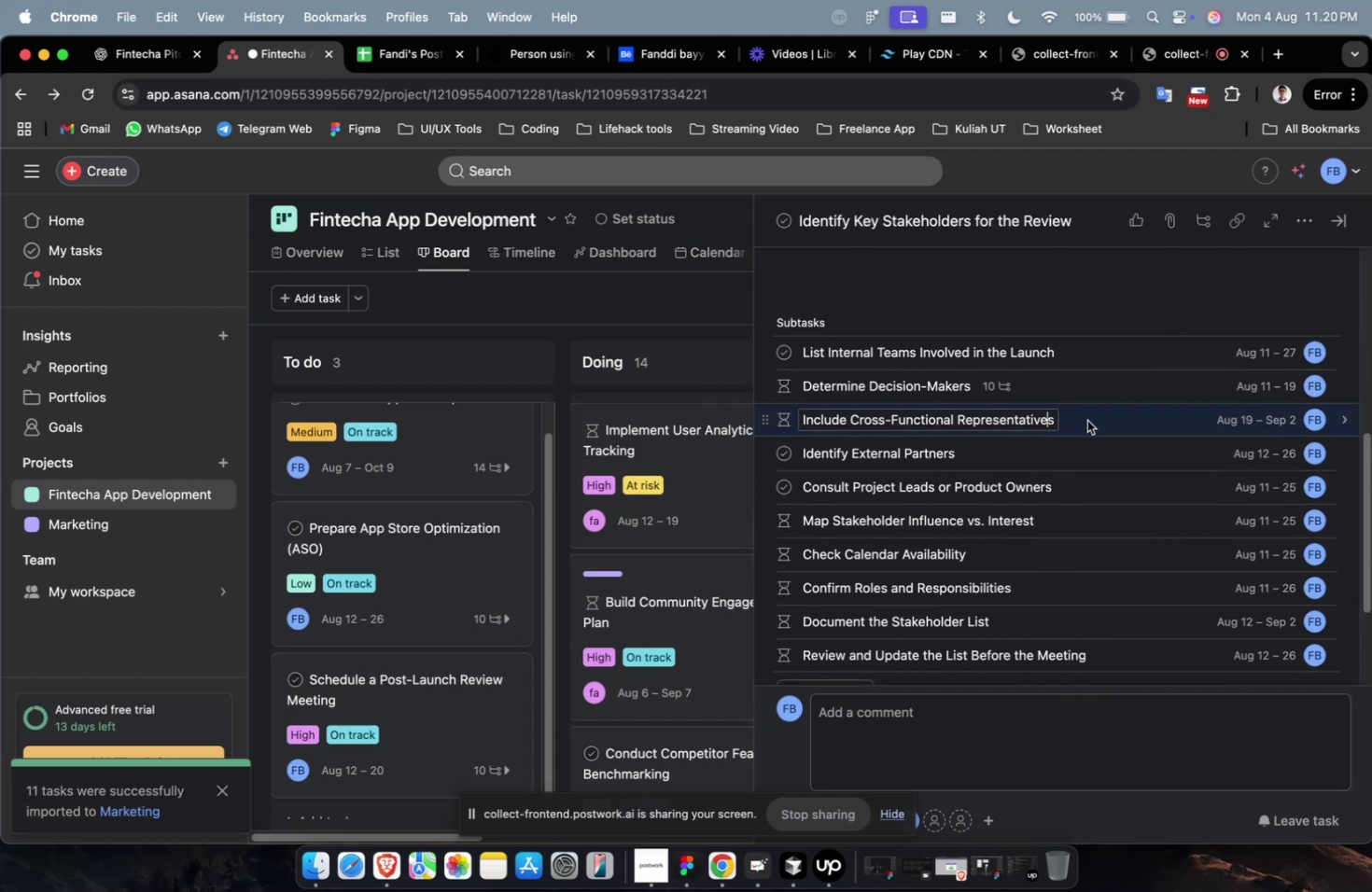 
double_click([1086, 420])
 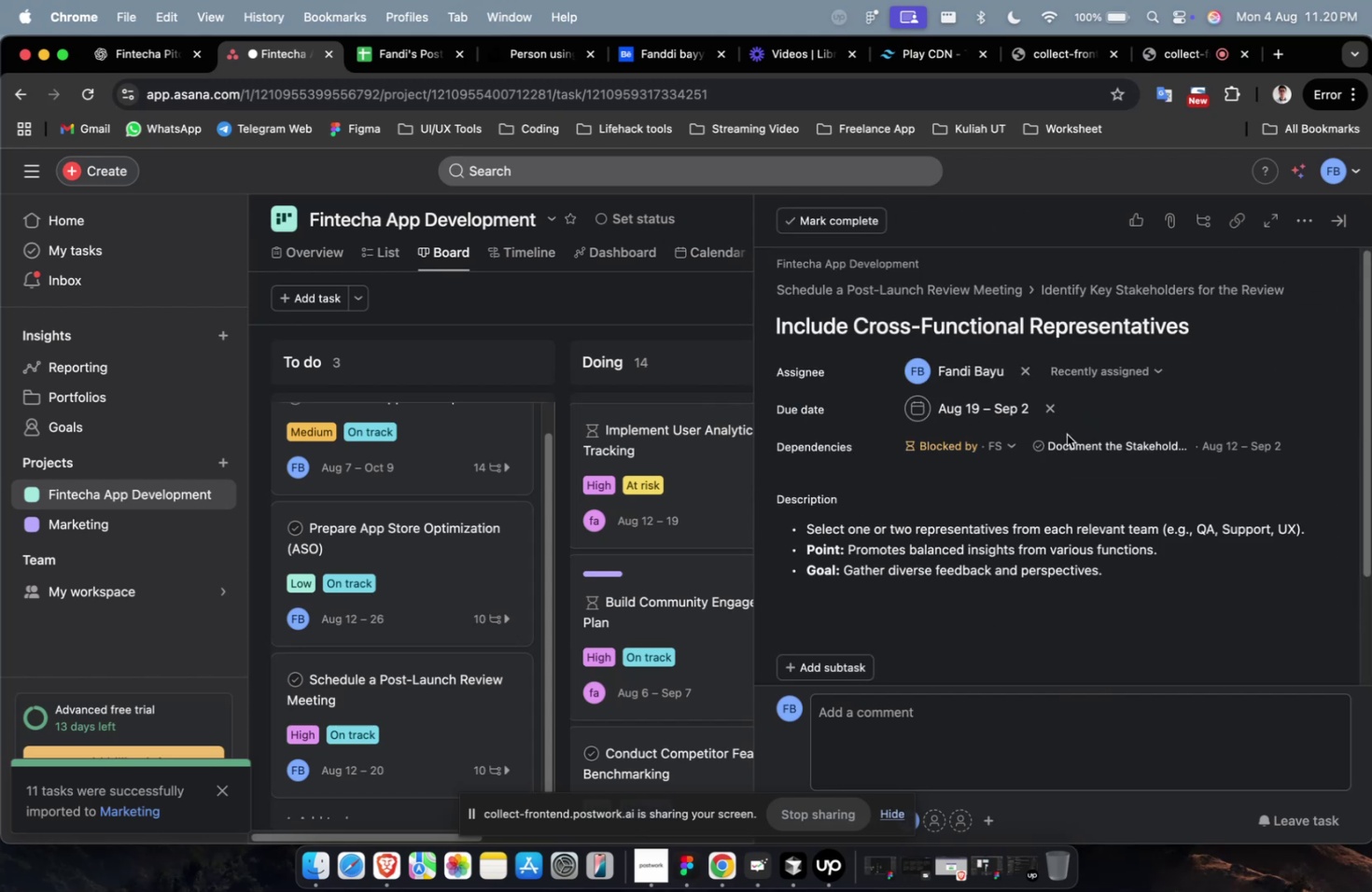 
scroll: coordinate [1052, 441], scroll_direction: down, amount: 9.0
 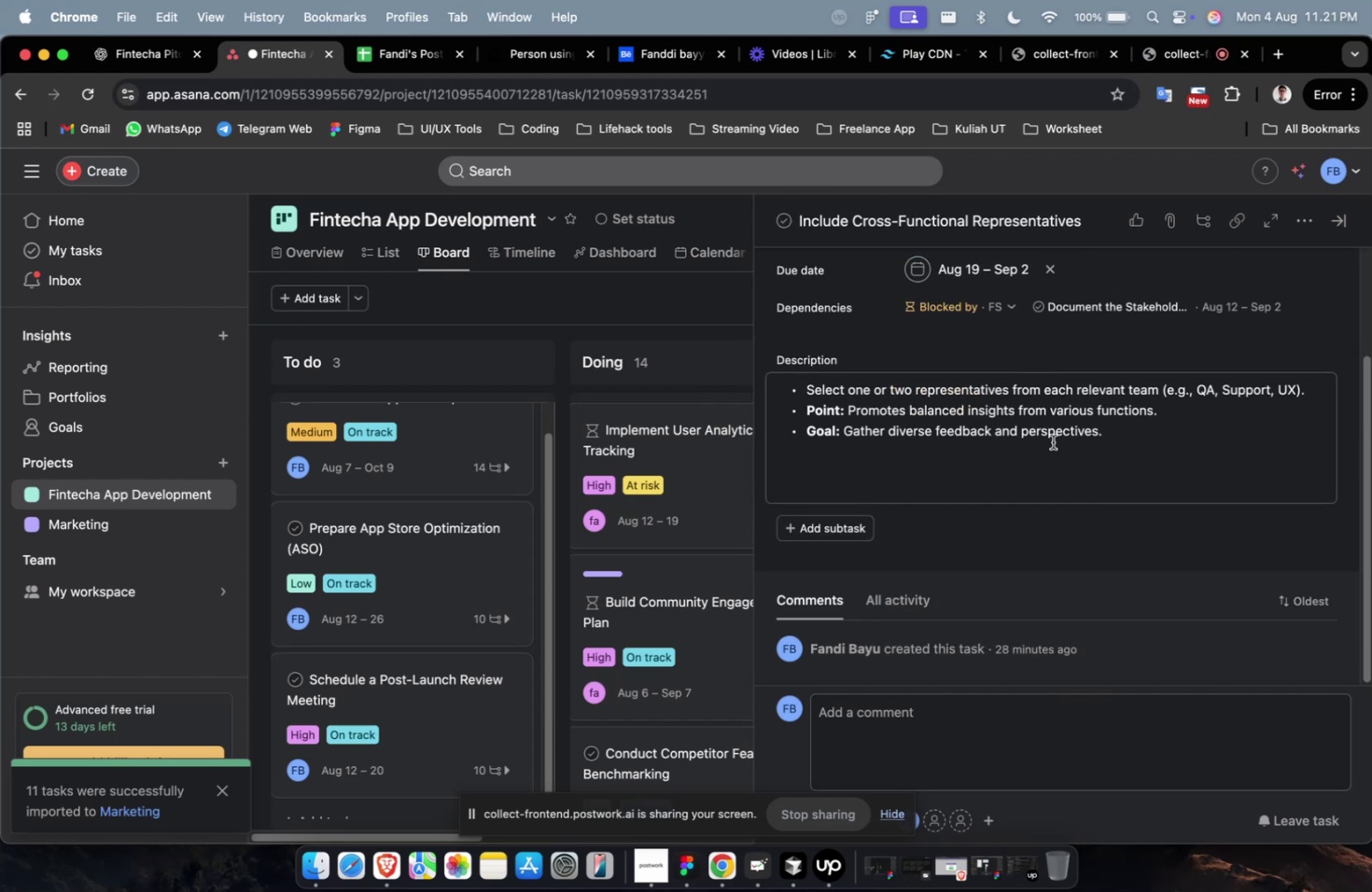 
scroll: coordinate [1052, 441], scroll_direction: up, amount: 5.0
 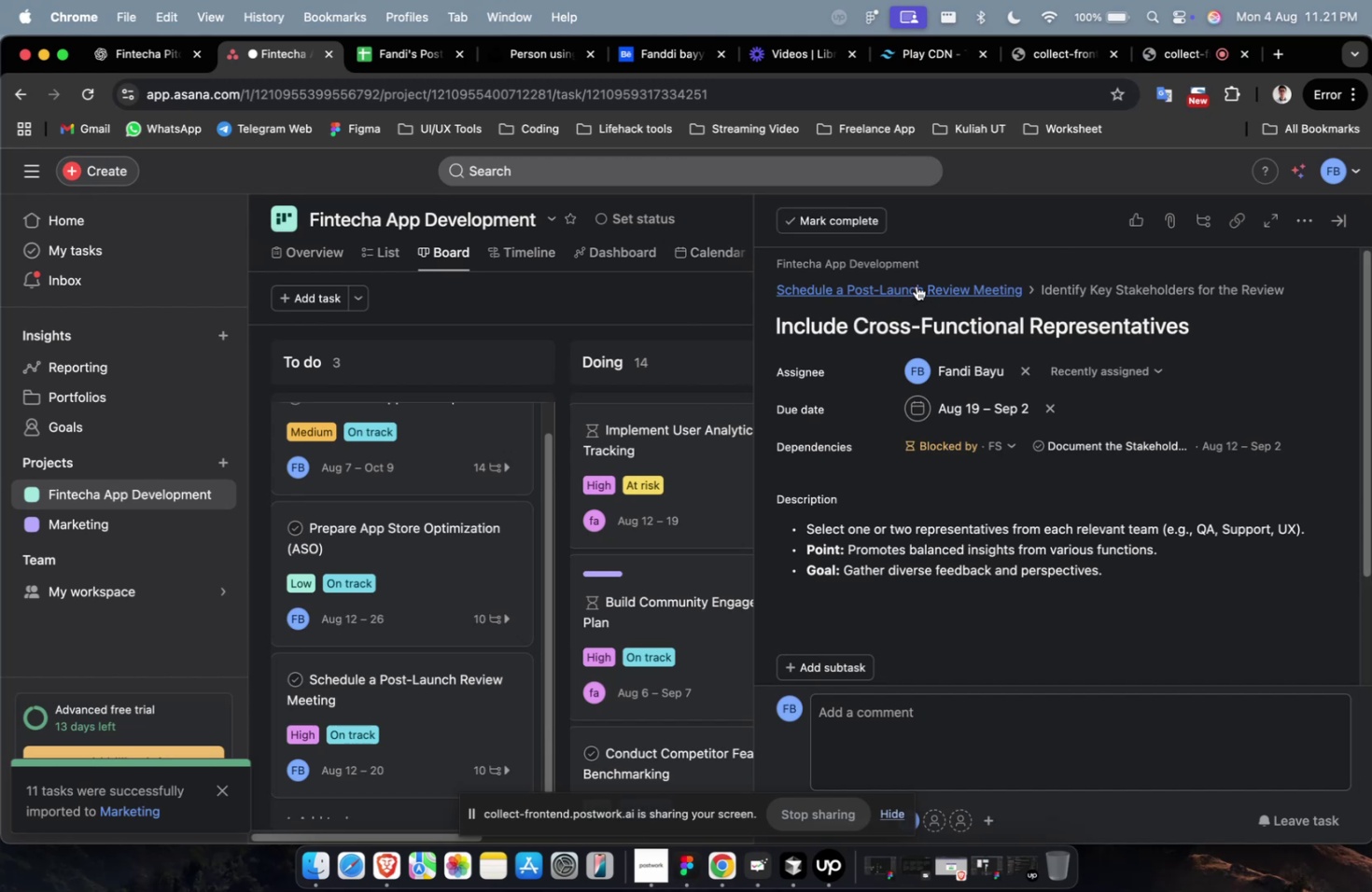 
left_click([916, 286])
 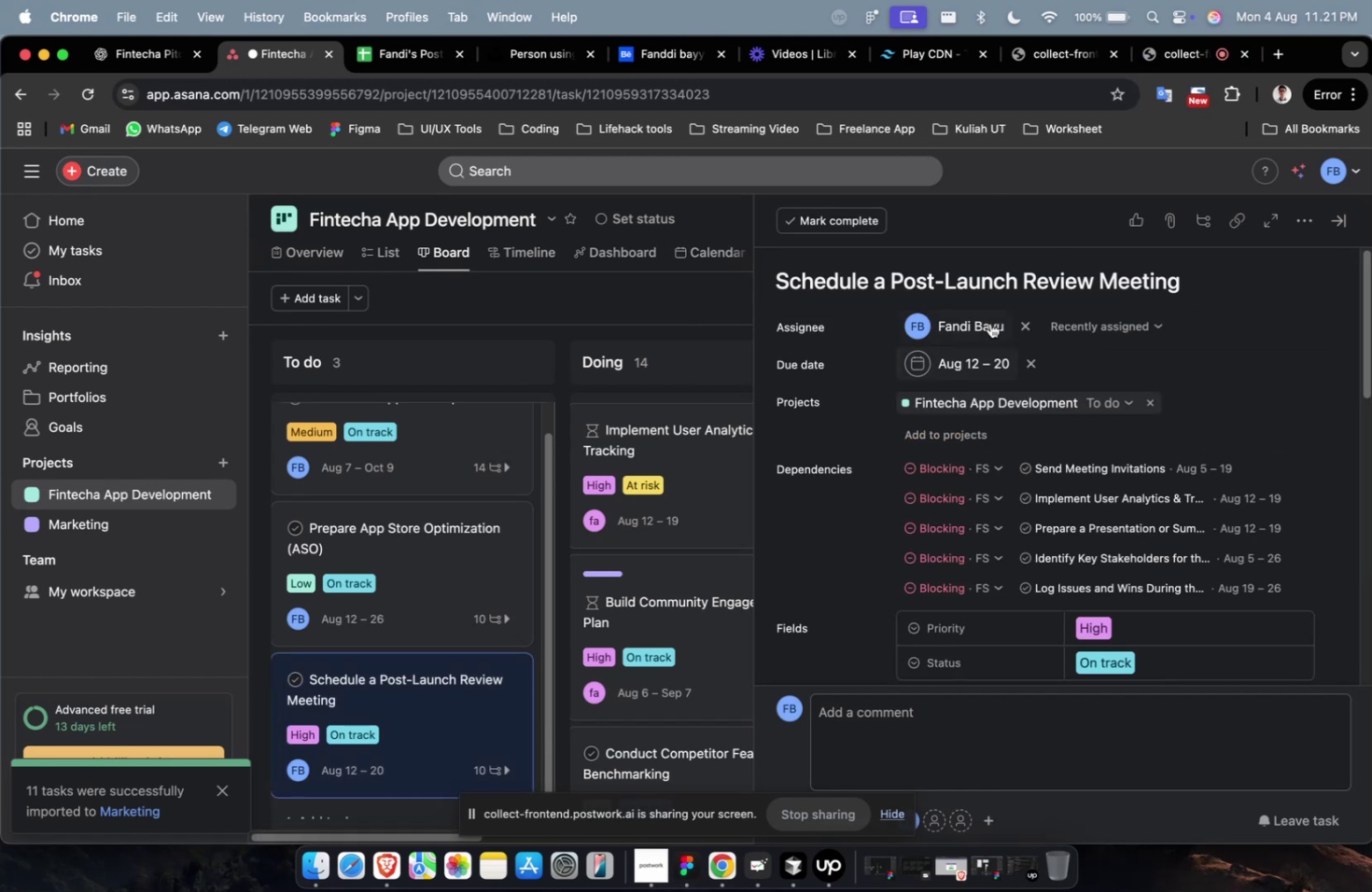 
scroll: coordinate [989, 326], scroll_direction: down, amount: 14.0
 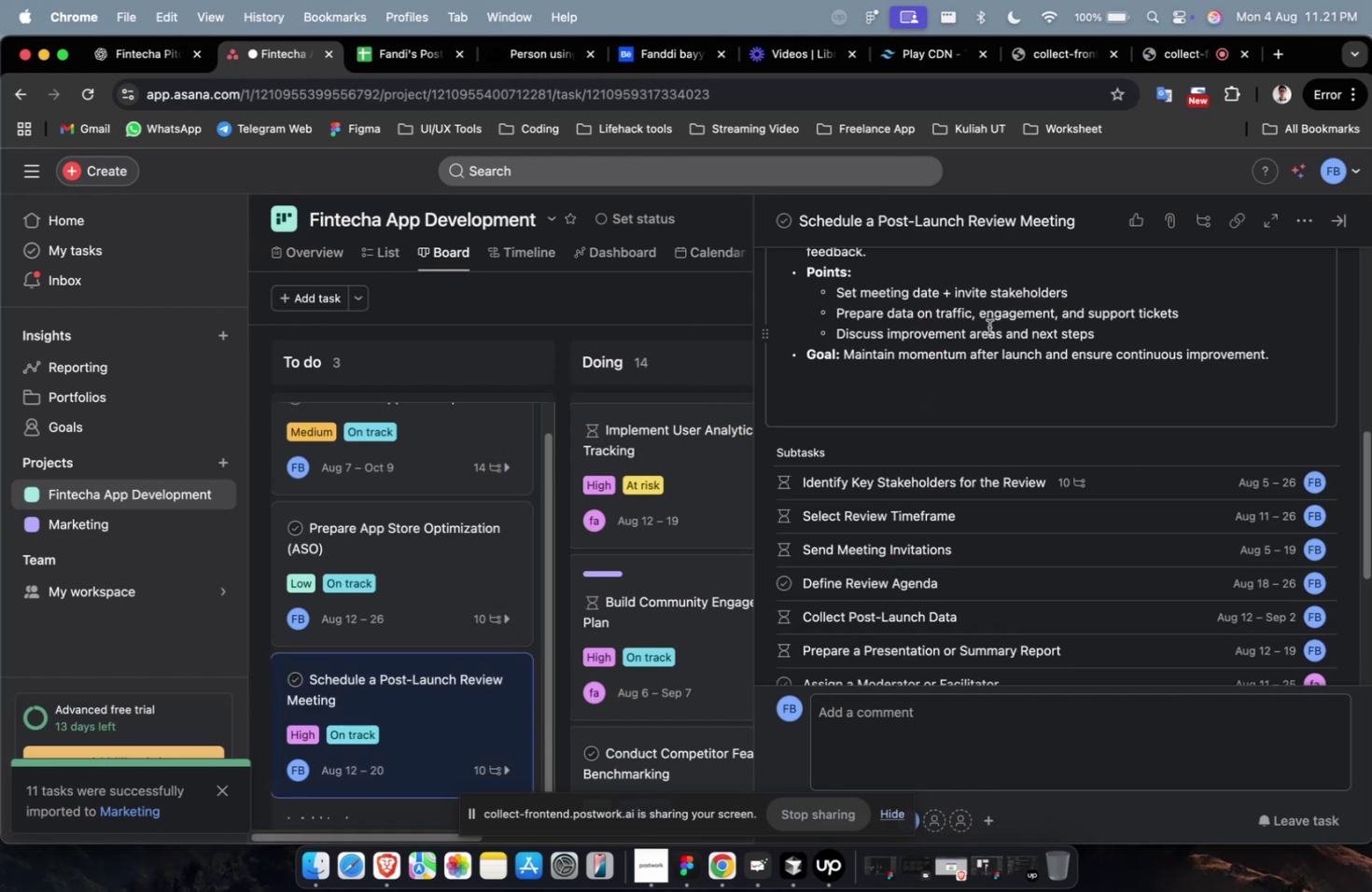 
scroll: coordinate [1071, 281], scroll_direction: up, amount: 22.0
 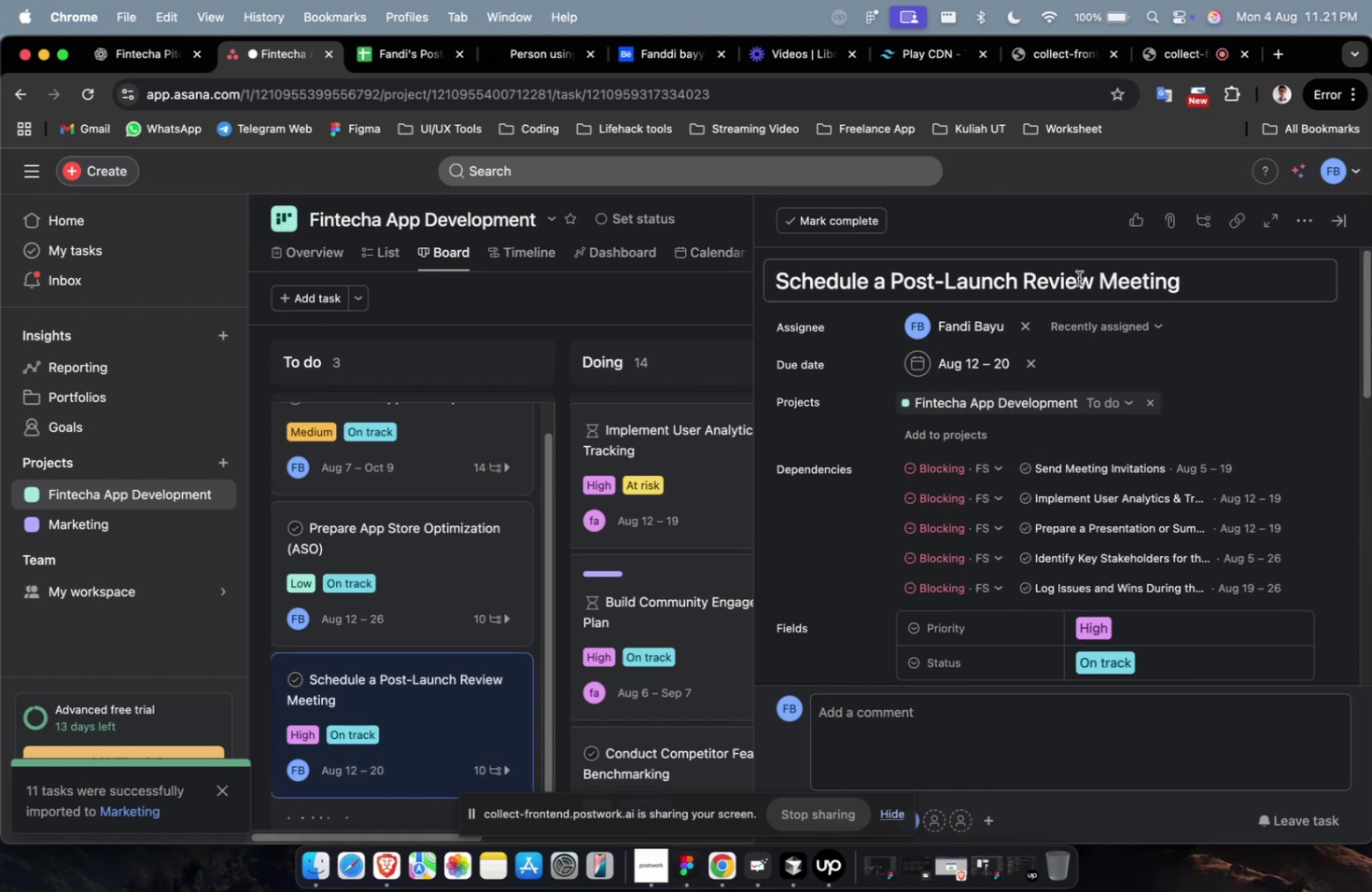 
left_click([1078, 278])
 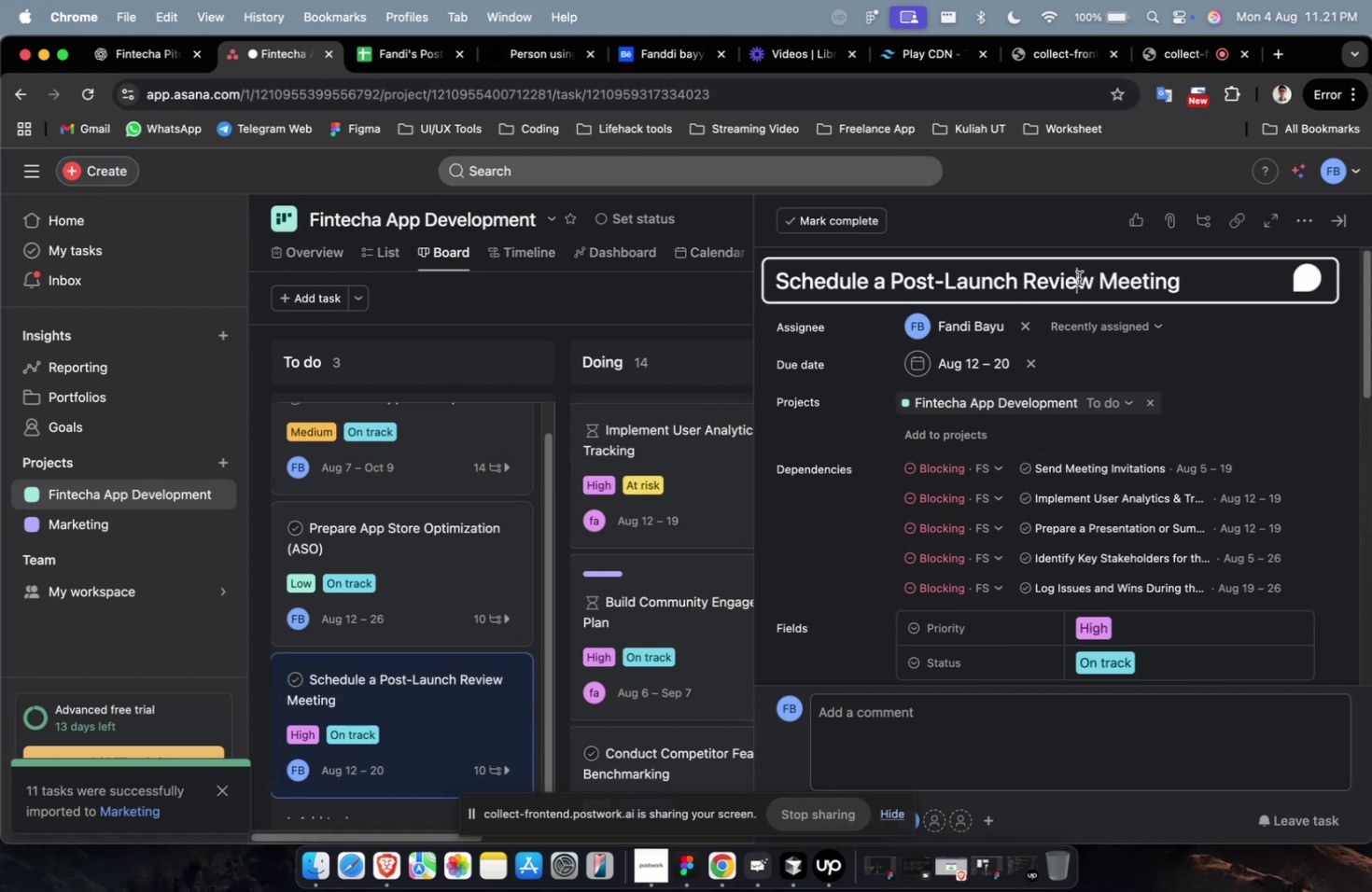 
key(Meta+A)
 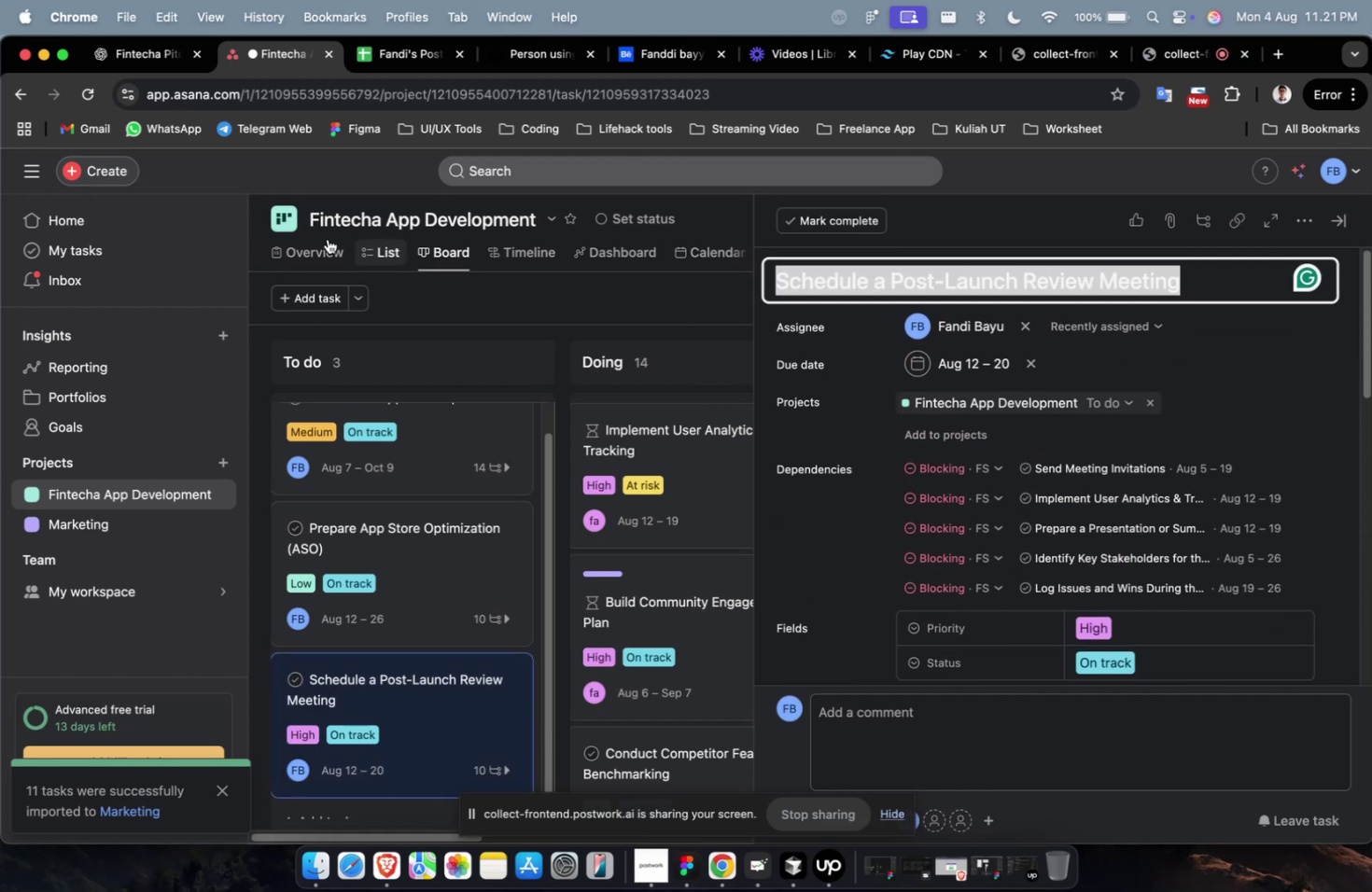 
key(Meta+C)
 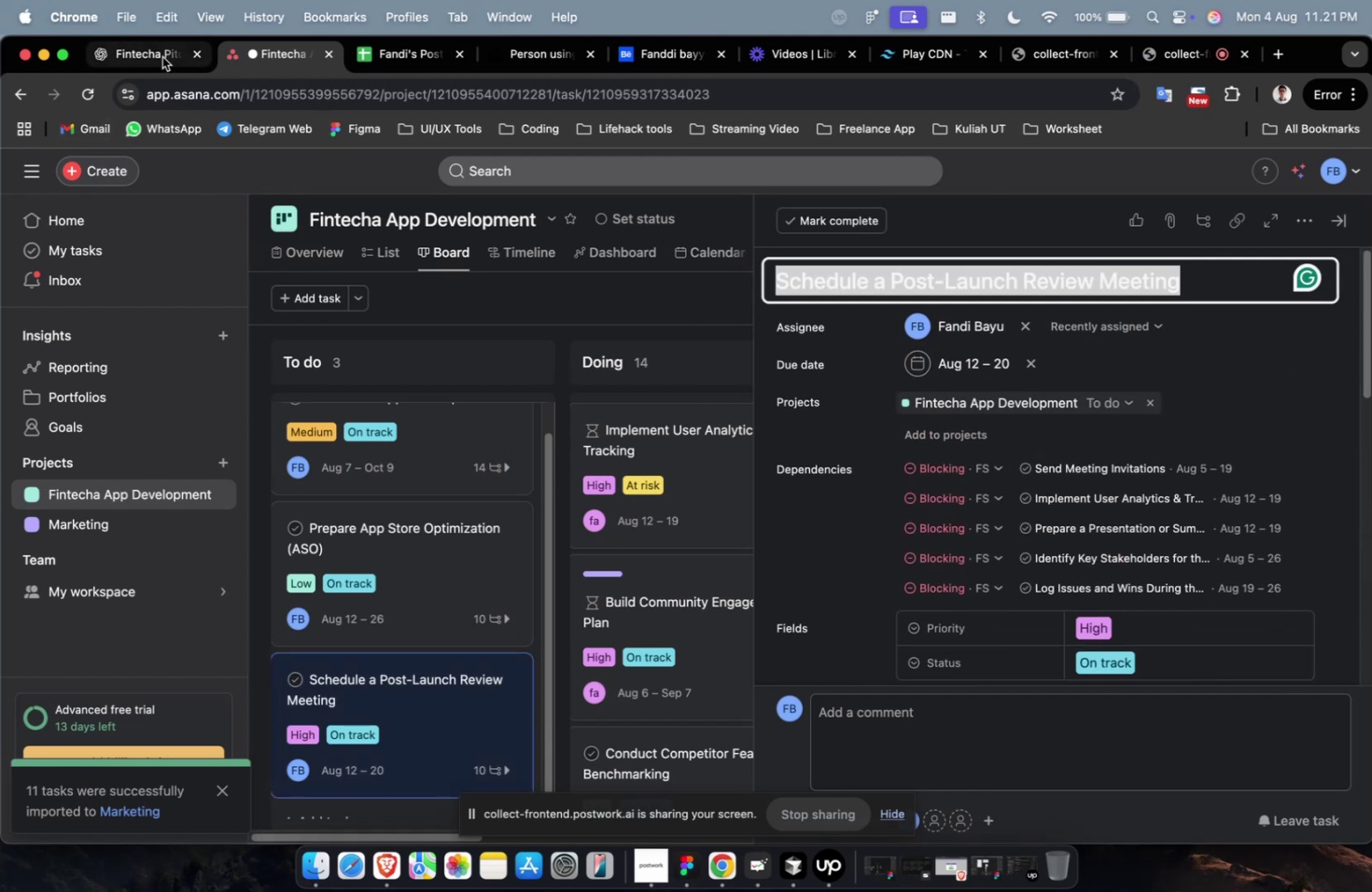 
left_click([161, 58])
 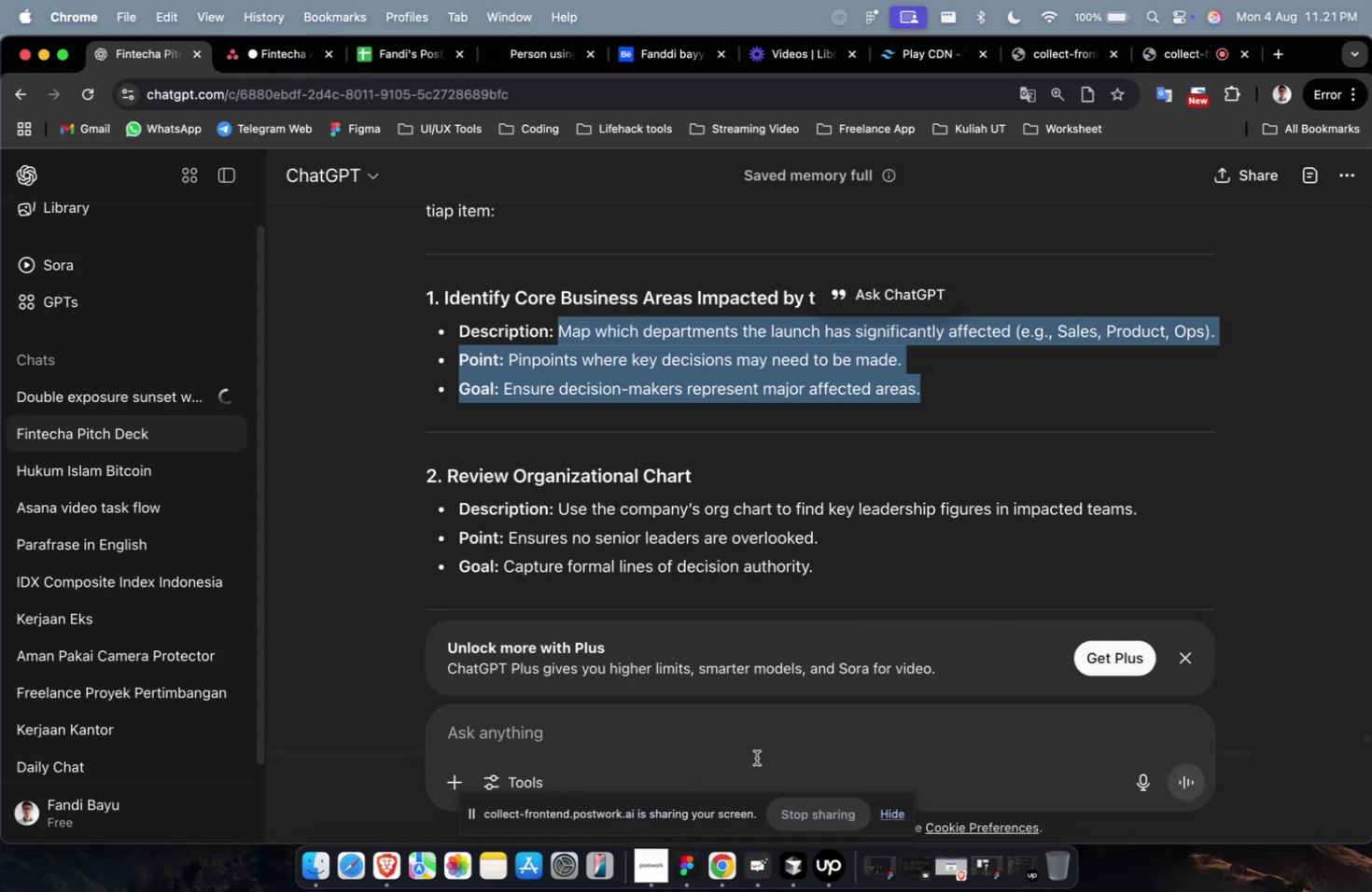 
left_click([756, 751])
 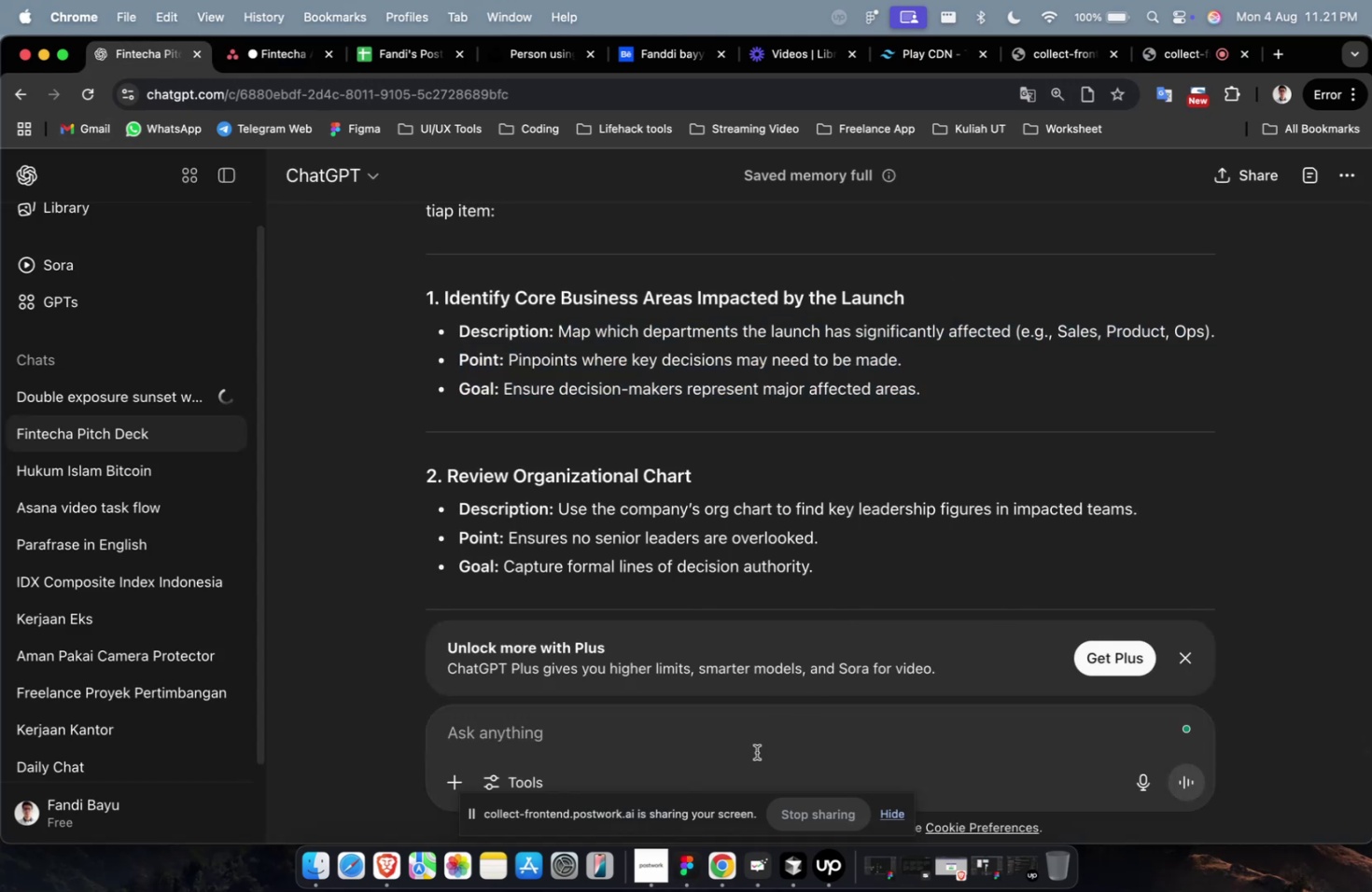 
type(buatkan 10 subtask untuk )
 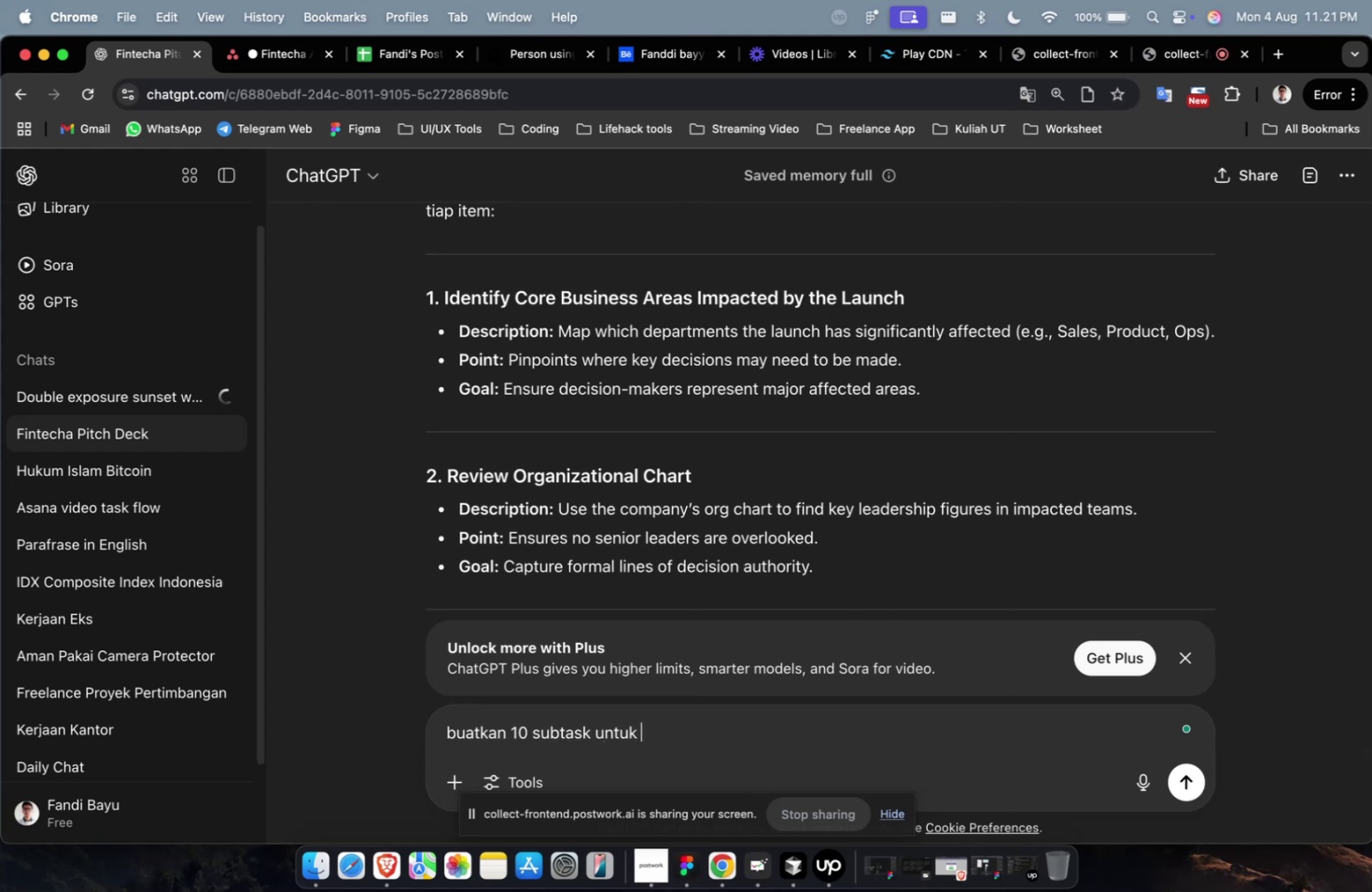 
key(Meta+V)
 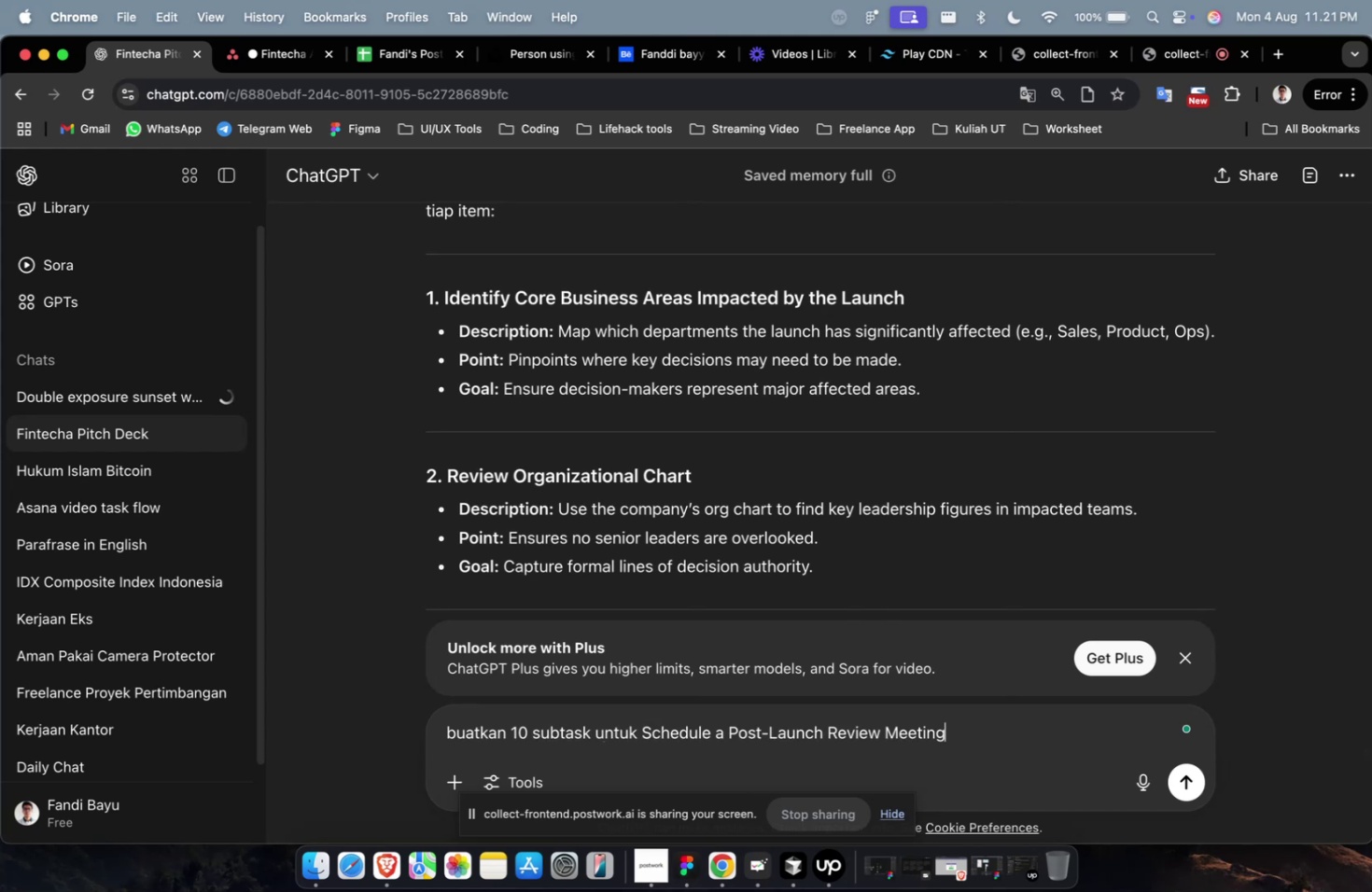 
key(Enter)
 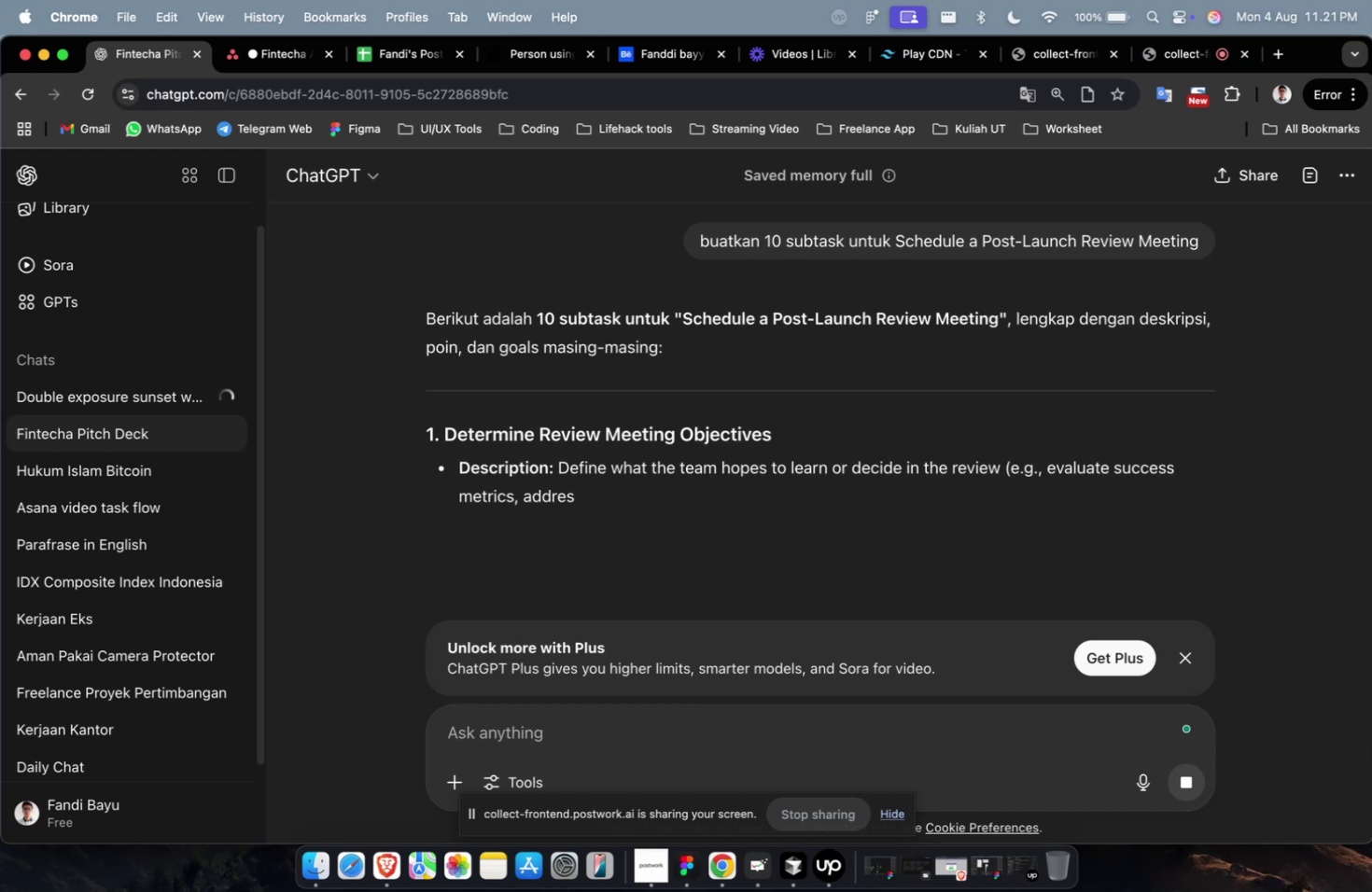 
wait(21.07)
 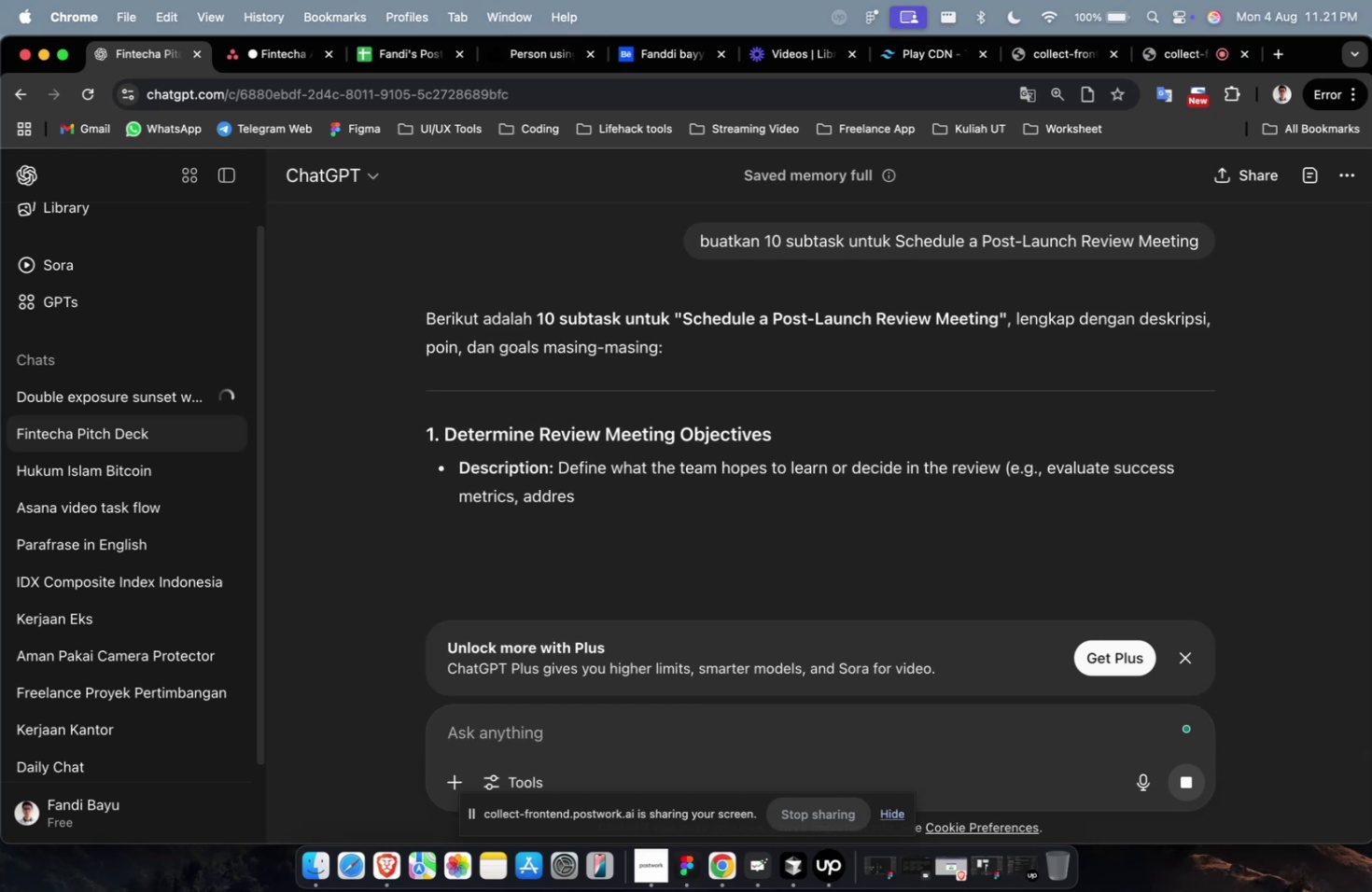 
scroll: coordinate [756, 751], scroll_direction: down, amount: 2.0
 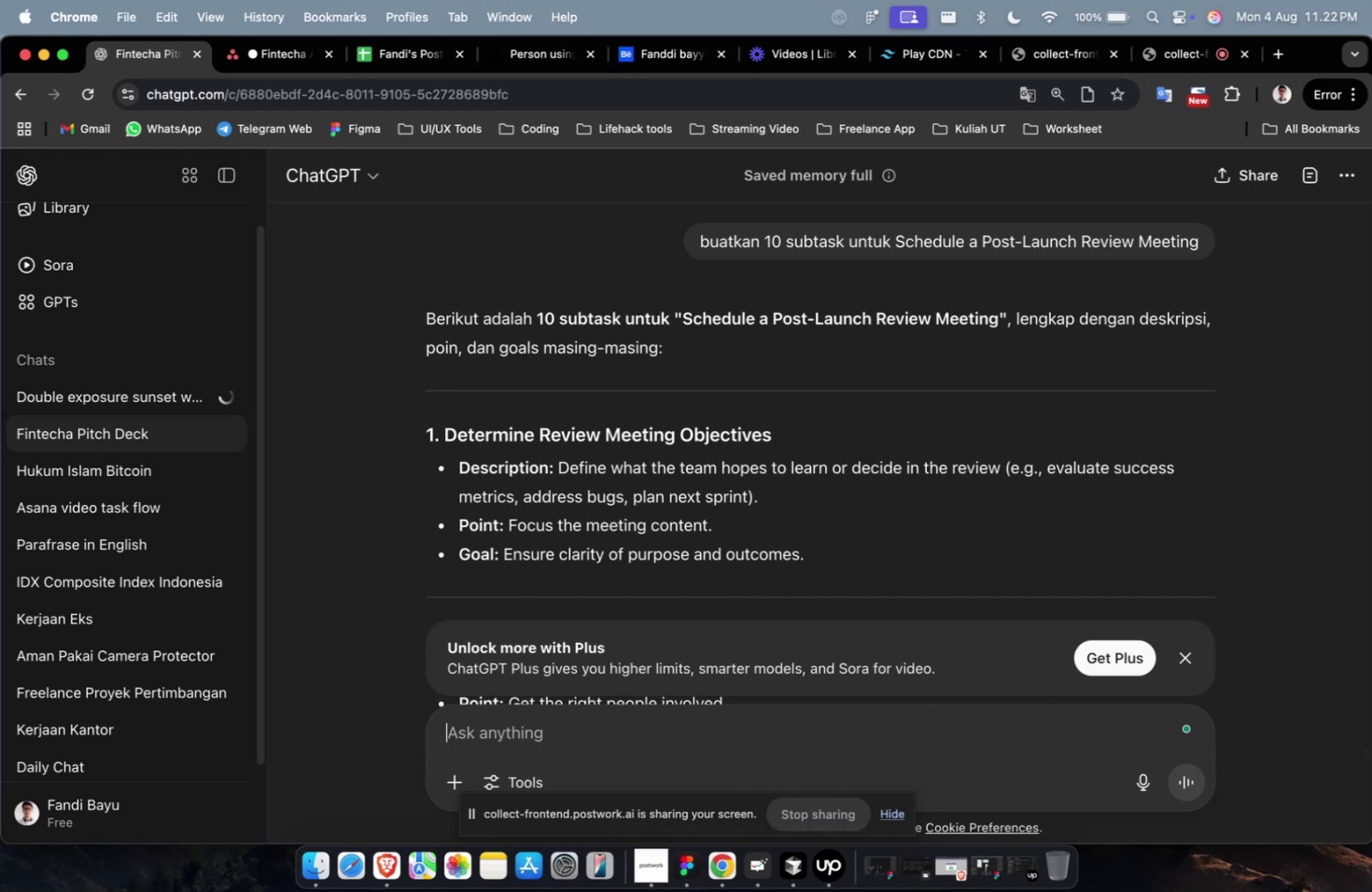 
wait(58.84)
 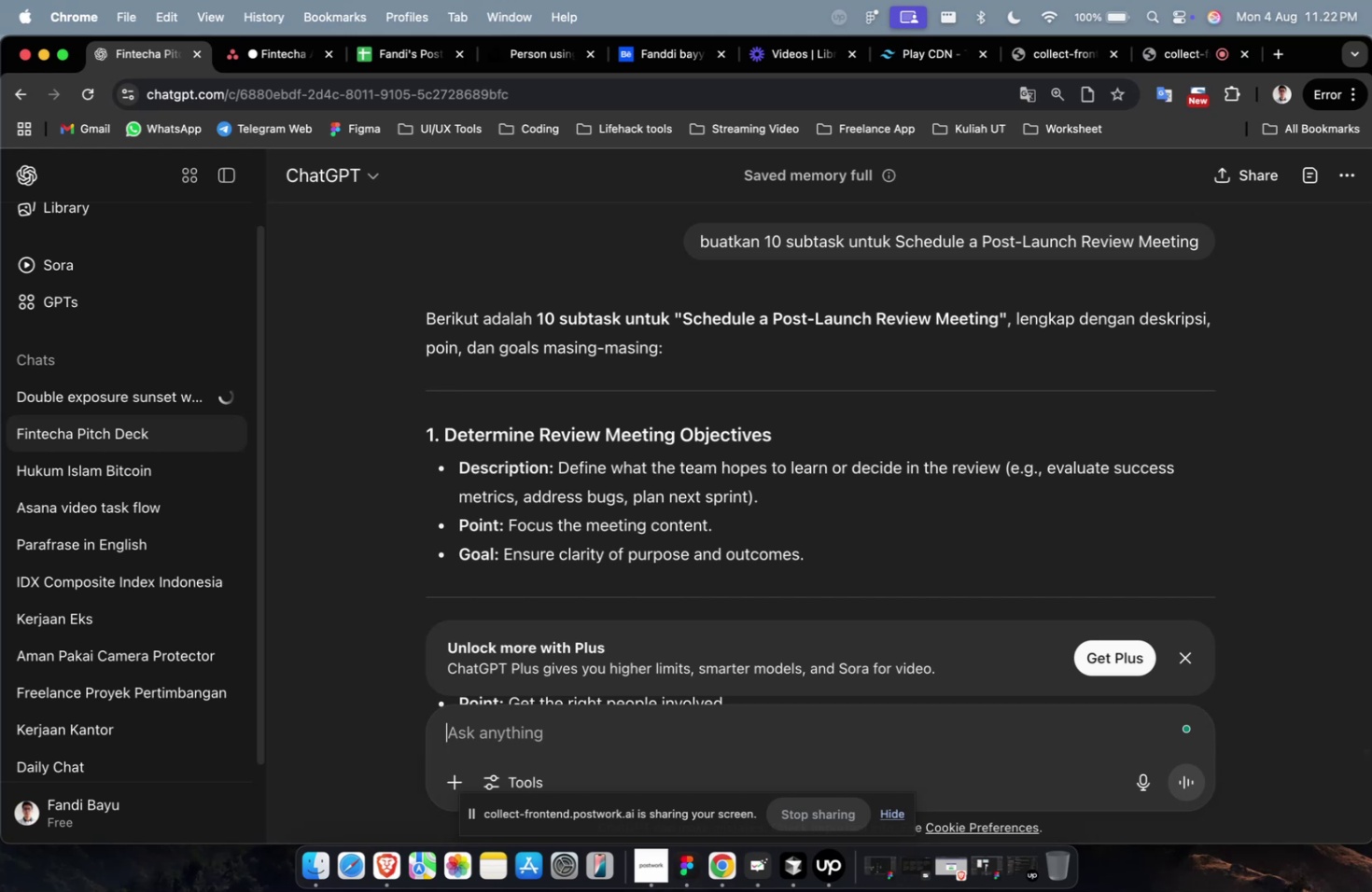 
left_click([841, 541])
 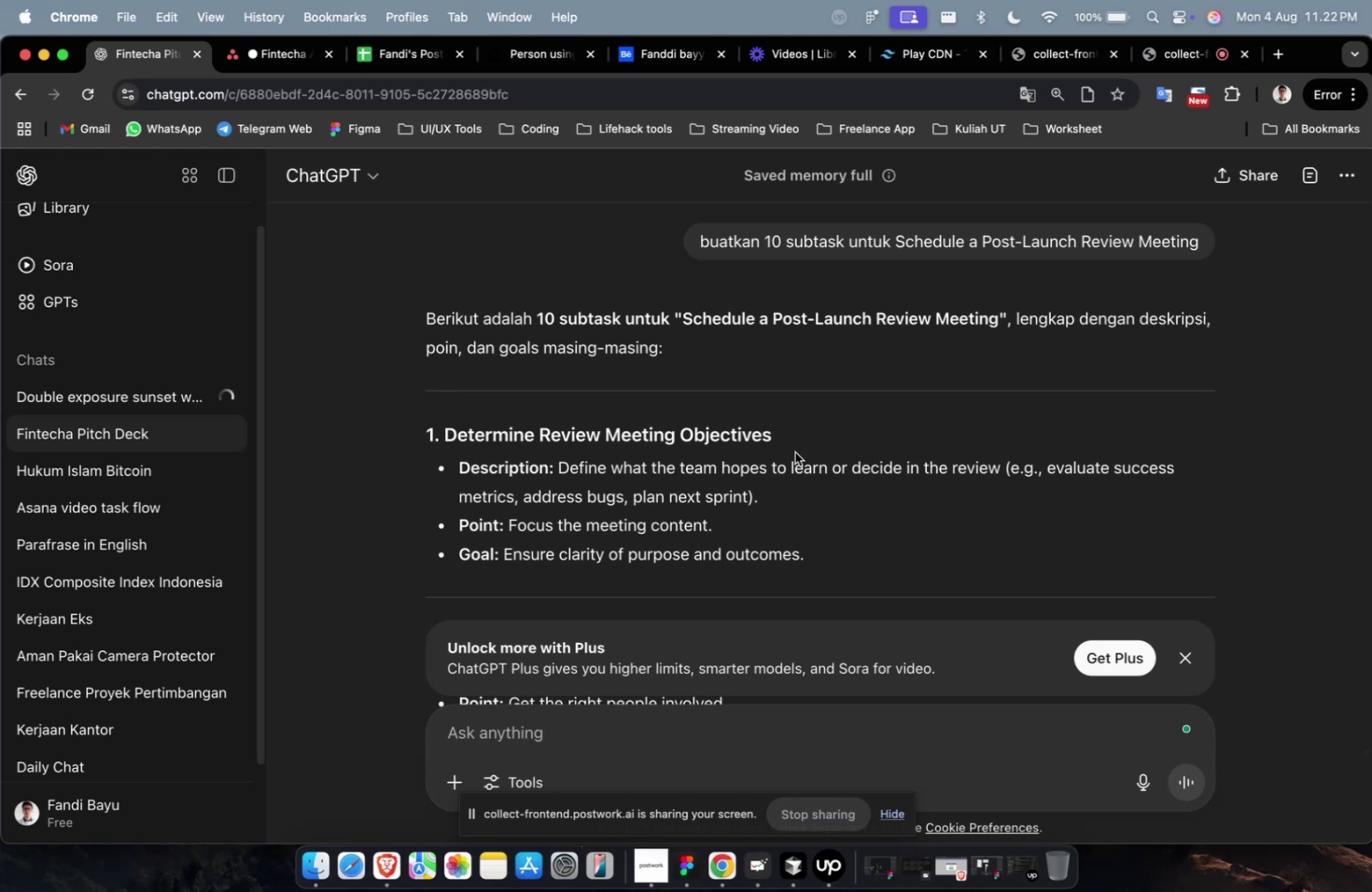 
left_click_drag(start_coordinate=[794, 447], to_coordinate=[445, 436])
 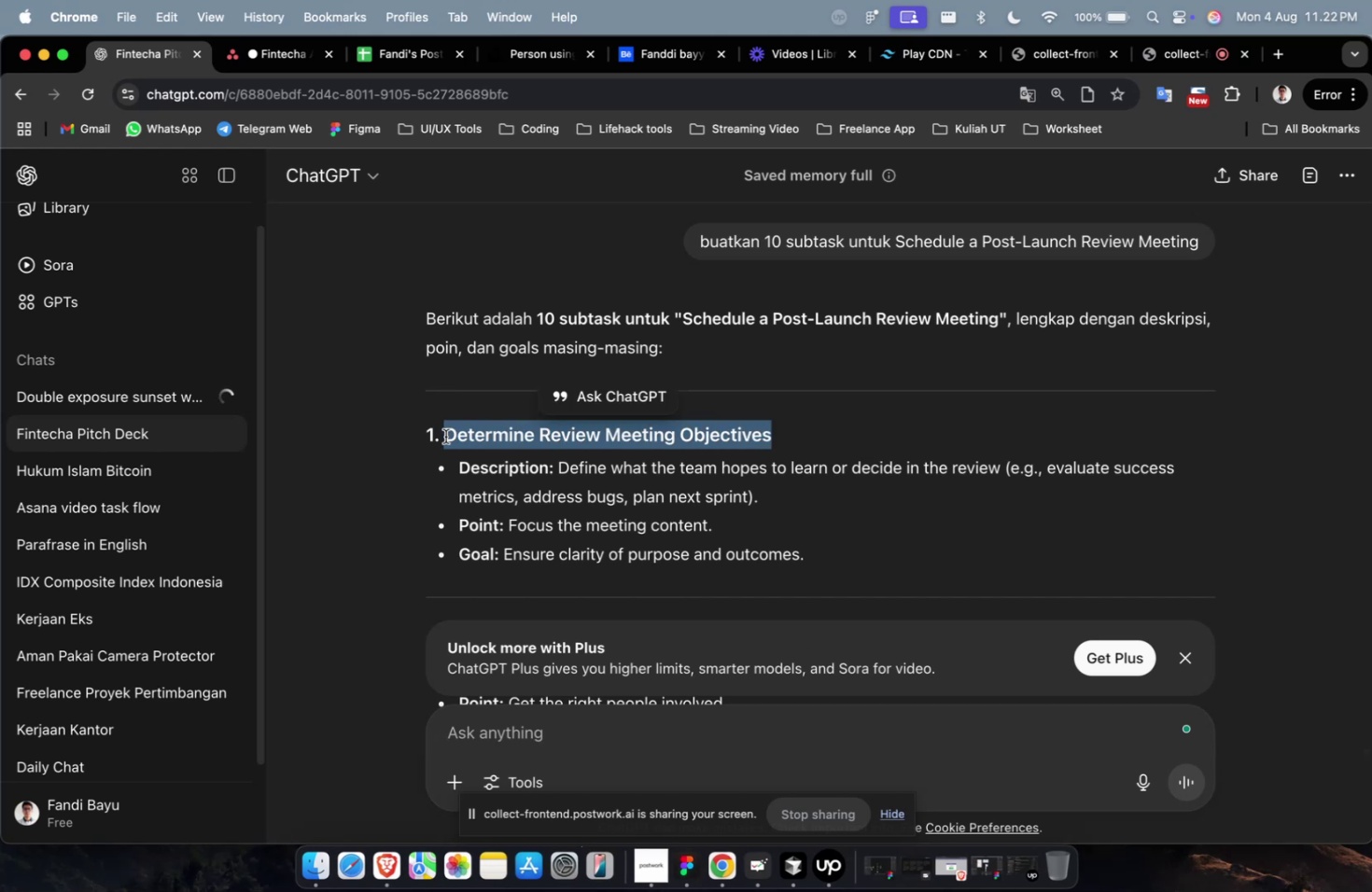 
key(Meta+C)
 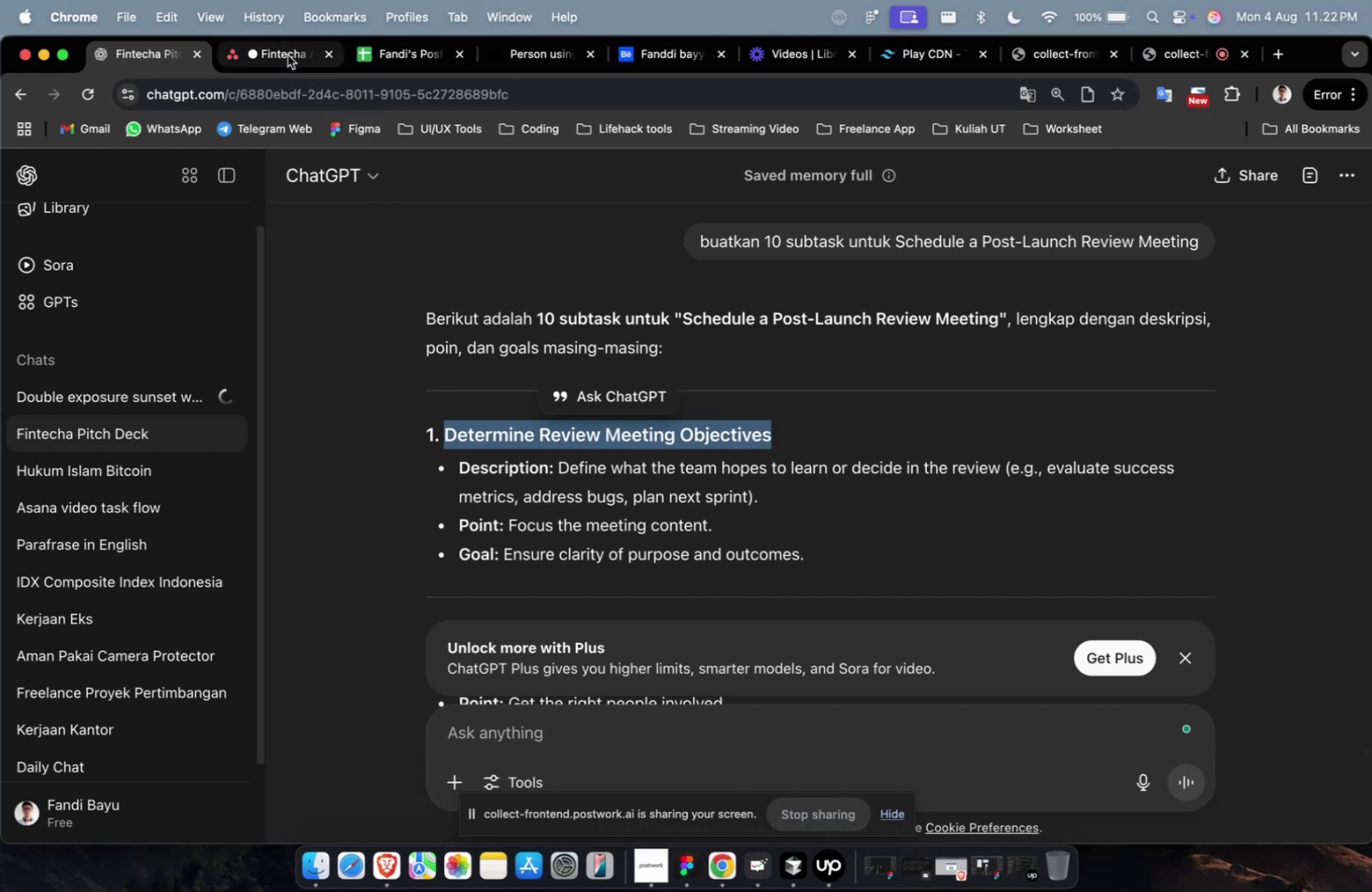 
left_click([287, 55])
 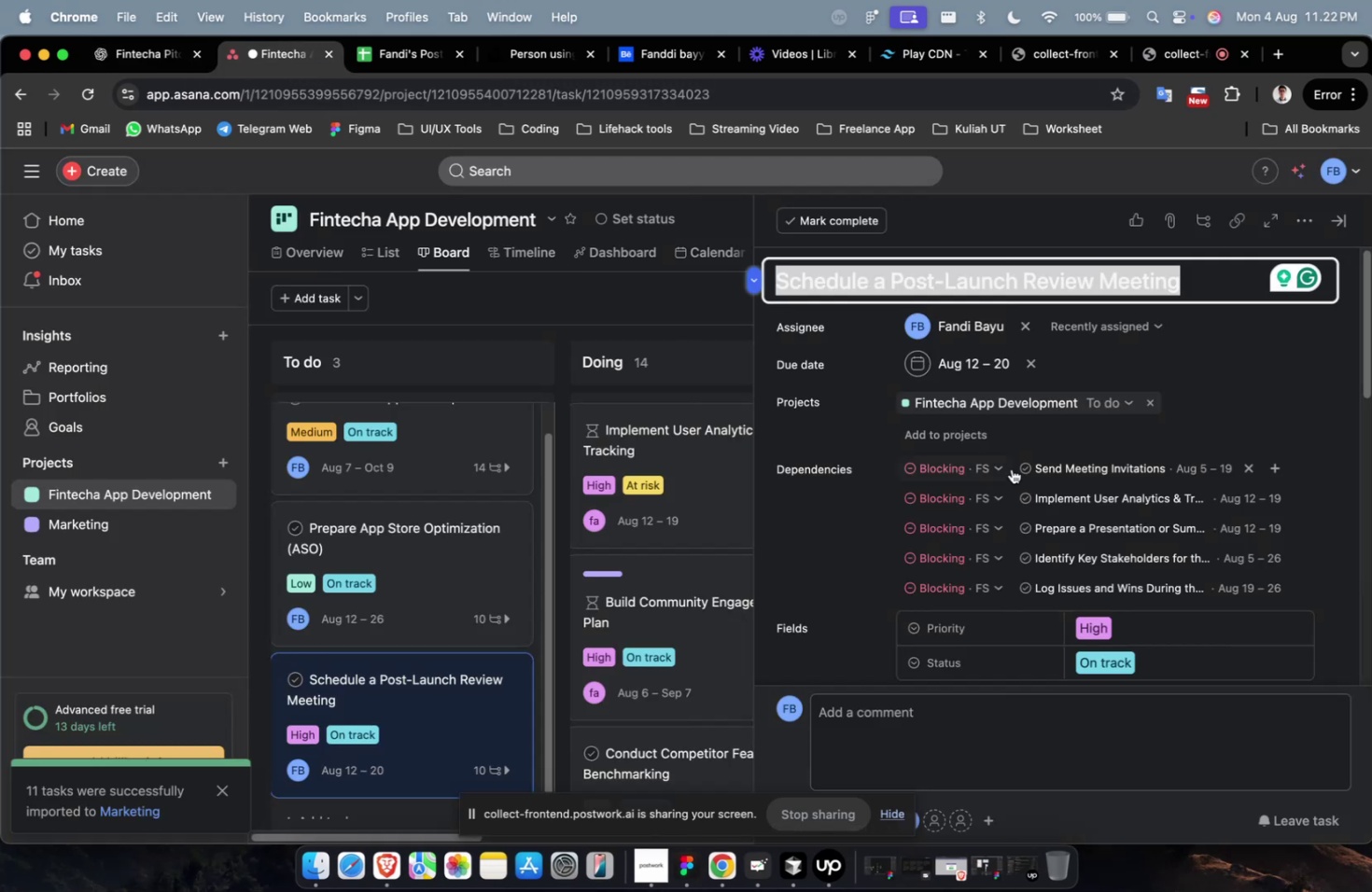 
scroll: coordinate [1011, 468], scroll_direction: down, amount: 7.0
 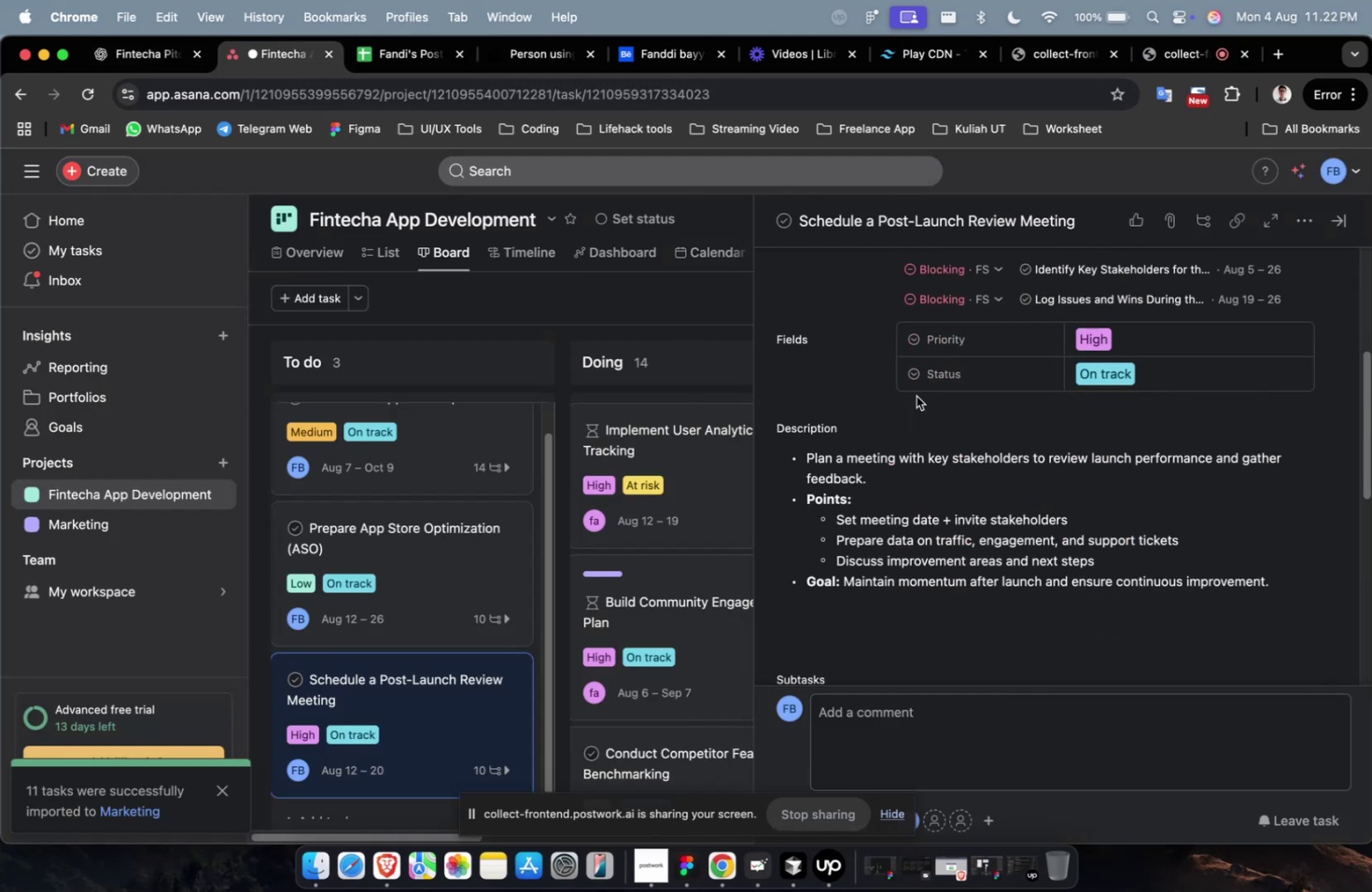 
left_click([918, 412])
 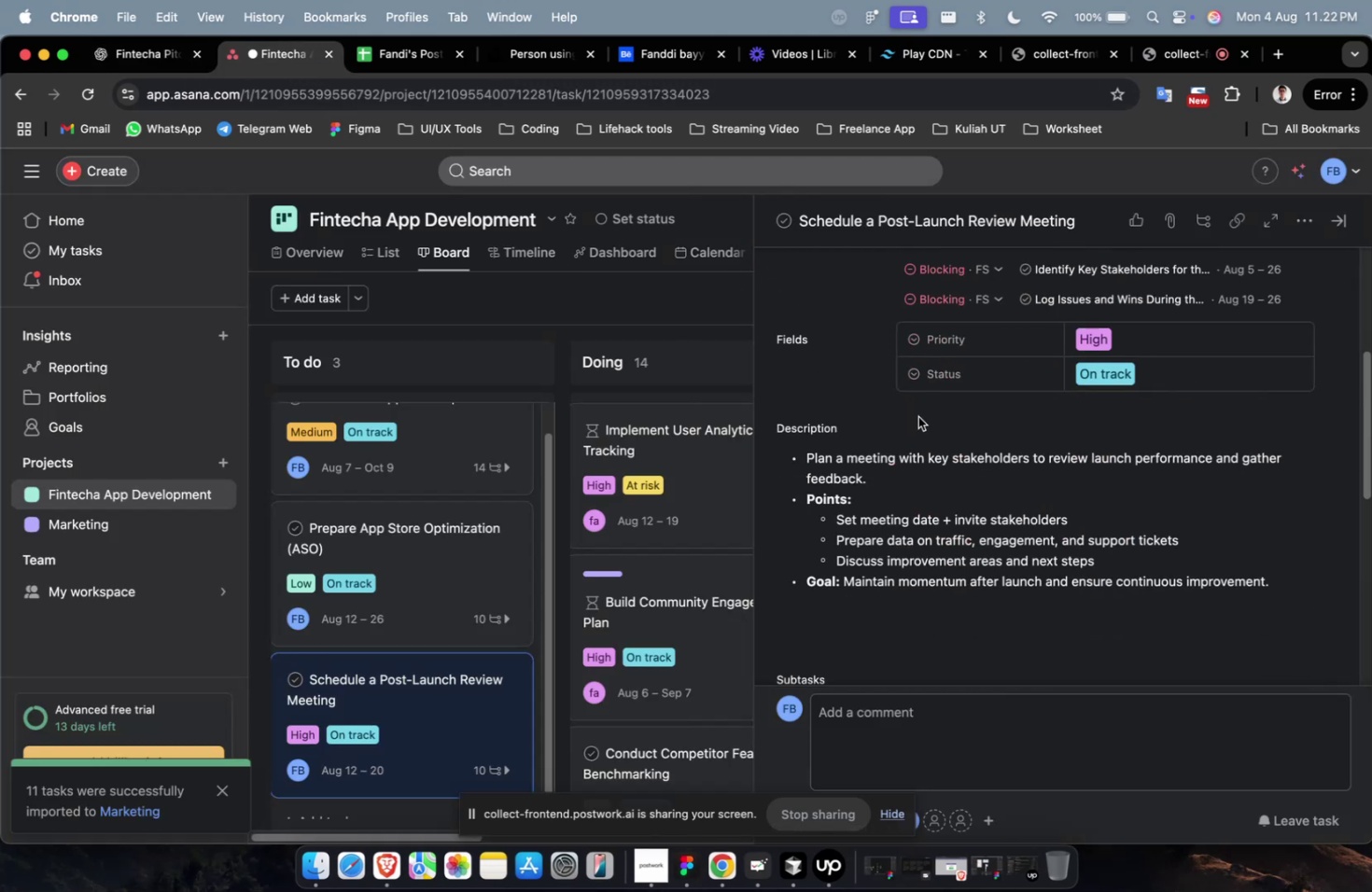 
scroll: coordinate [917, 418], scroll_direction: down, amount: 4.0
 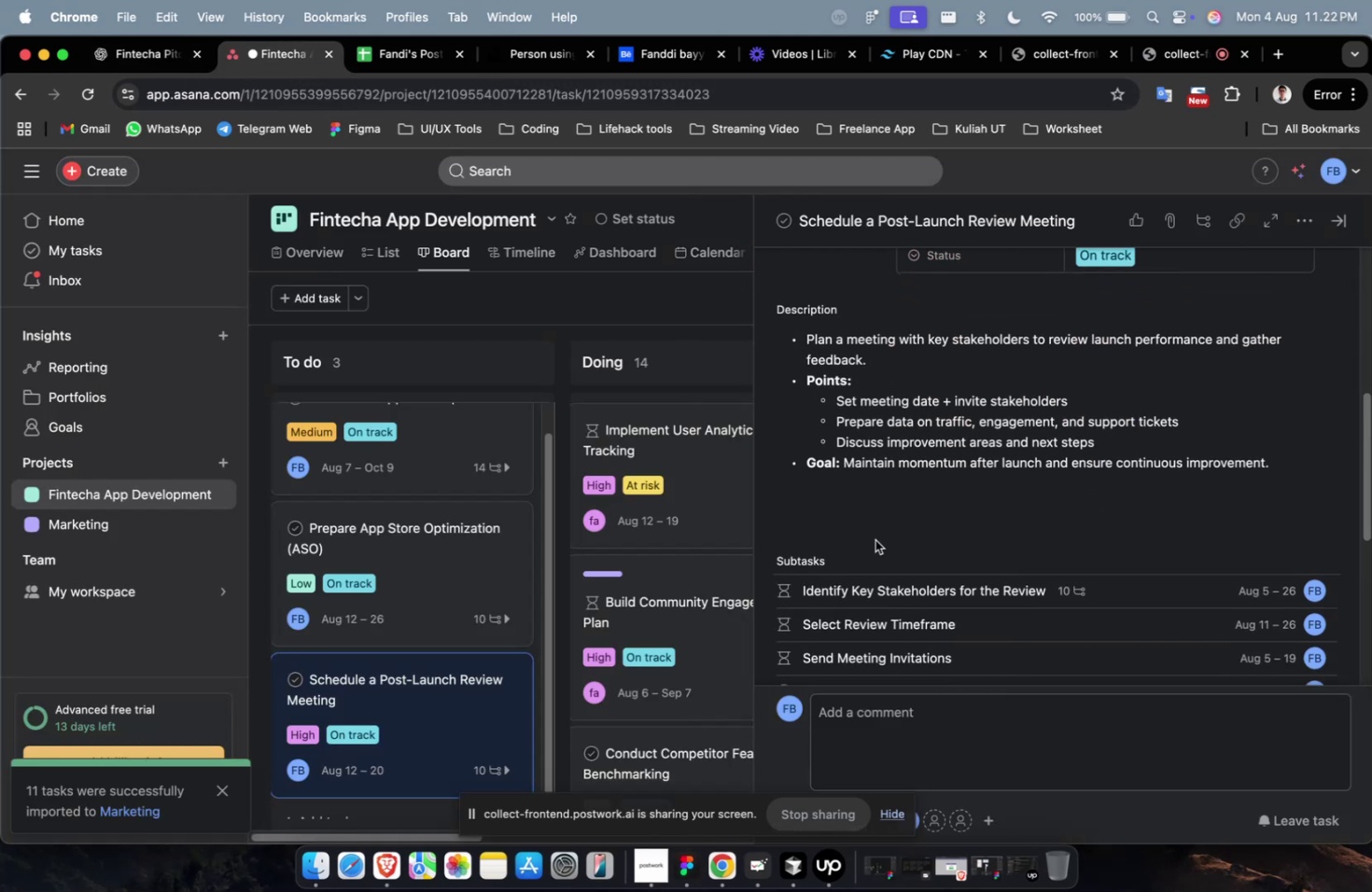 
scroll: coordinate [544, 325], scroll_direction: up, amount: 27.0
 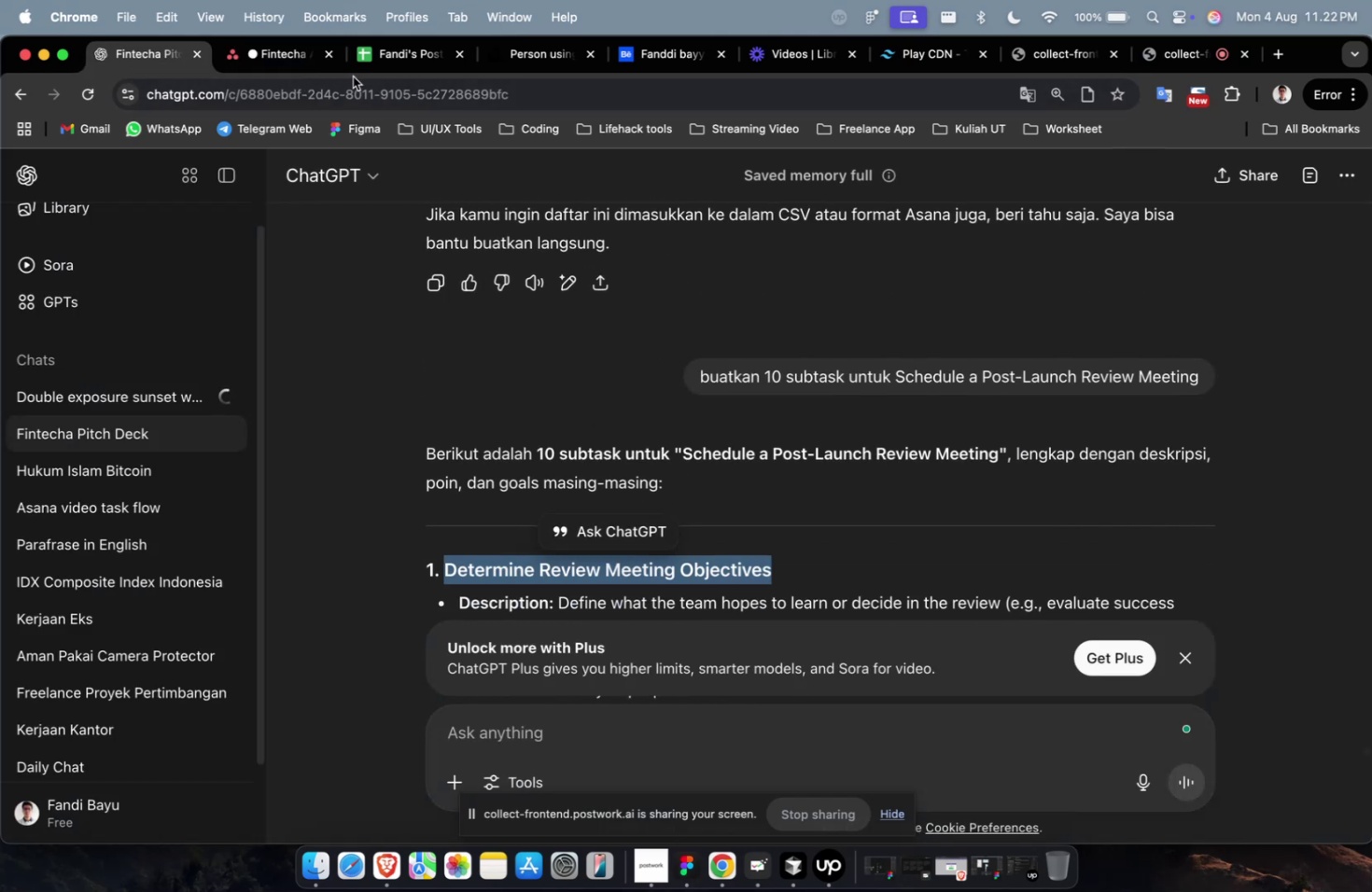 
left_click([276, 55])
 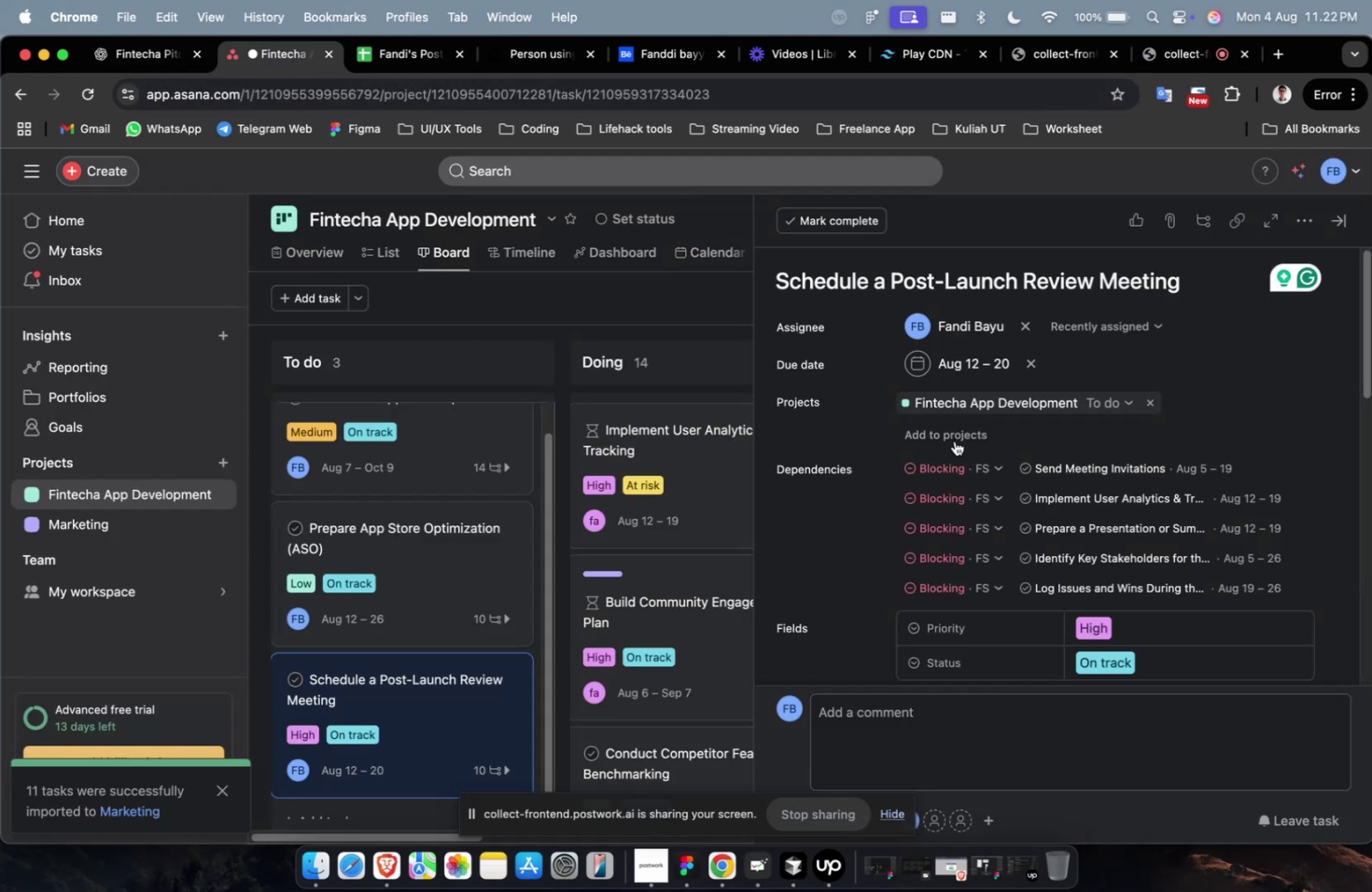 
scroll: coordinate [959, 447], scroll_direction: down, amount: 16.0
 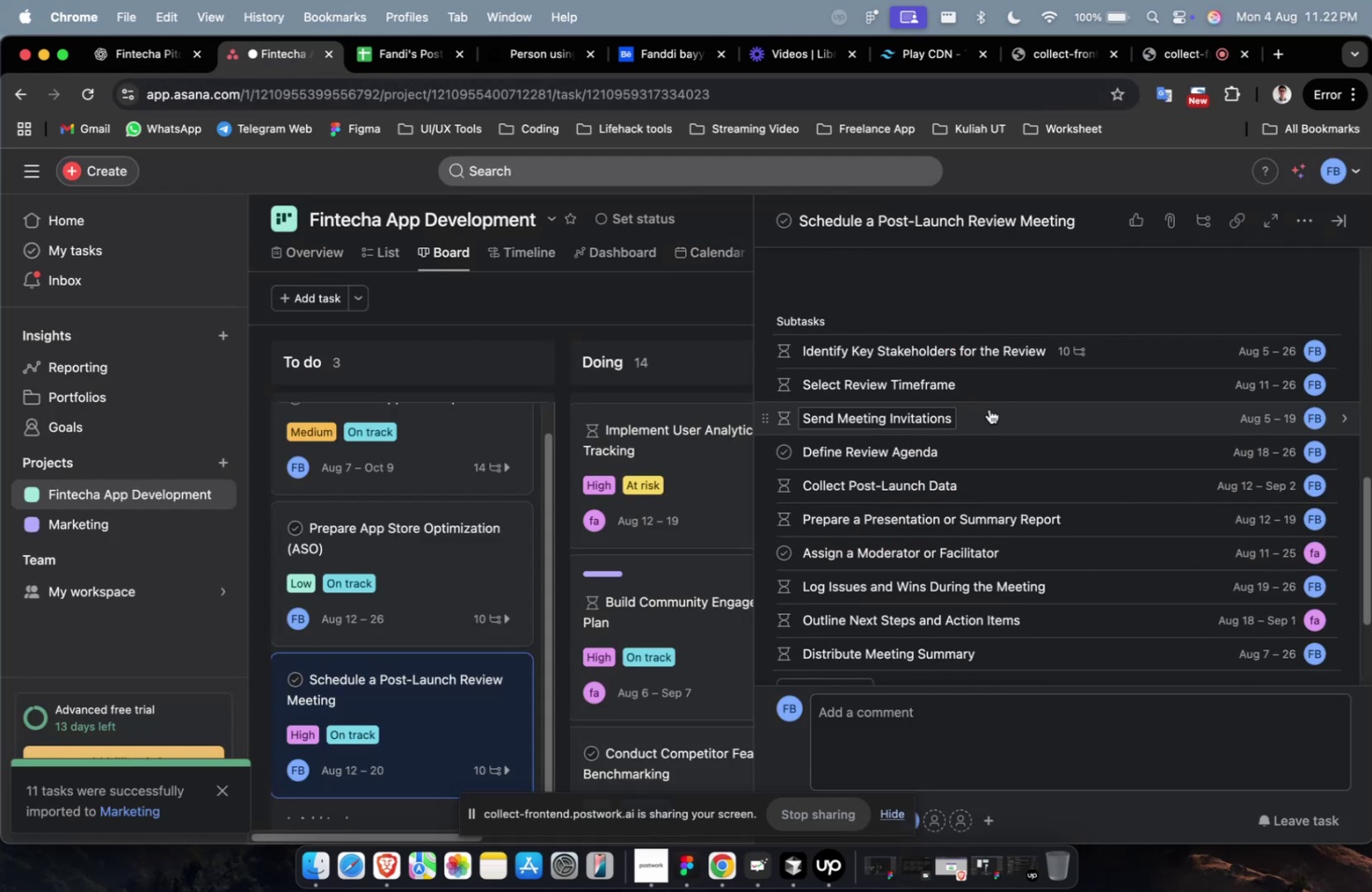 
left_click([1109, 347])
 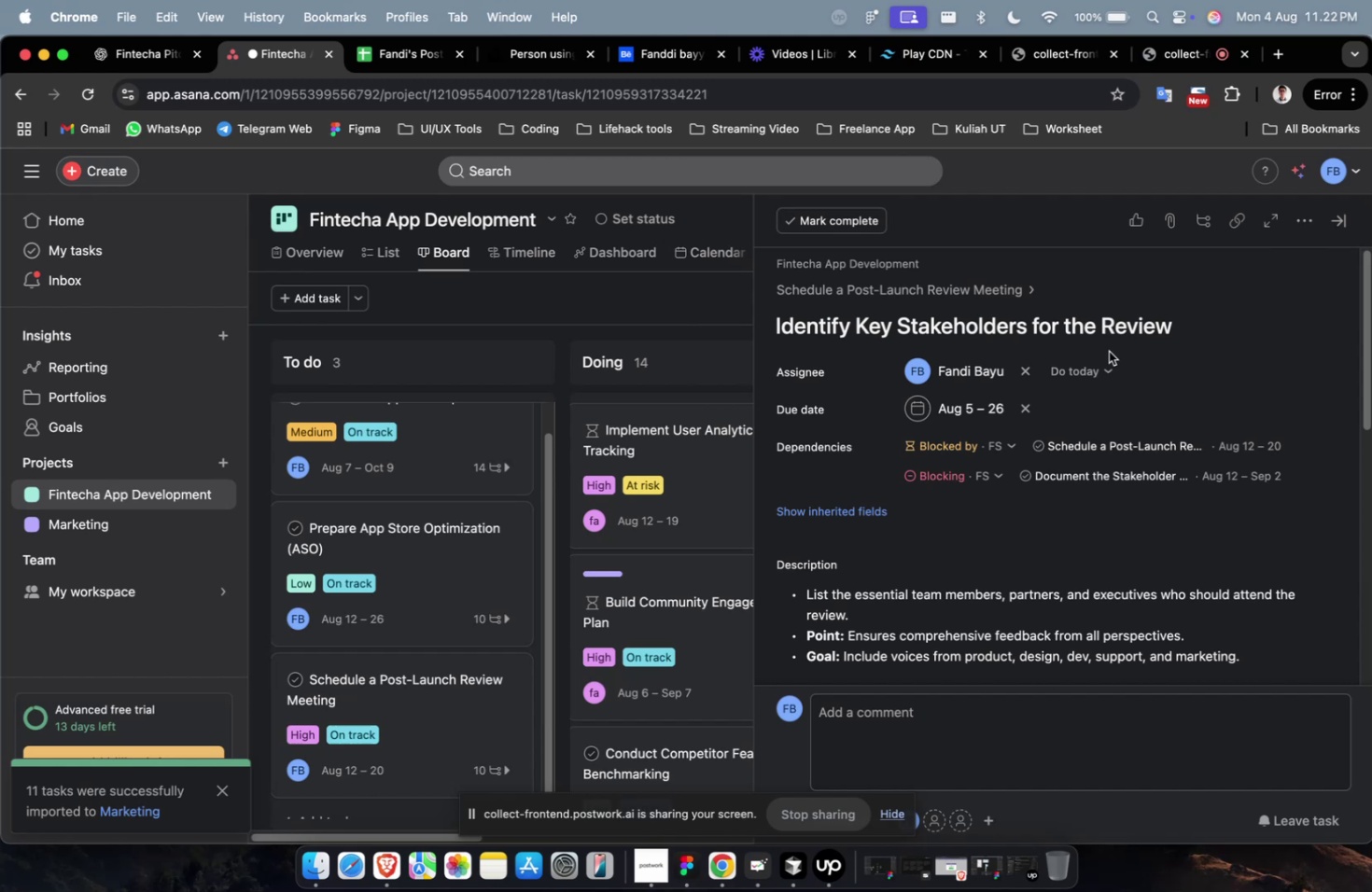 
scroll: coordinate [1107, 353], scroll_direction: down, amount: 9.0
 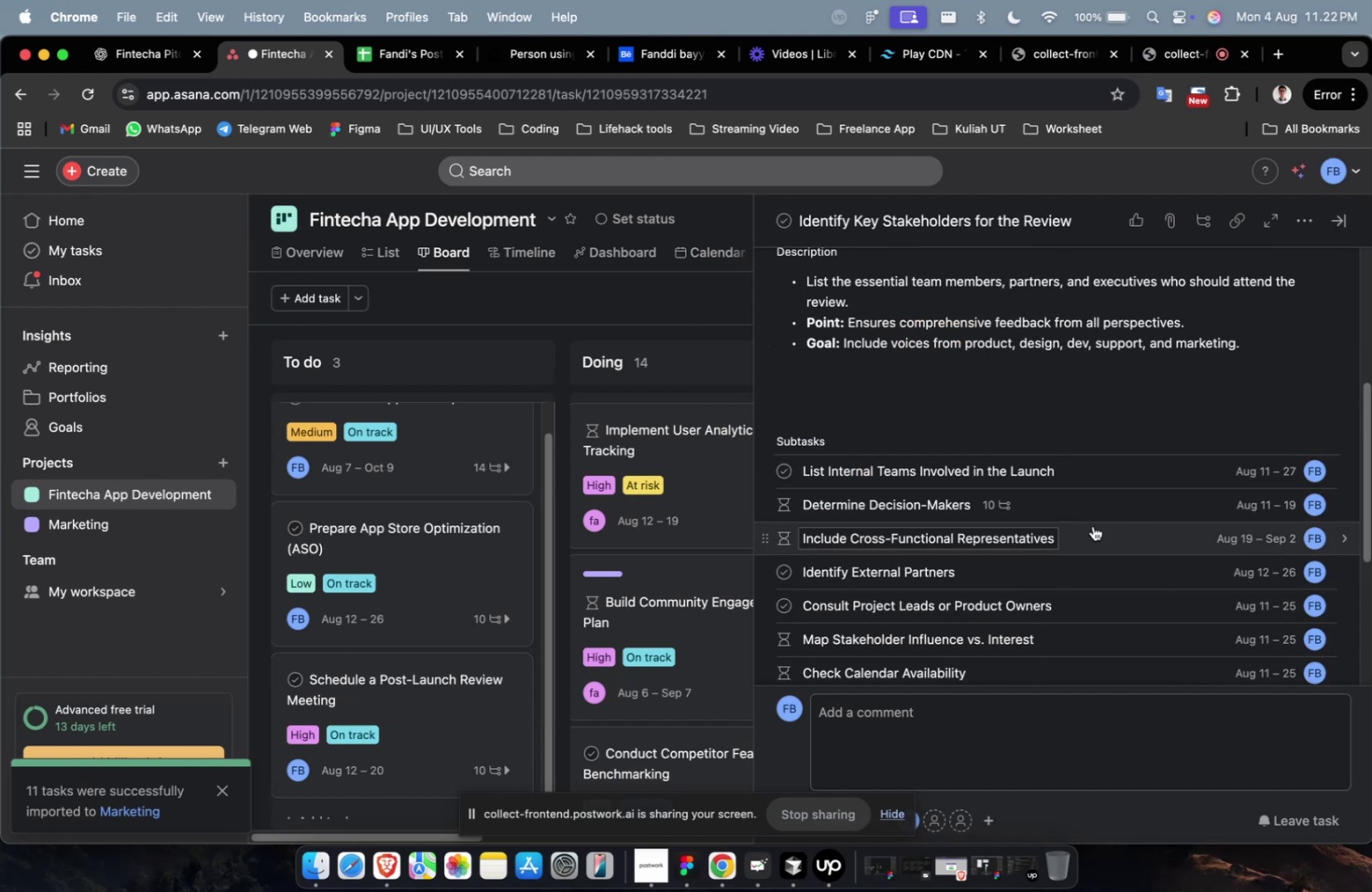 
left_click([1099, 532])
 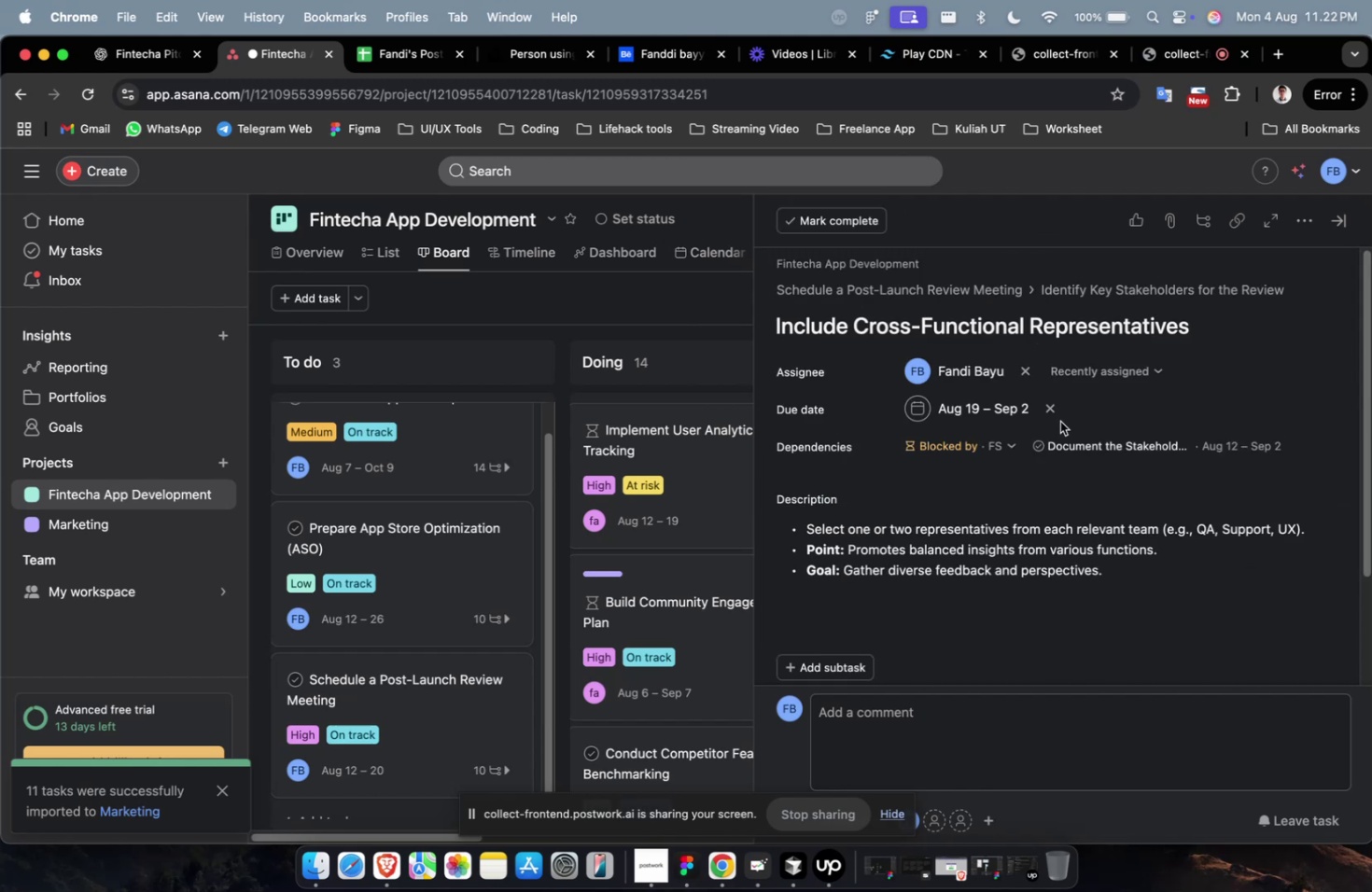 
scroll: coordinate [1059, 420], scroll_direction: down, amount: 14.0
 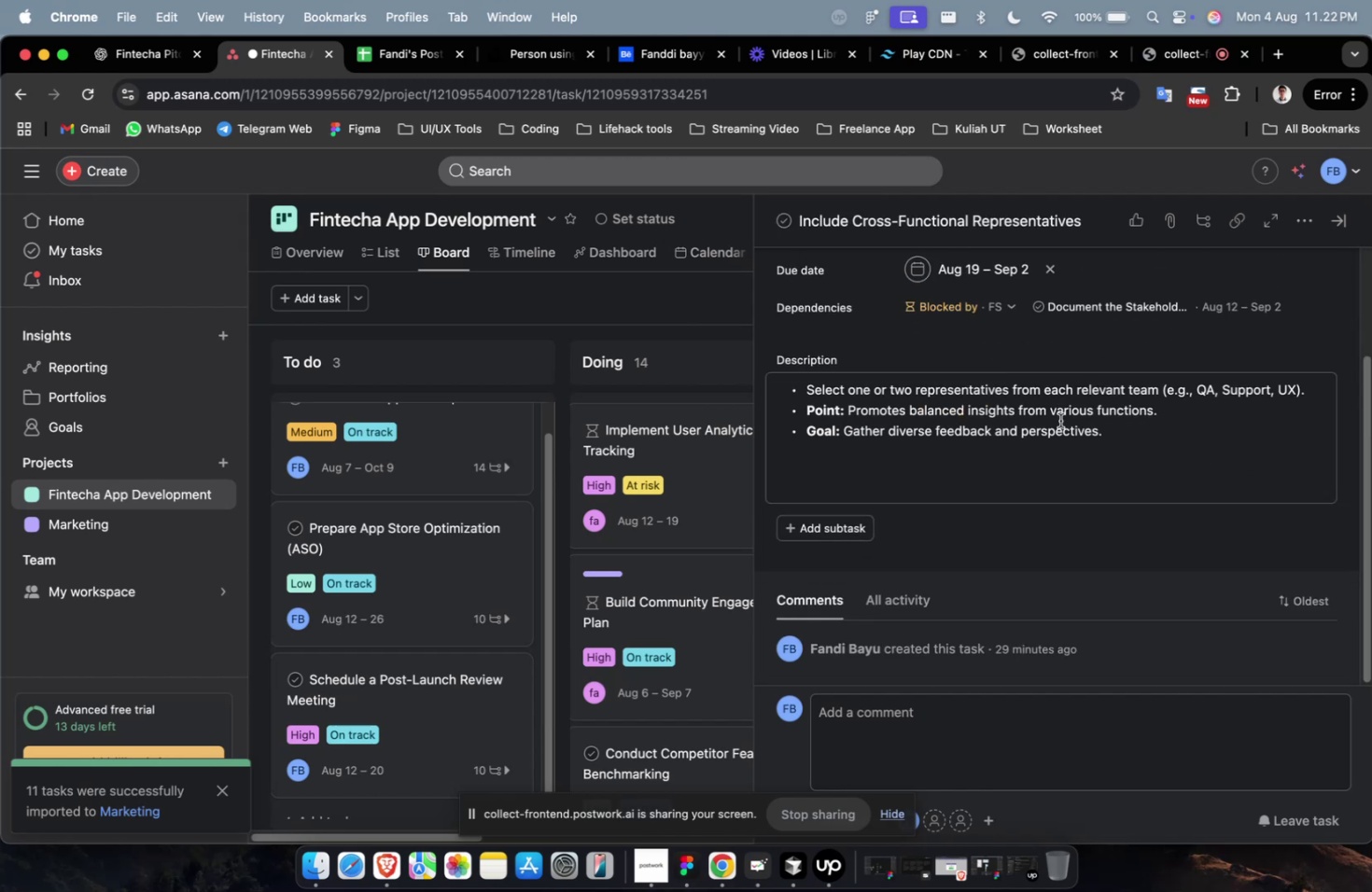 
scroll: coordinate [1059, 420], scroll_direction: up, amount: 7.0
 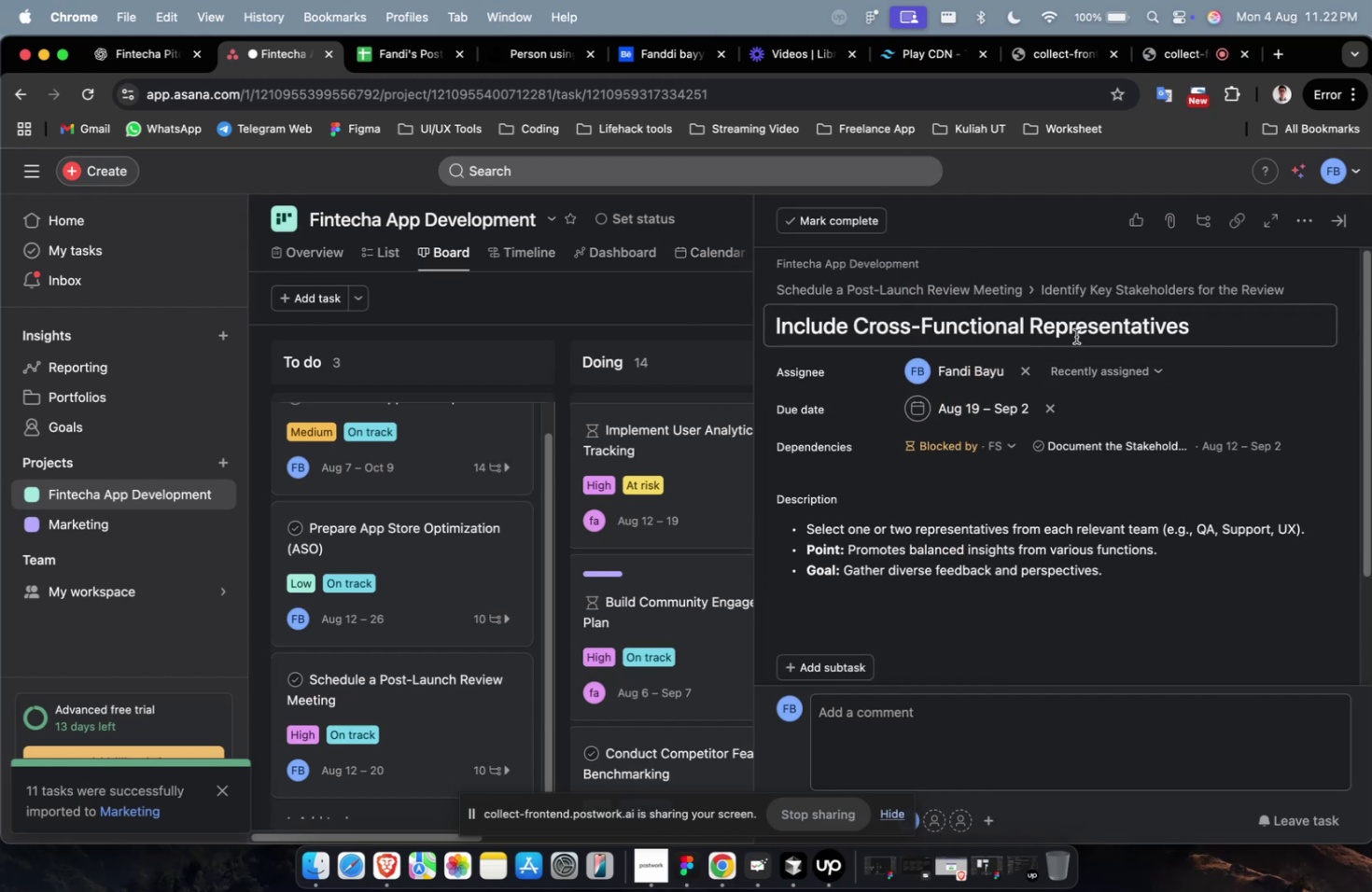 
left_click([1075, 336])
 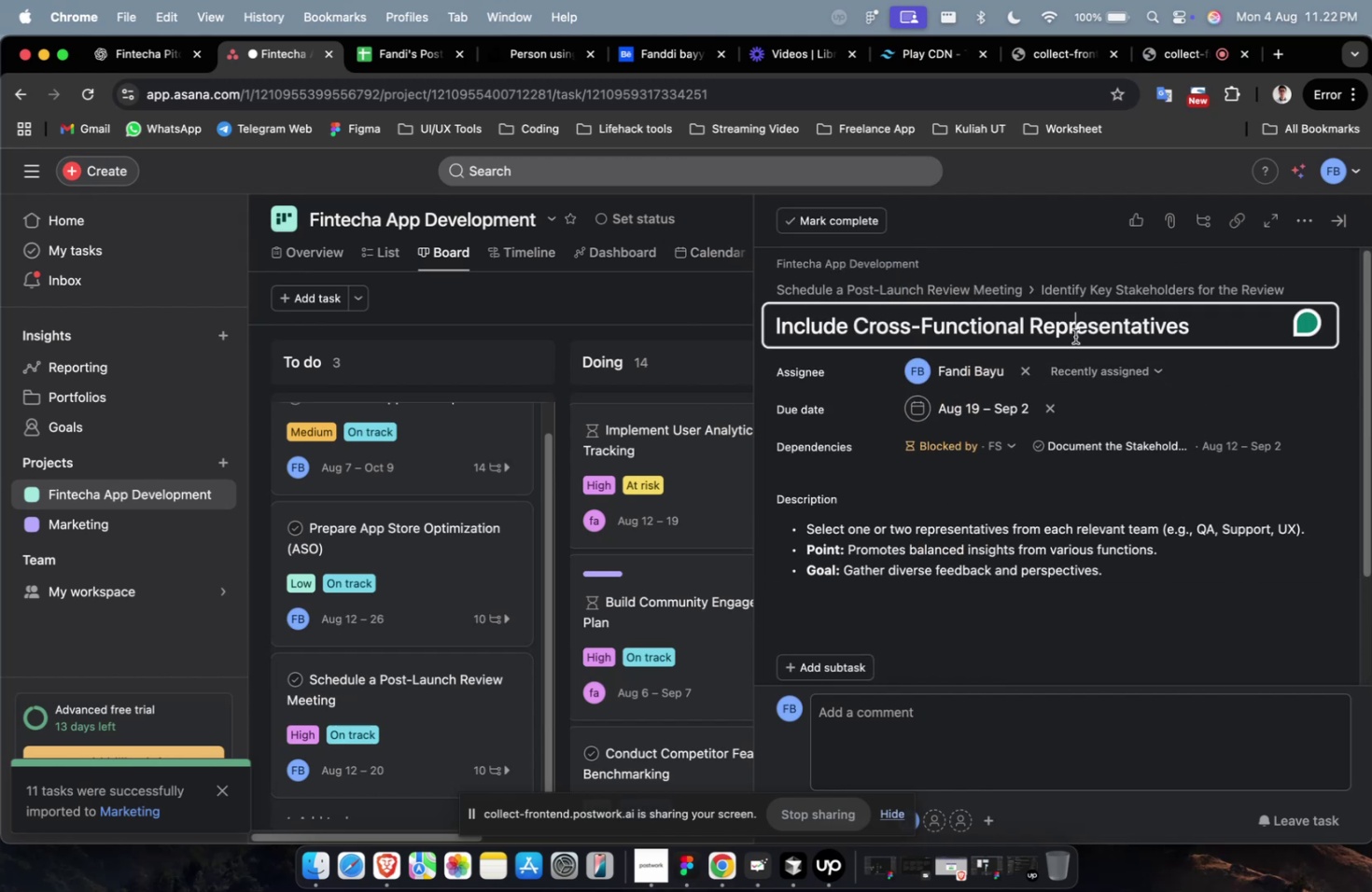 
key(Meta+A)
 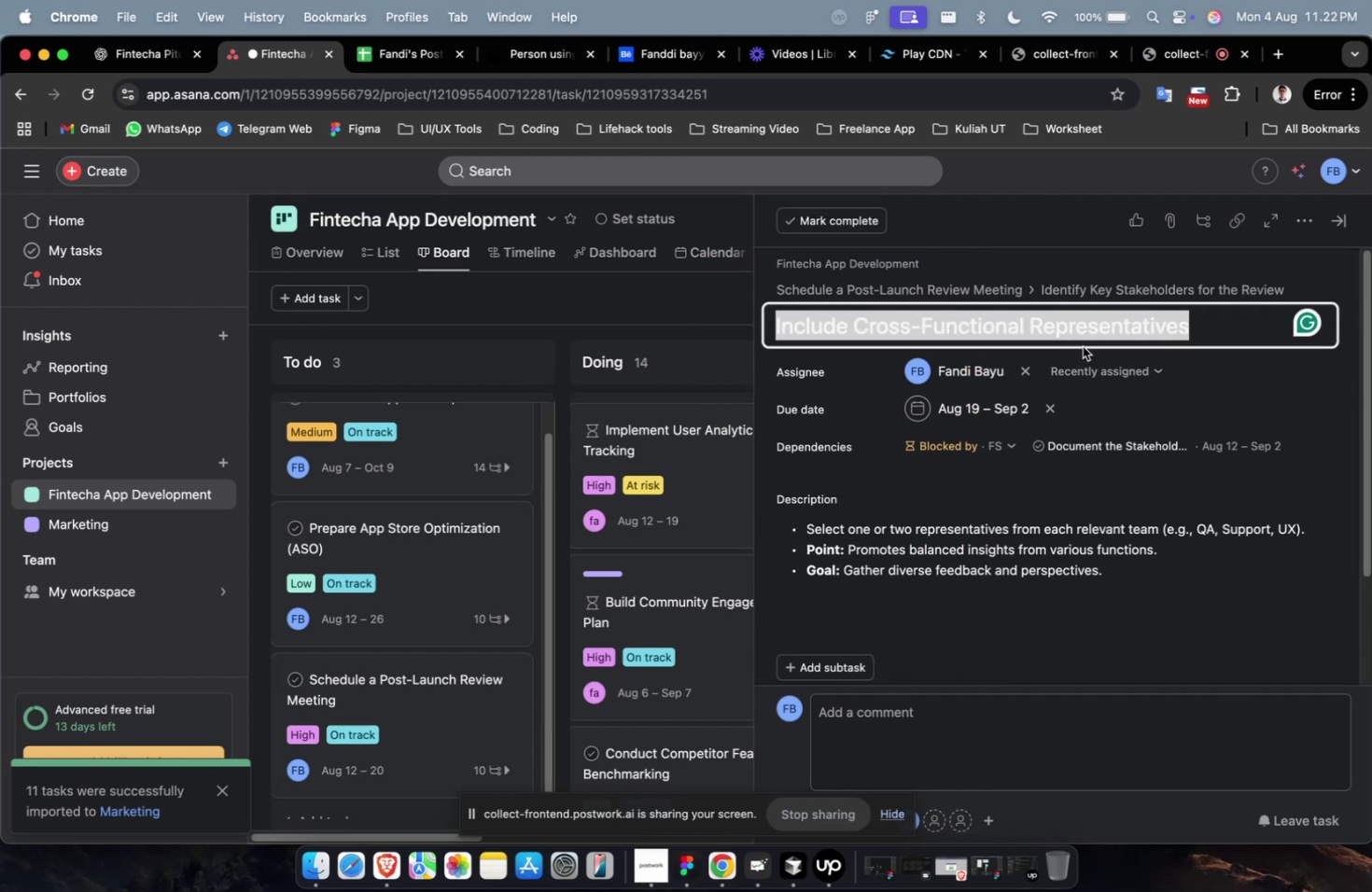 
key(Meta+C)
 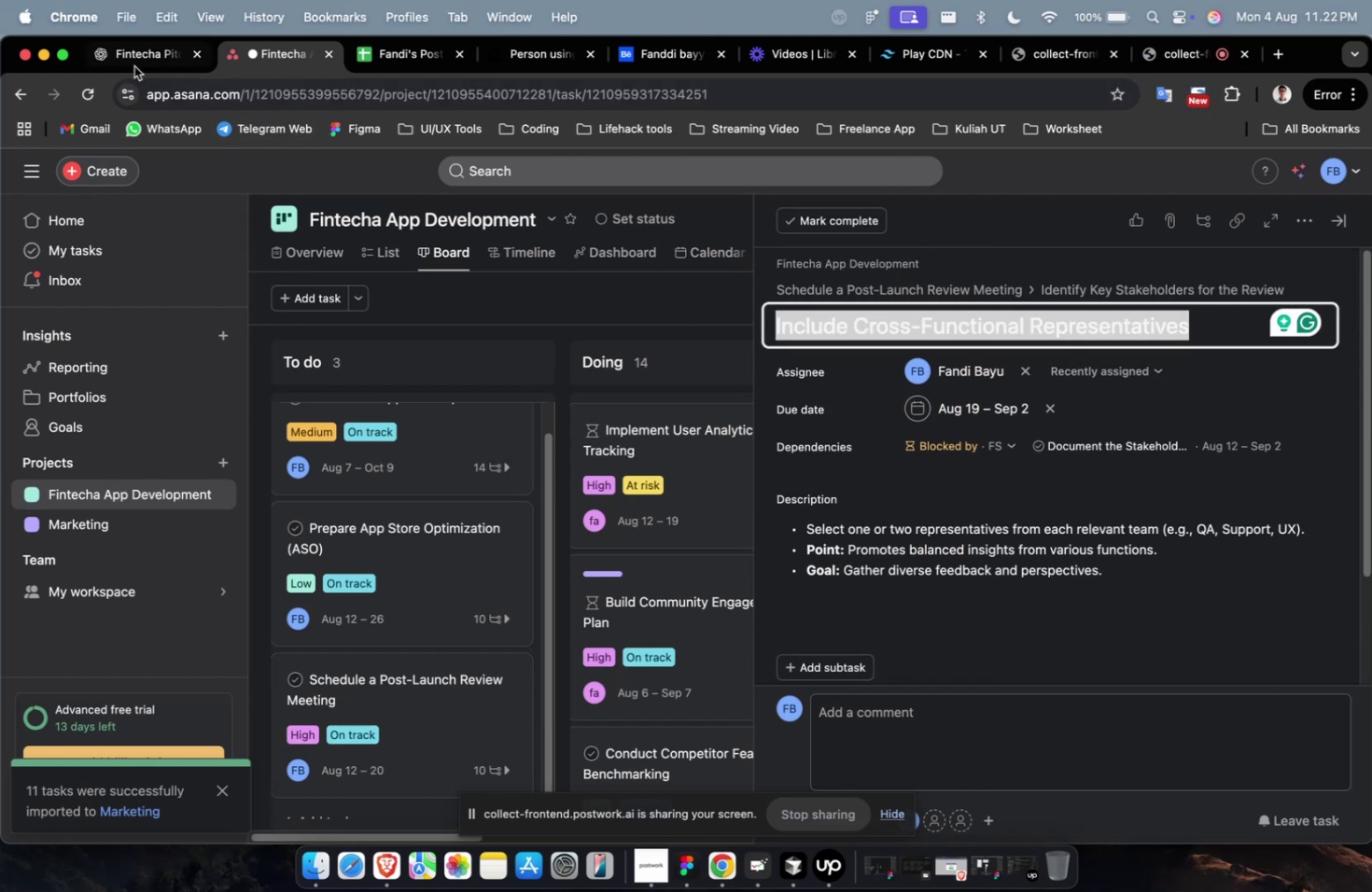 
left_click([132, 64])
 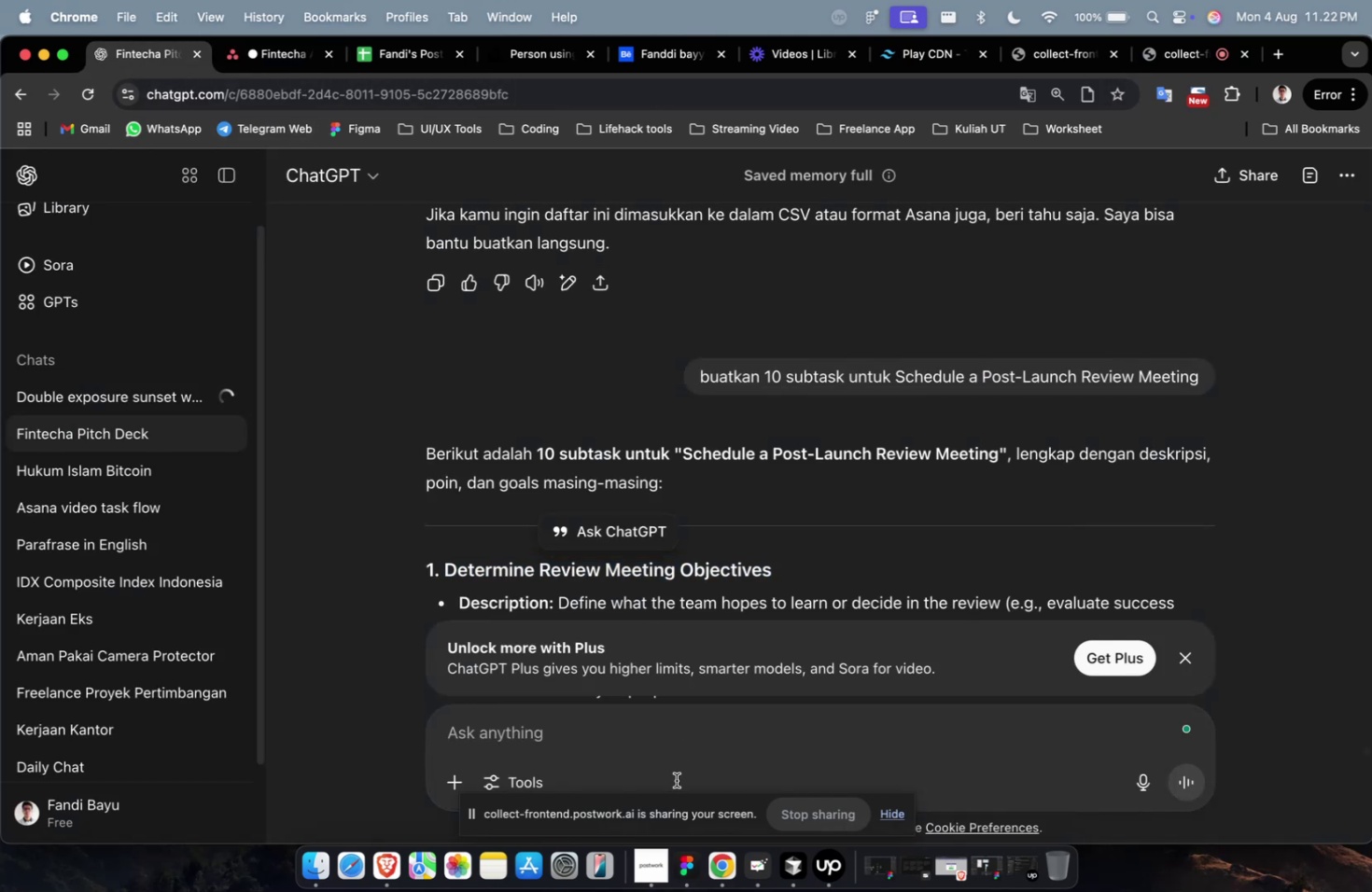 
double_click([680, 747])
 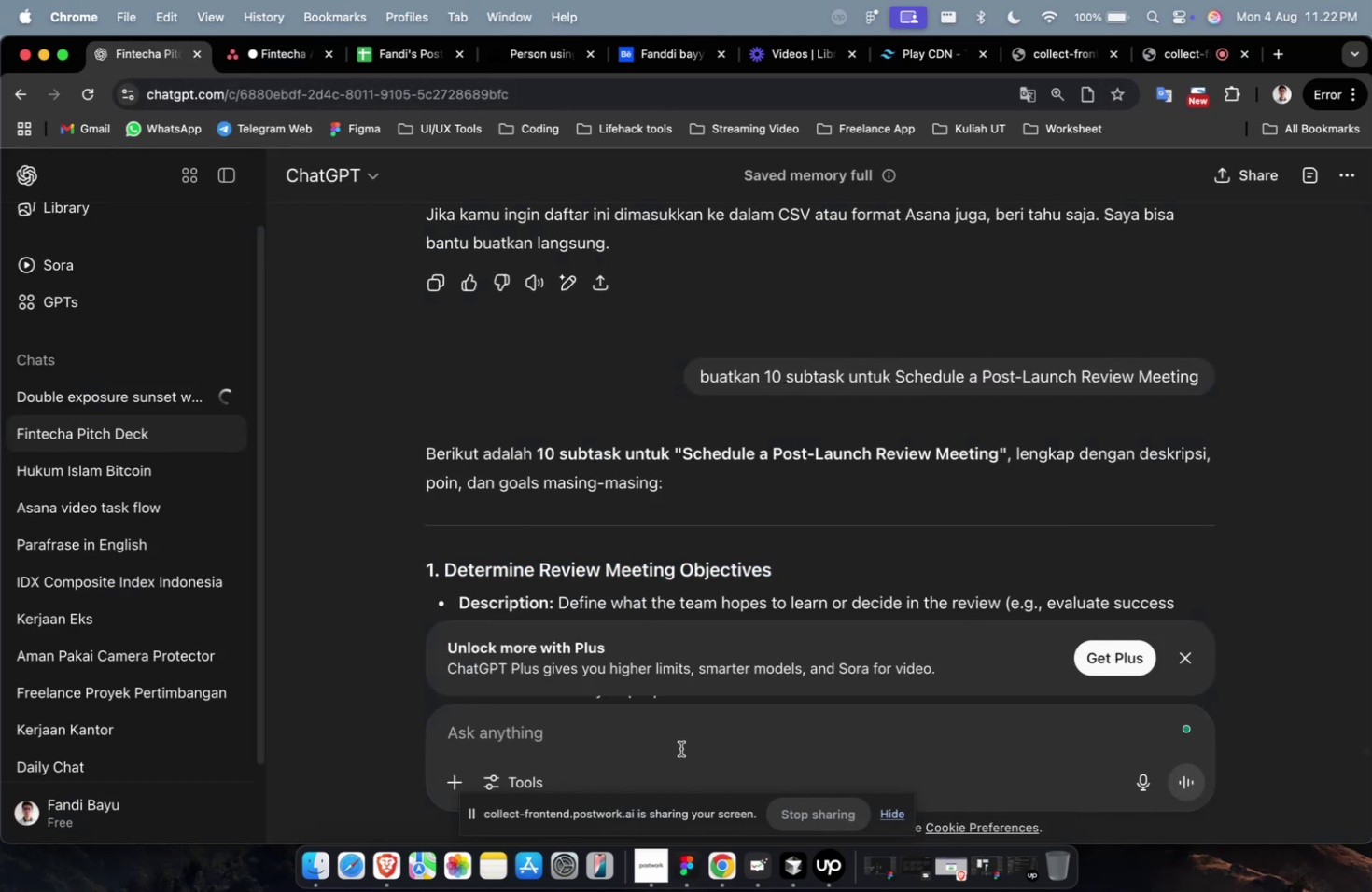 
type(maksud saya untuk )
 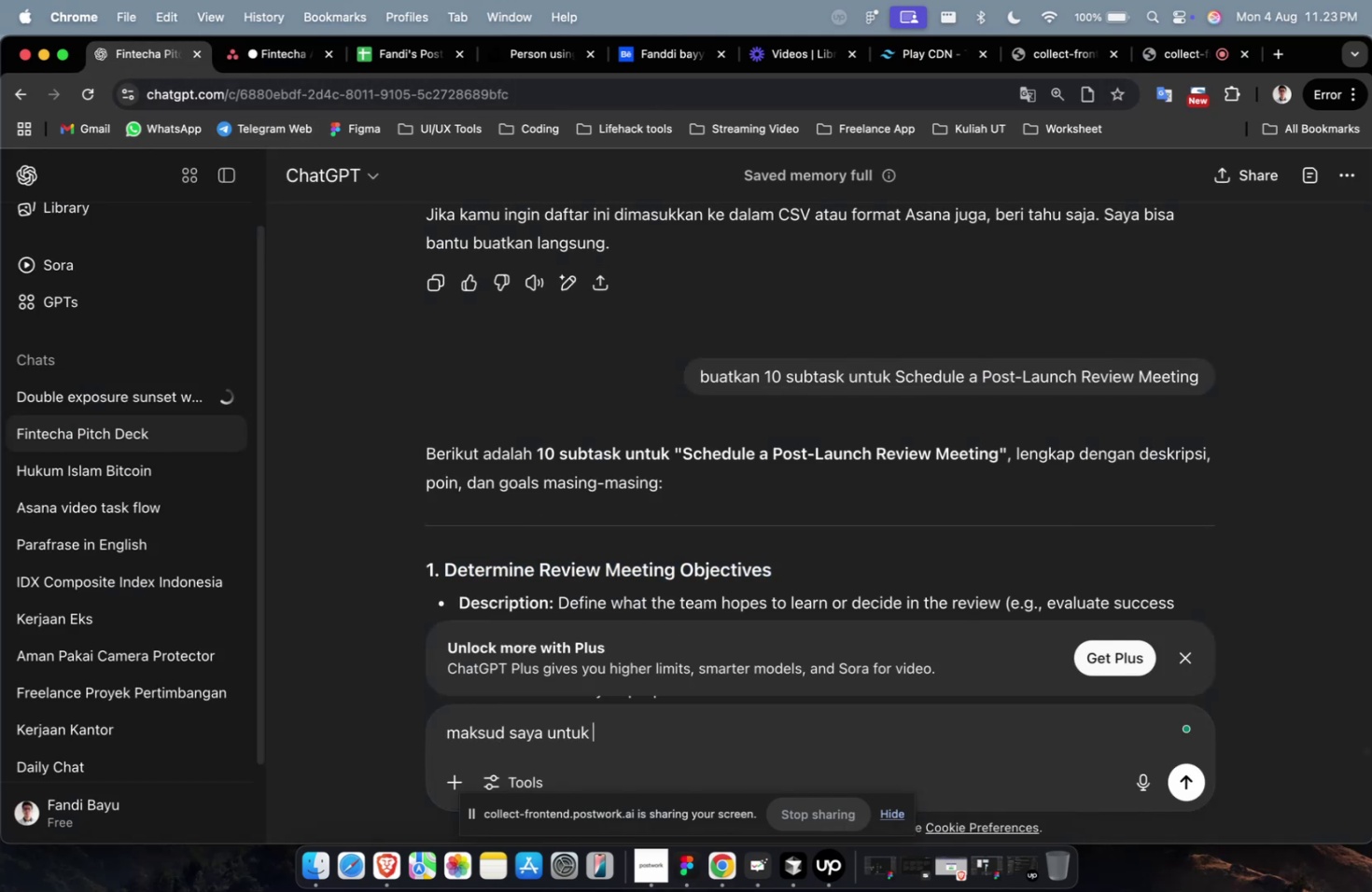 
key(Meta+CommandLeft)
 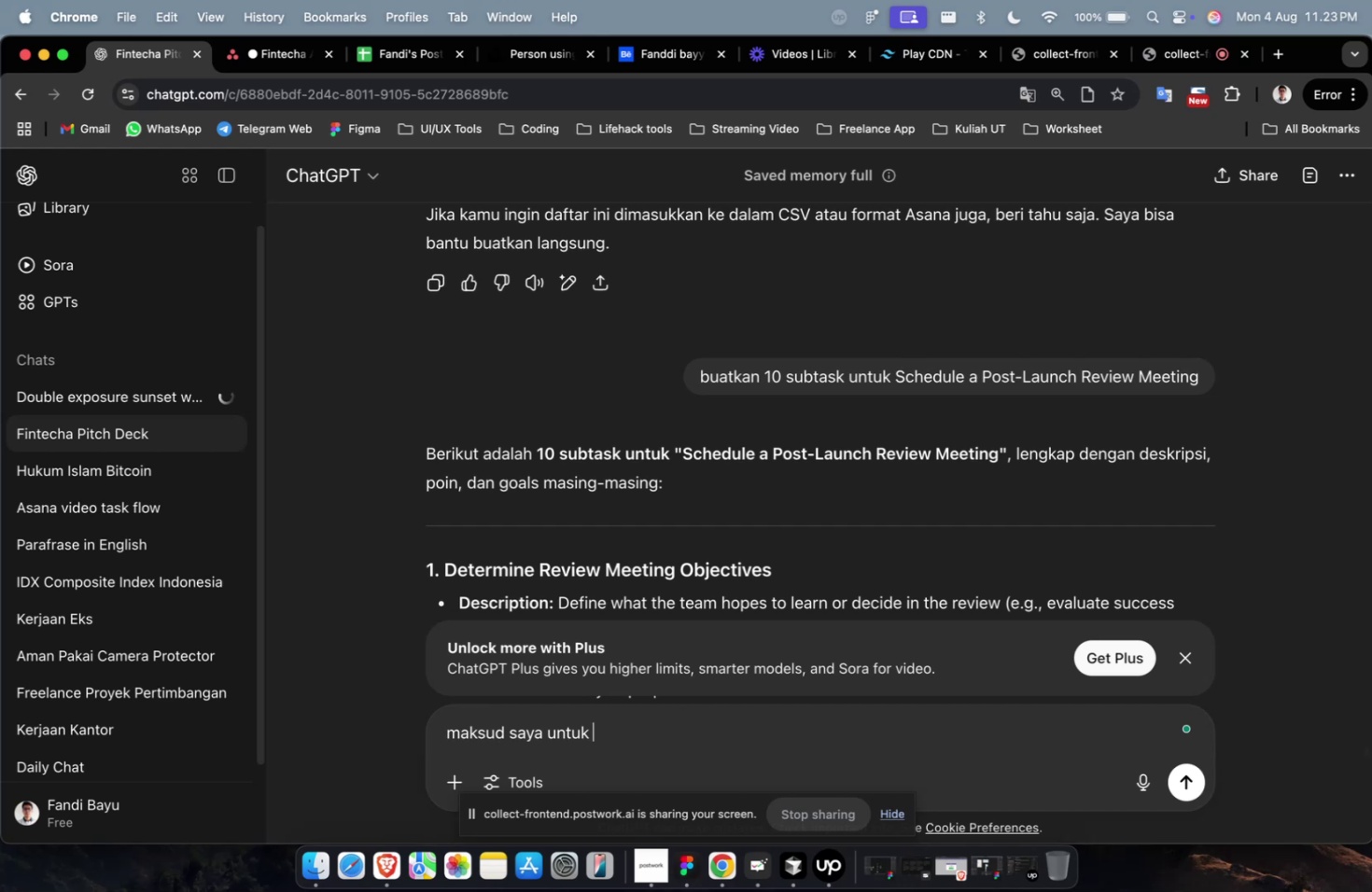 
key(Meta+V)
 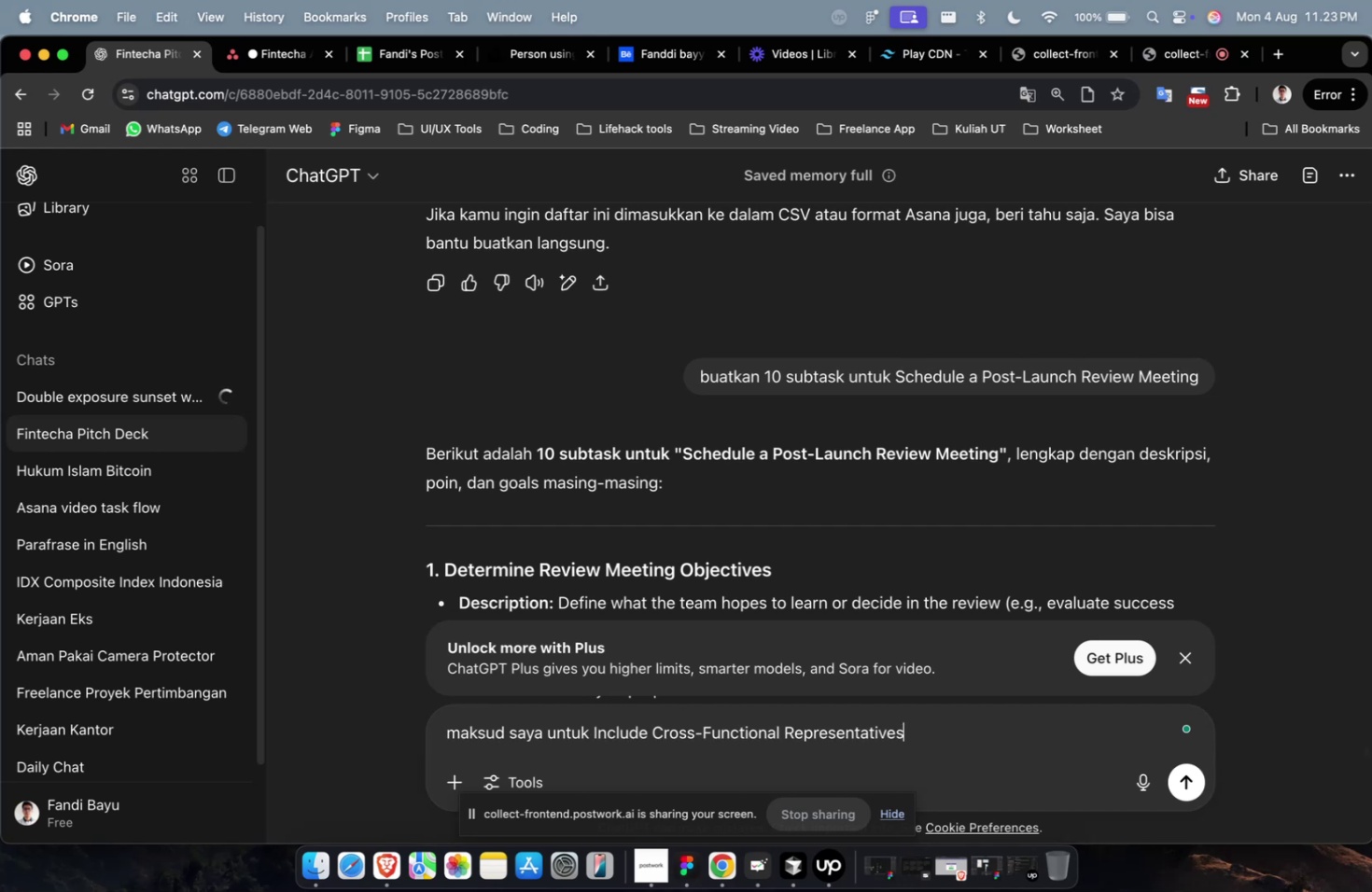 
key(Enter)
 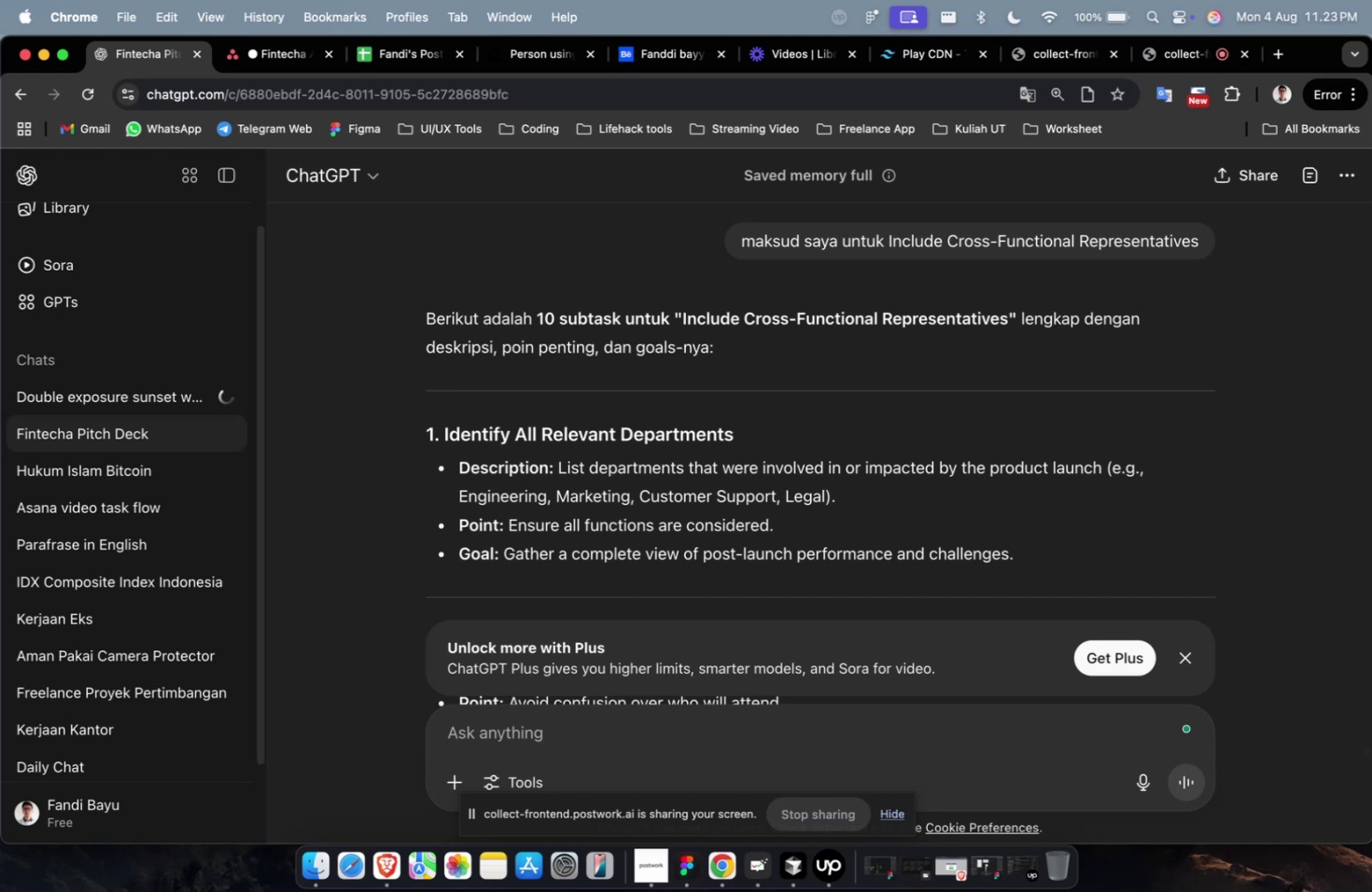 
wait(62.68)
 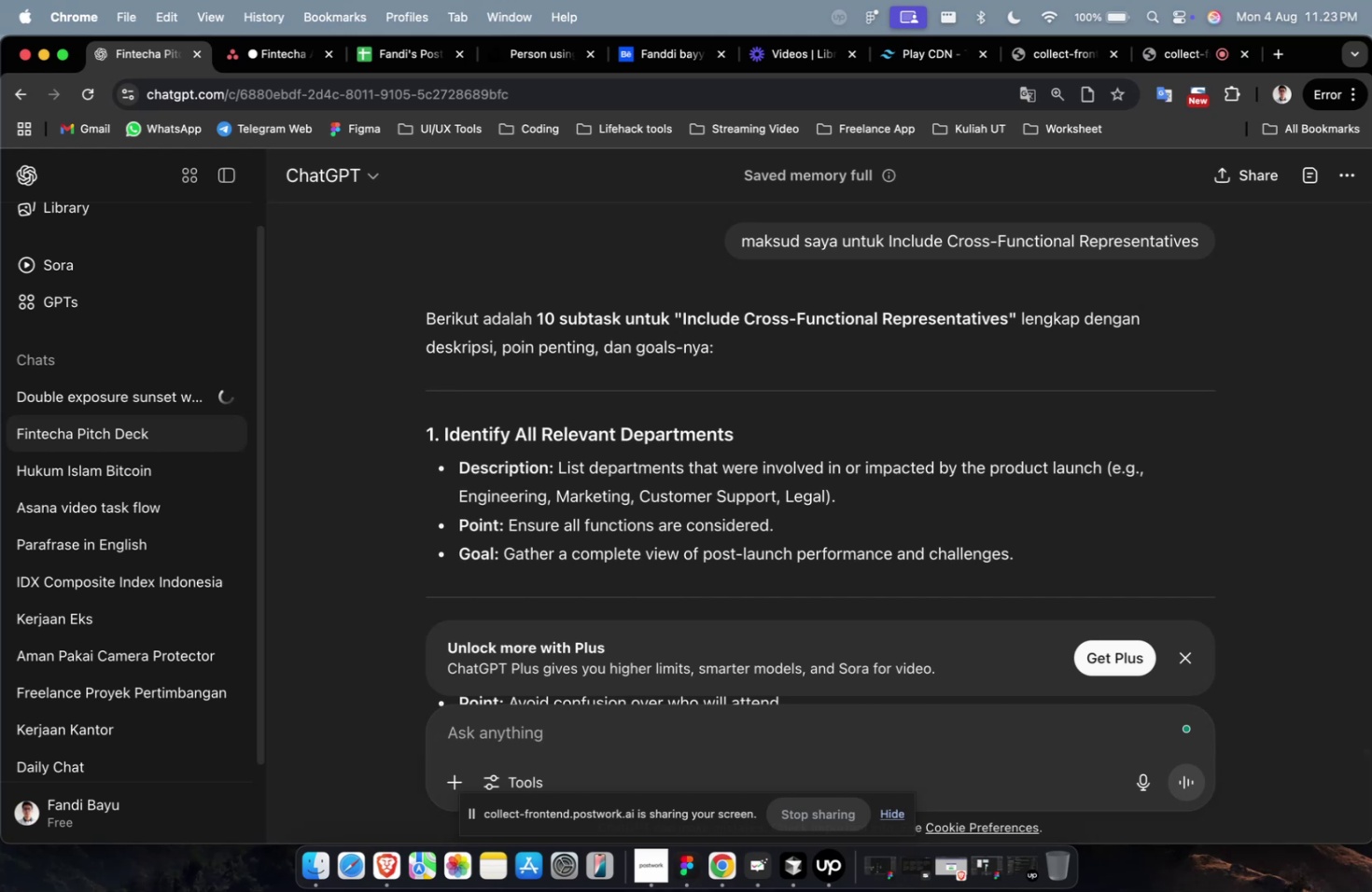 
scroll: coordinate [687, 759], scroll_direction: down, amount: 10.0
 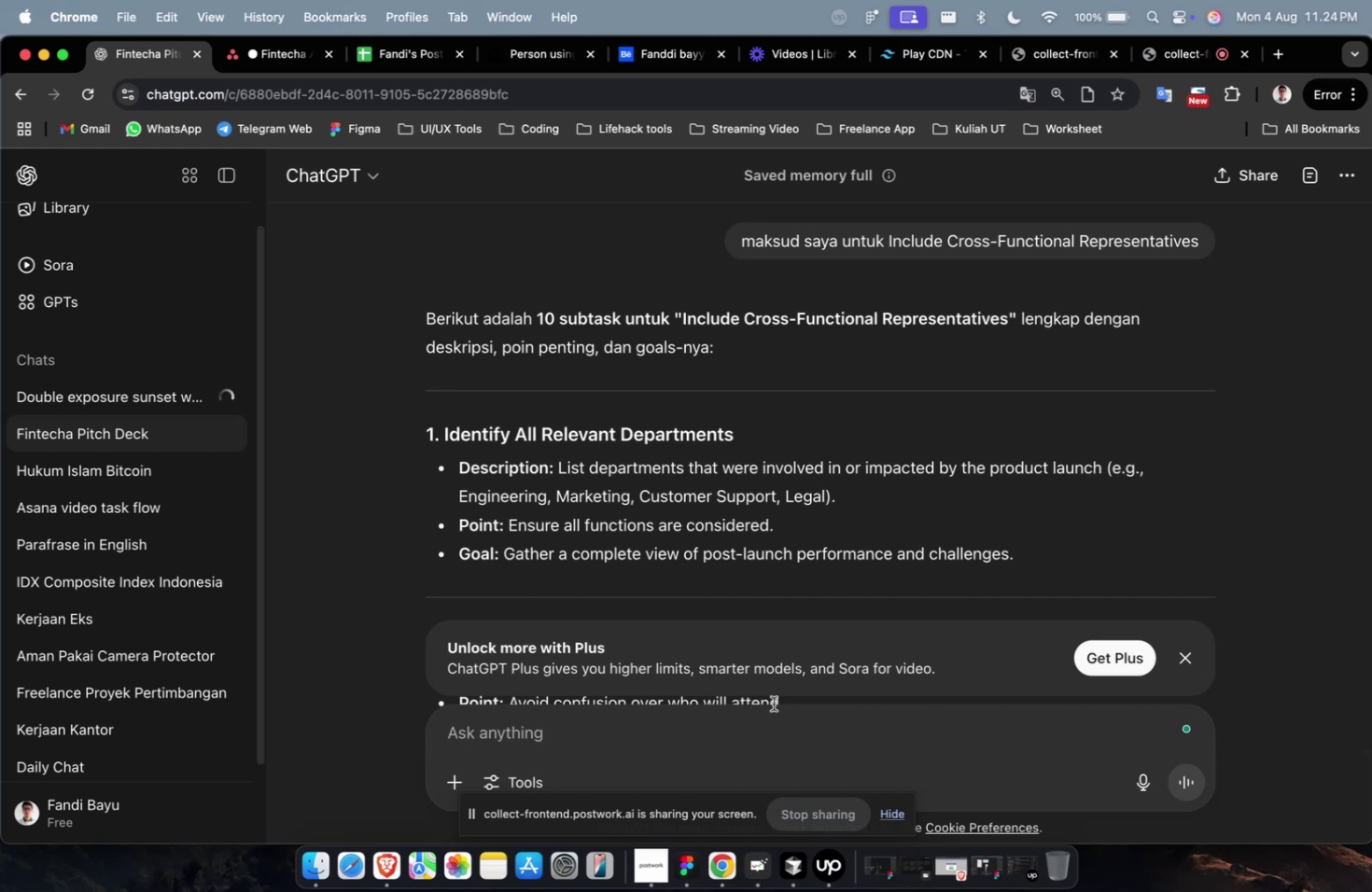 
scroll: coordinate [774, 702], scroll_direction: up, amount: 4.0
 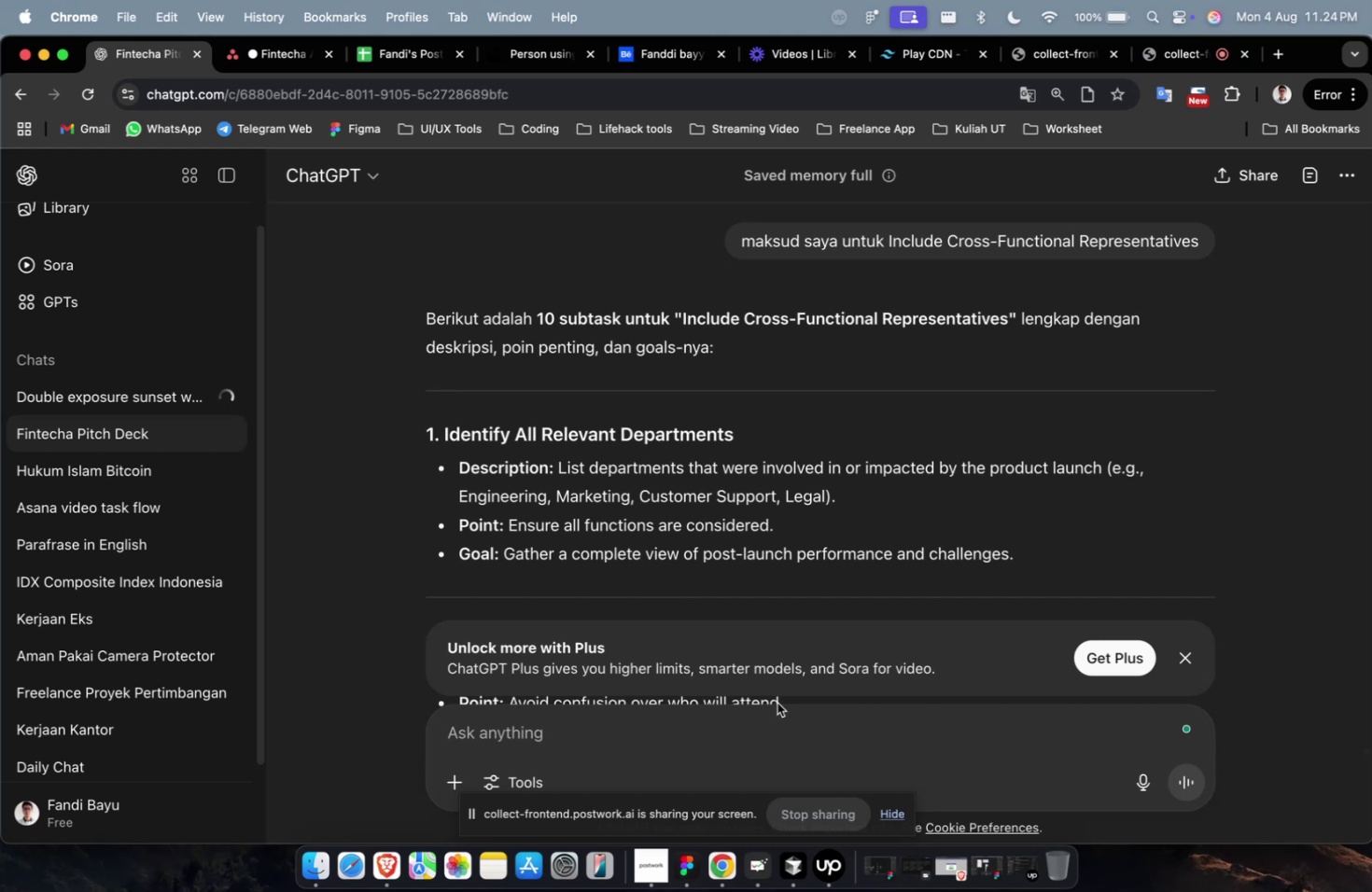 
scroll: coordinate [777, 702], scroll_direction: down, amount: 7.0
 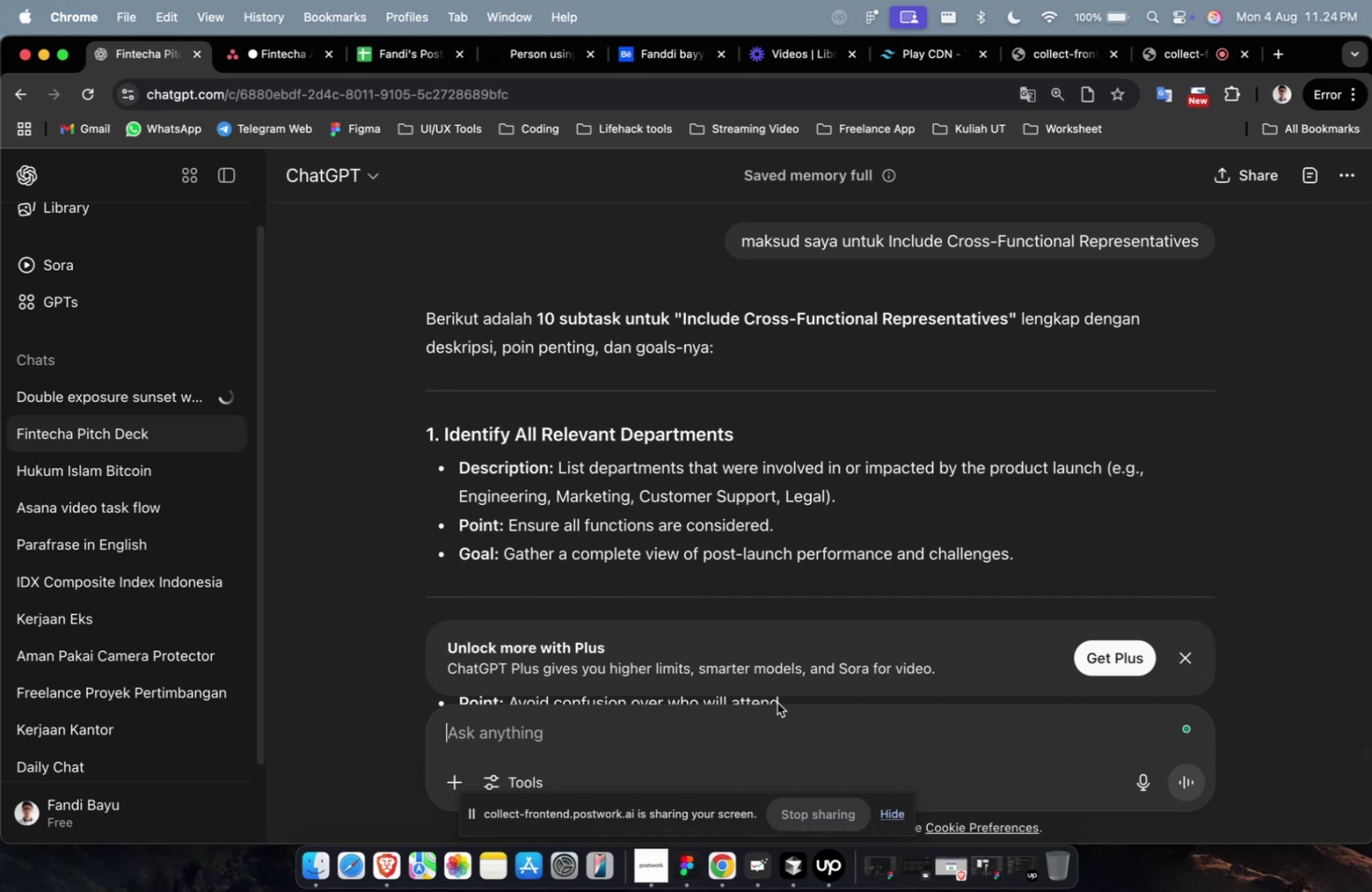 
scroll: coordinate [777, 702], scroll_direction: up, amount: 6.0
 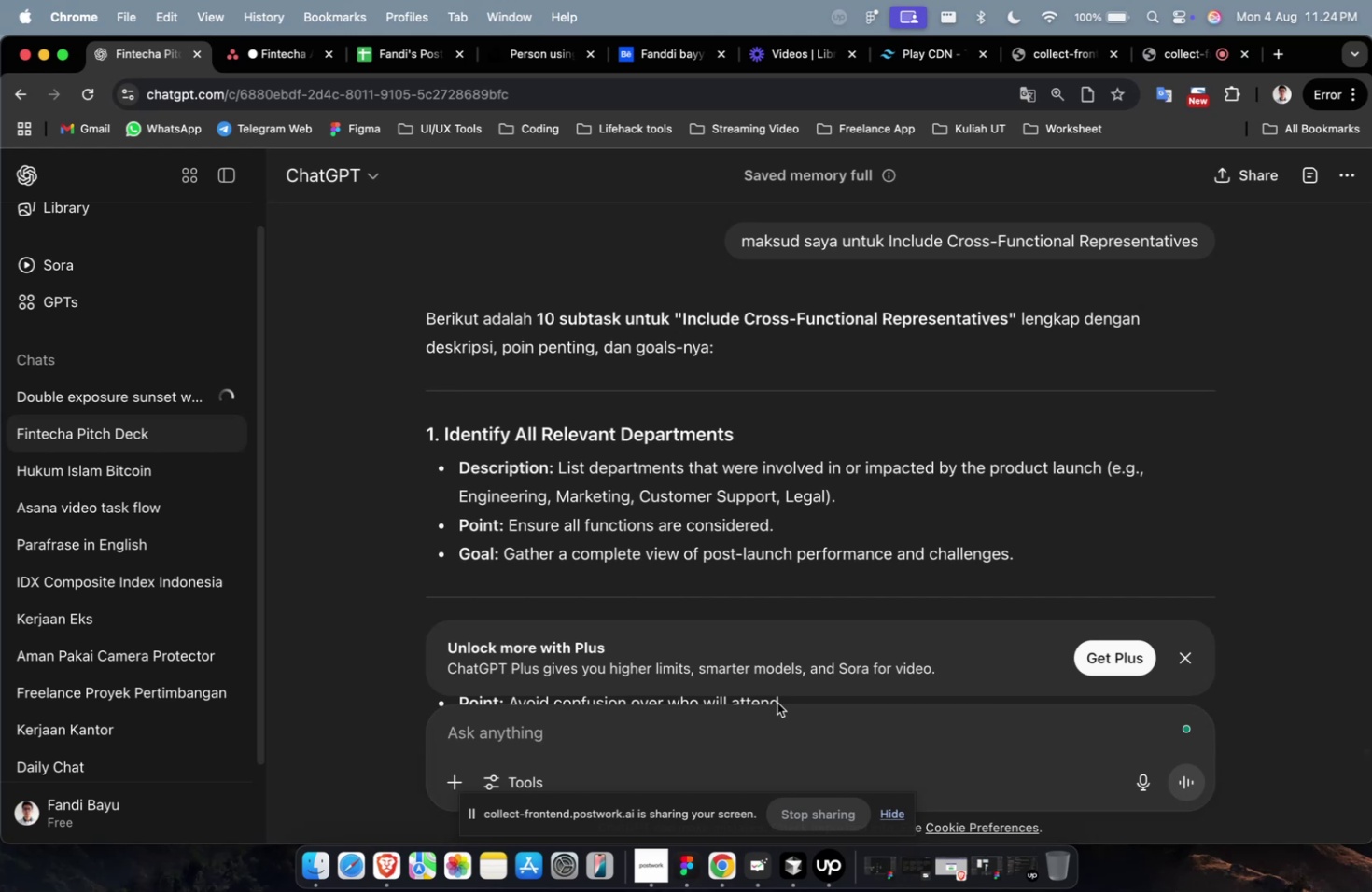 
scroll: coordinate [777, 702], scroll_direction: down, amount: 1.0
 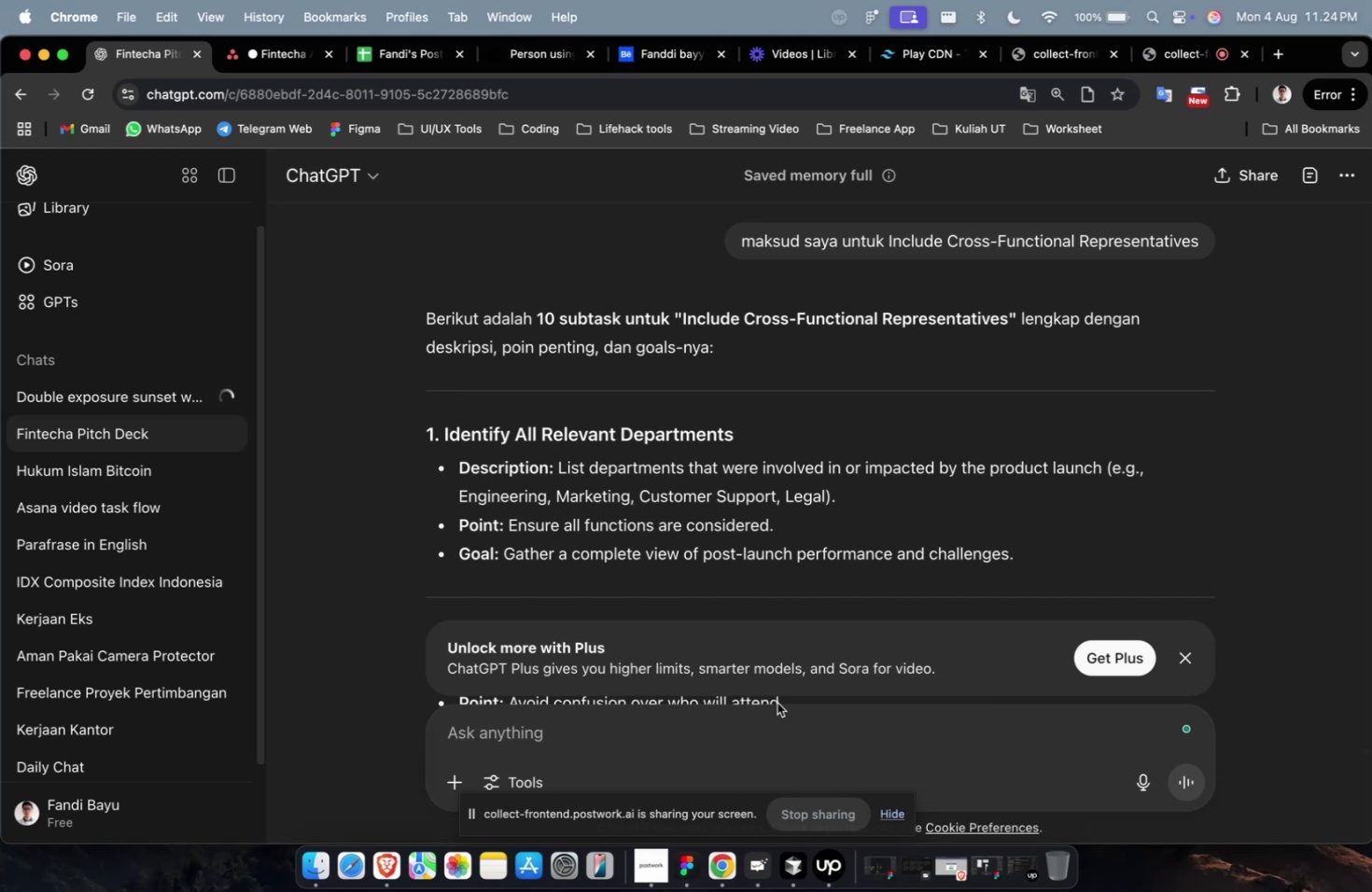 
wait(6.23)
 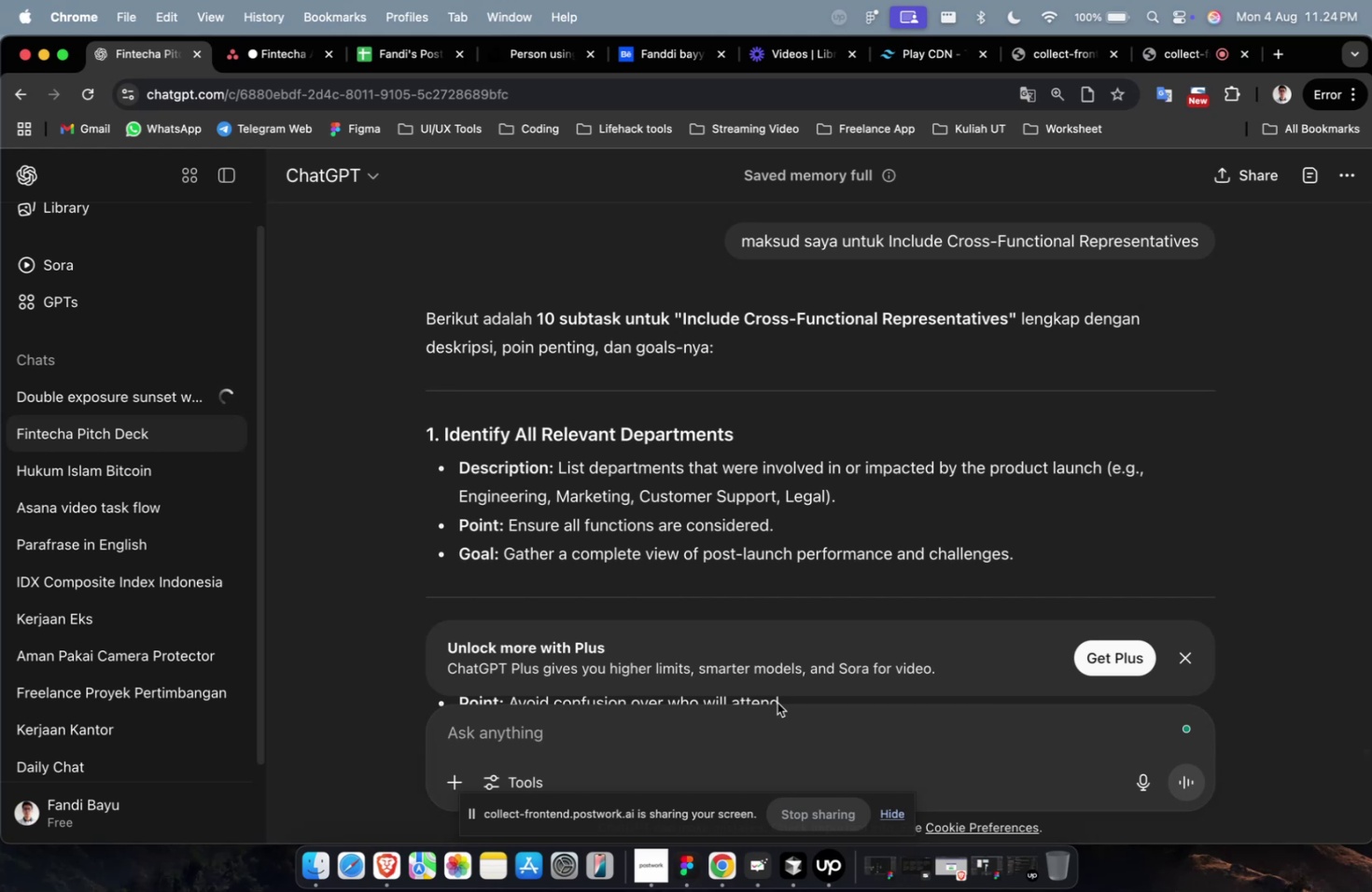 
scroll: coordinate [777, 704], scroll_direction: down, amount: 2.0
 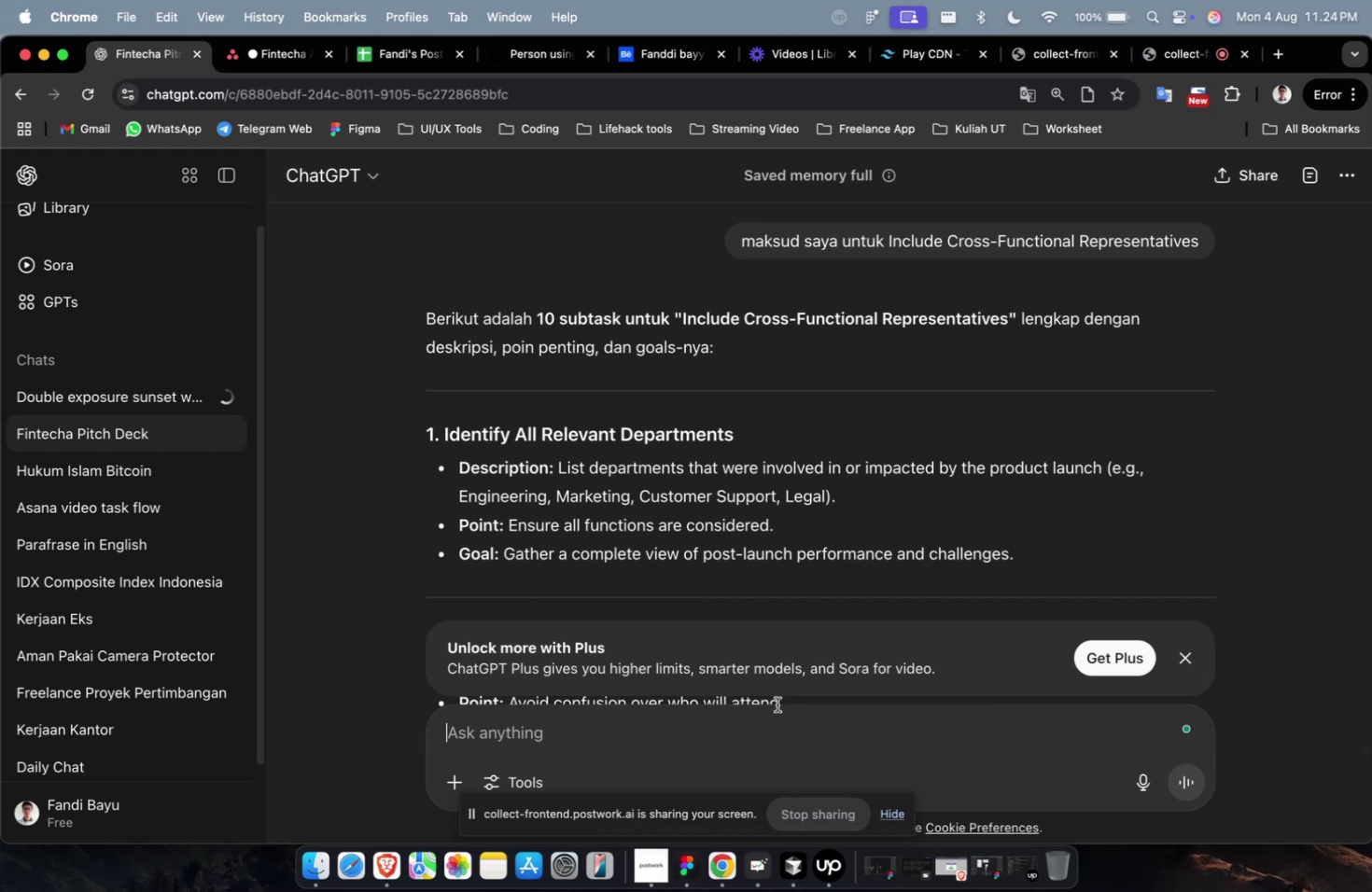 
scroll: coordinate [777, 704], scroll_direction: none, amount: 0.0
 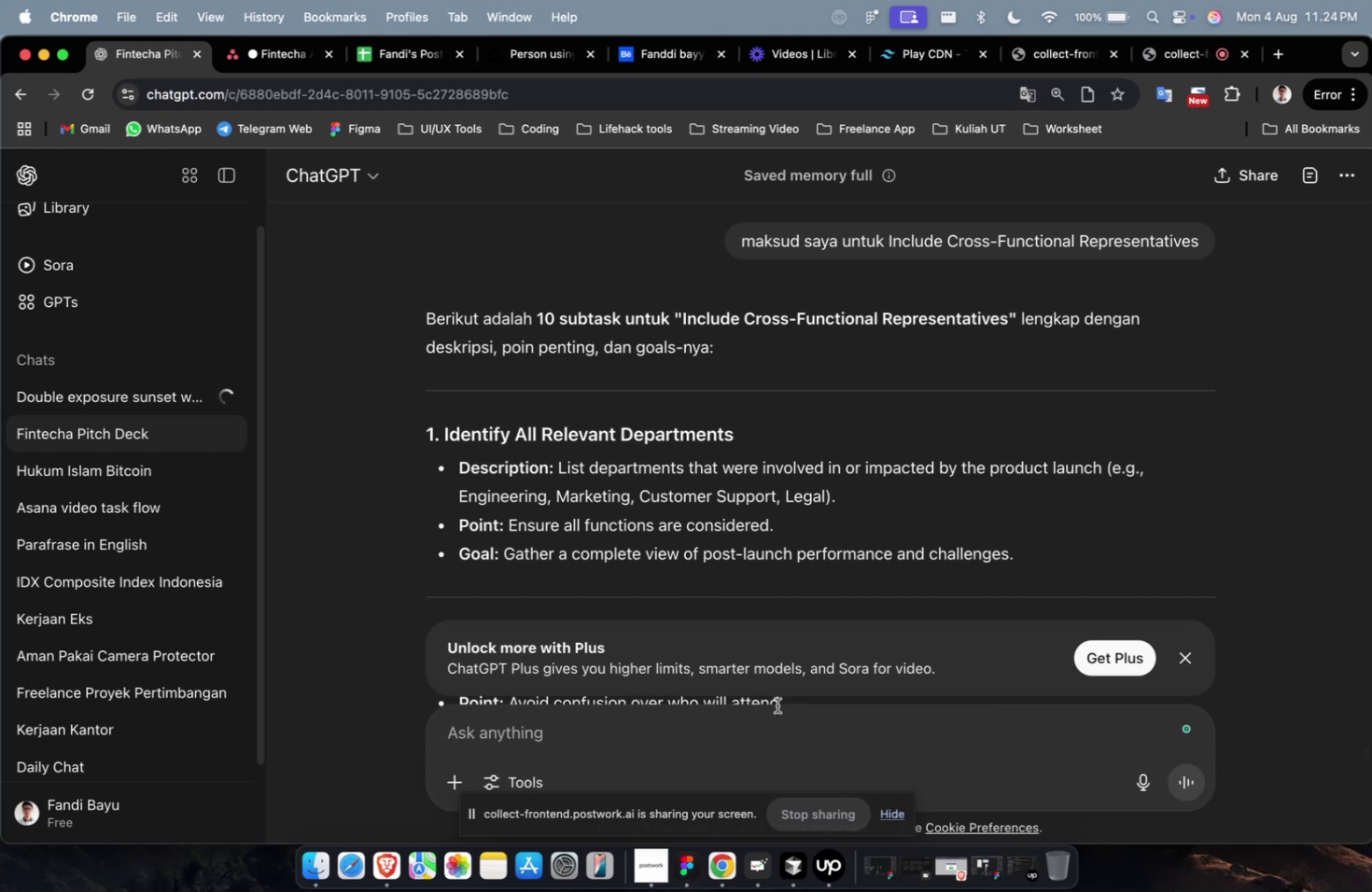 
scroll: coordinate [776, 704], scroll_direction: down, amount: 2.0
 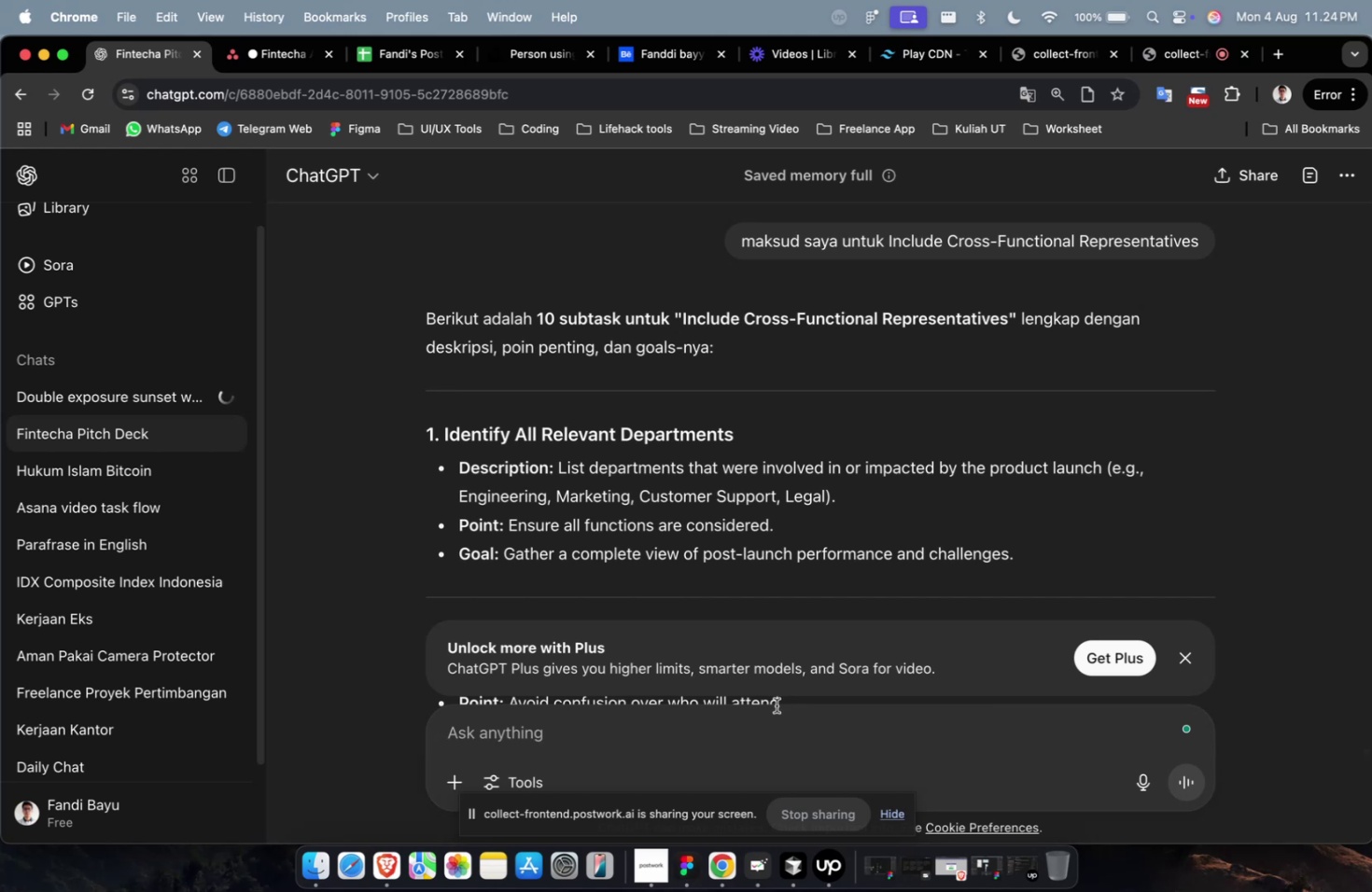 
scroll: coordinate [776, 704], scroll_direction: up, amount: 1.0
 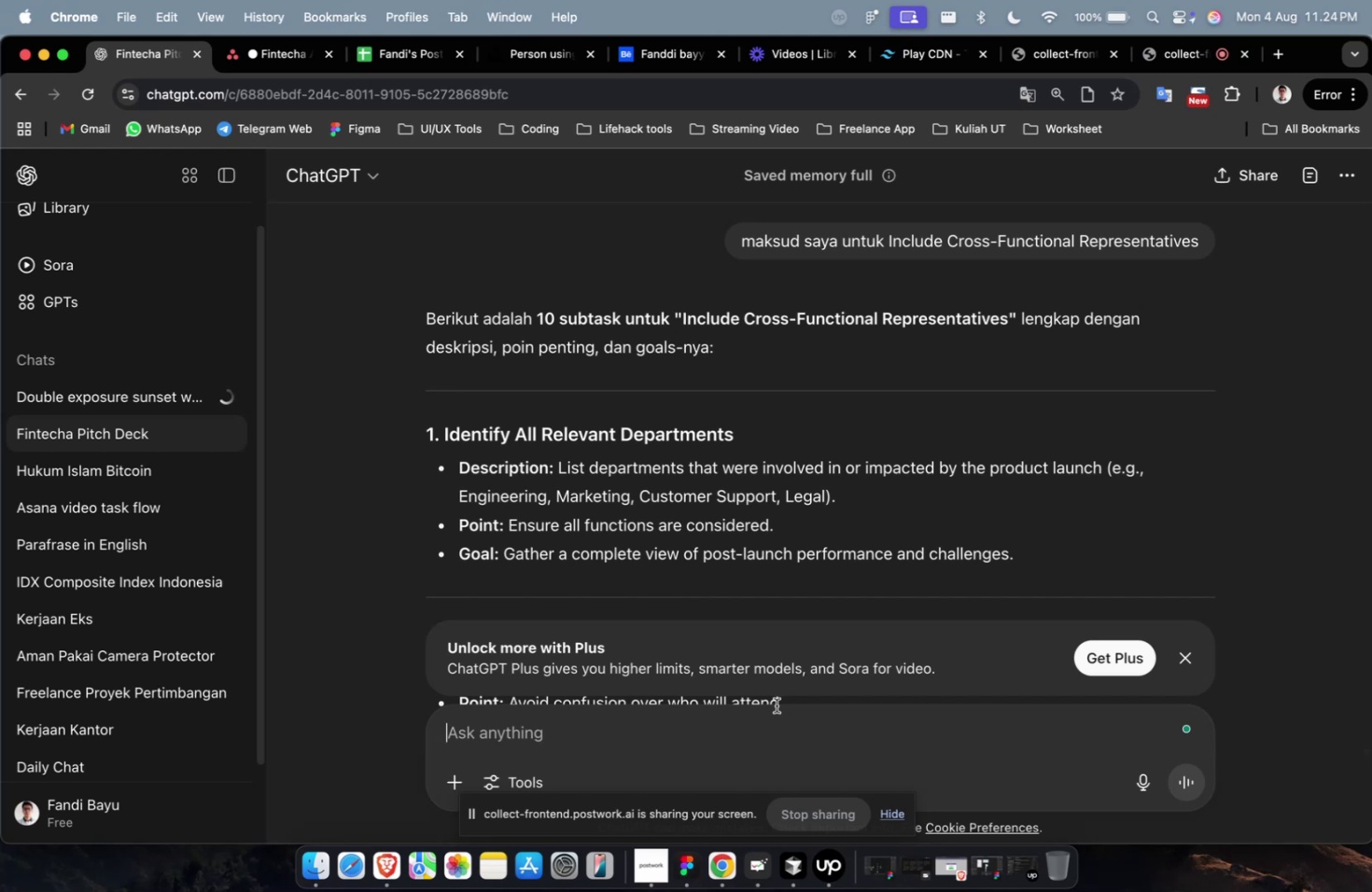 
wait(7.4)
 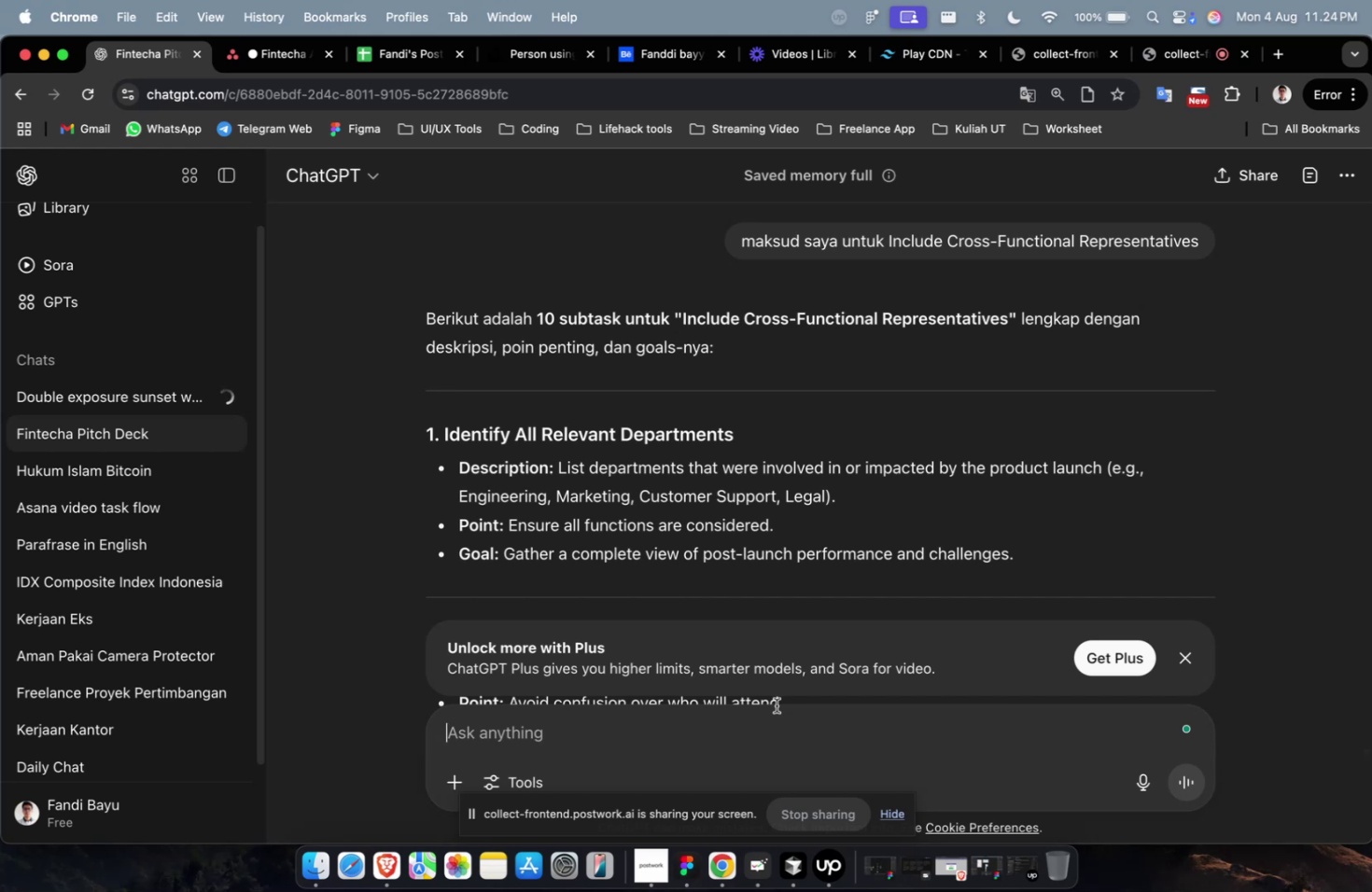 
scroll: coordinate [732, 562], scroll_direction: down, amount: 33.0
 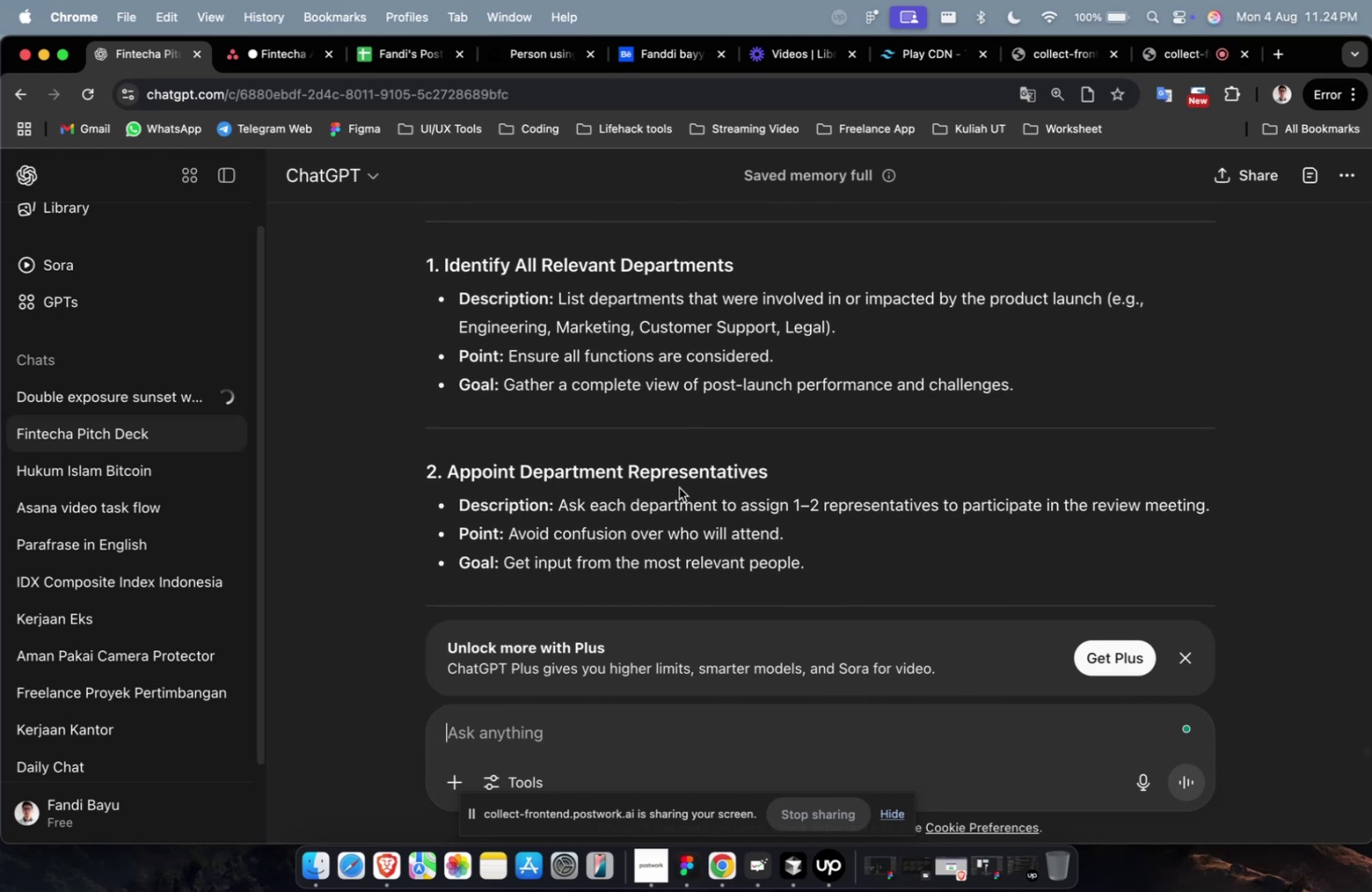 
scroll: coordinate [687, 365], scroll_direction: up, amount: 4.0
 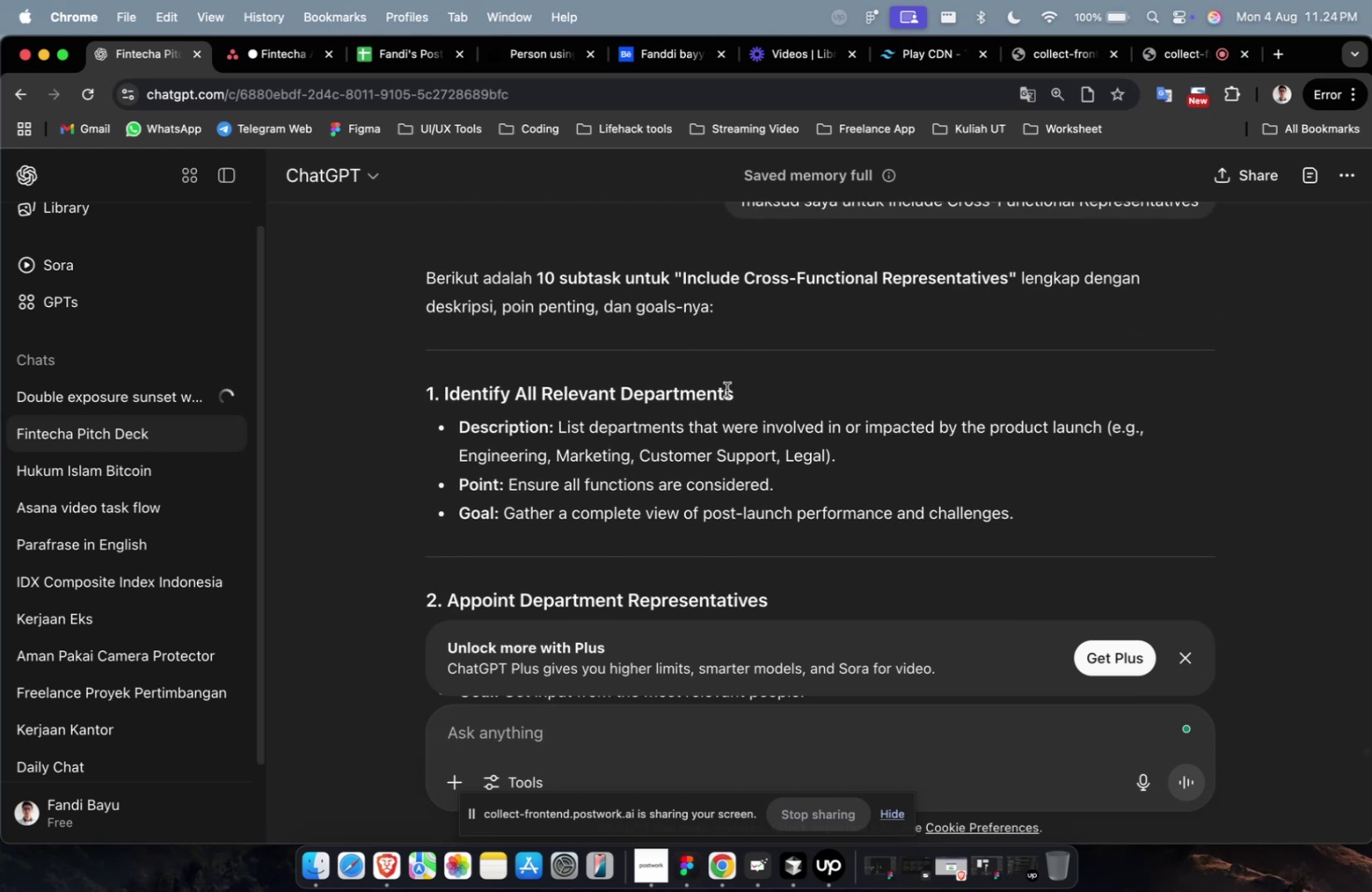 
left_click_drag(start_coordinate=[726, 389], to_coordinate=[523, 425])
 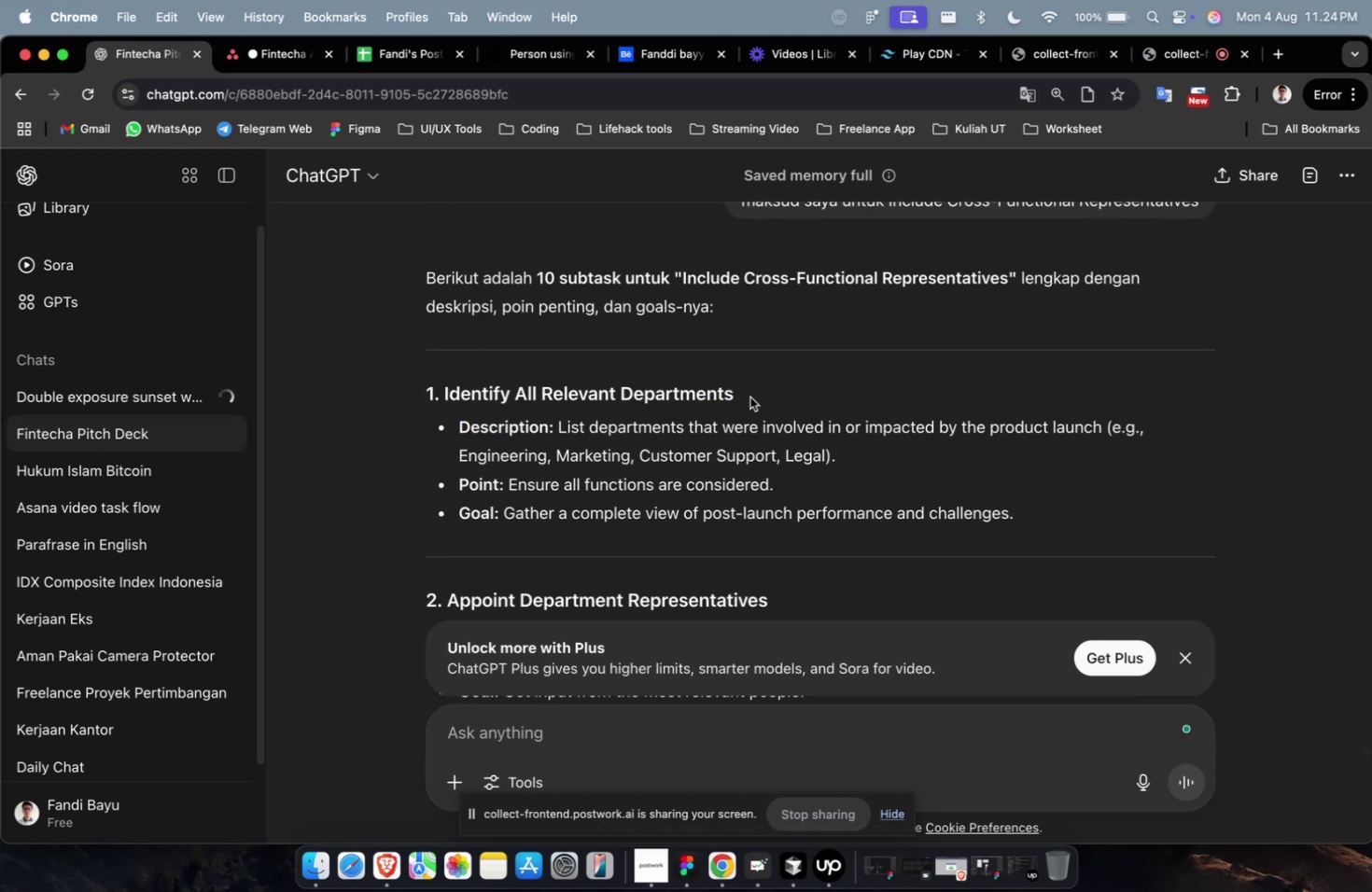 
left_click_drag(start_coordinate=[749, 397], to_coordinate=[442, 400])
 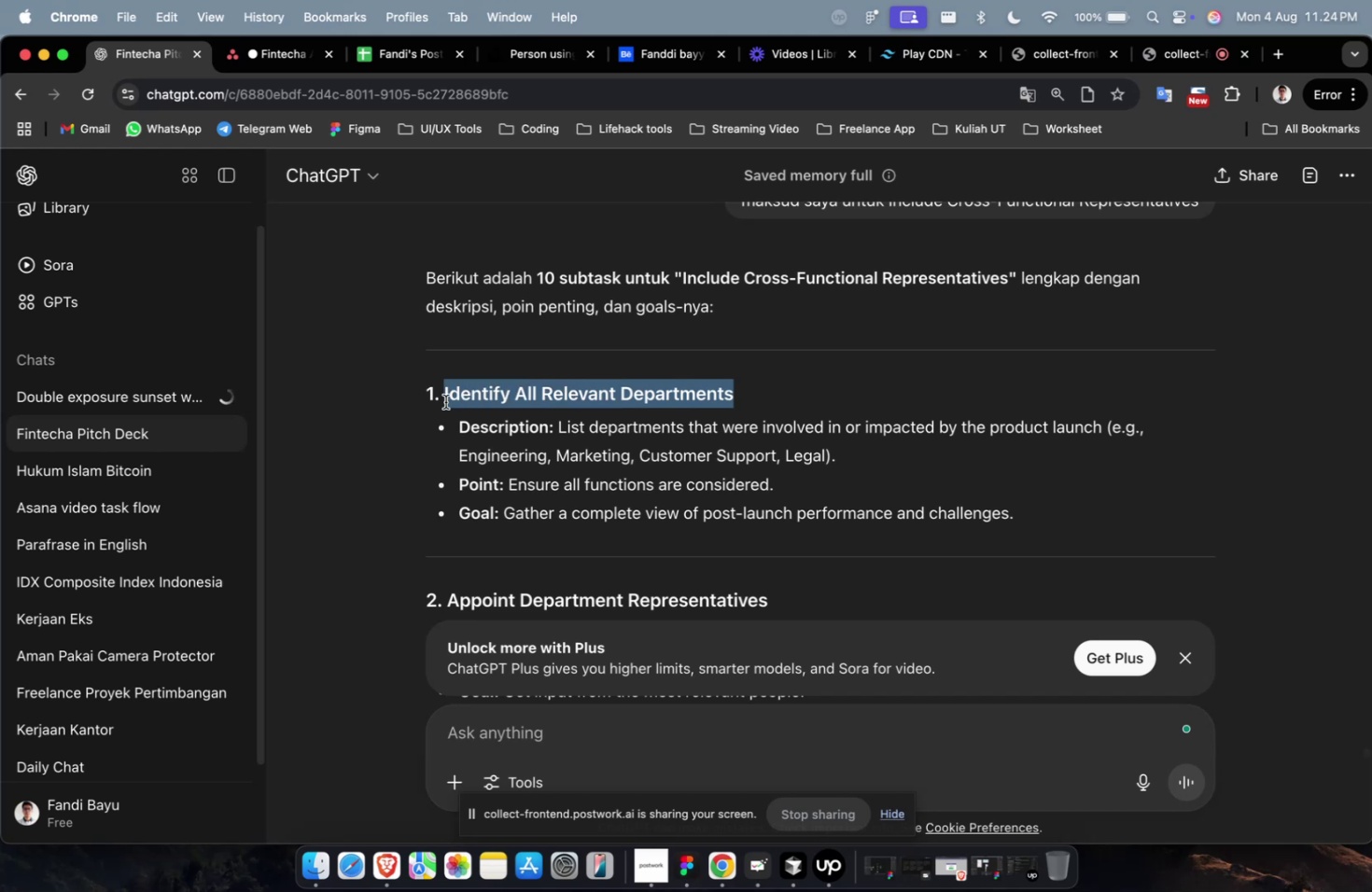 
key(Meta+C)
 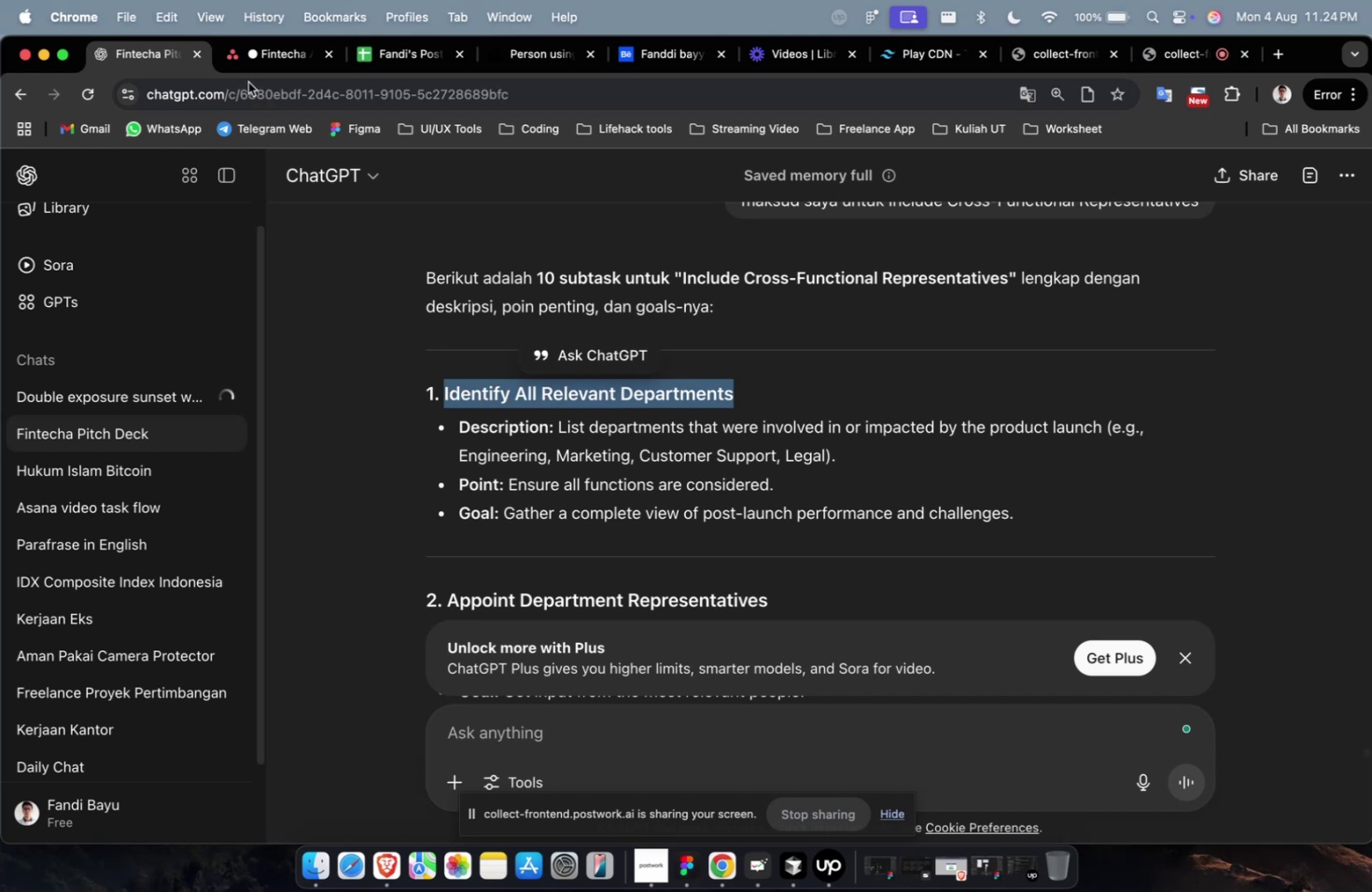 
key(Meta+CommandLeft)
 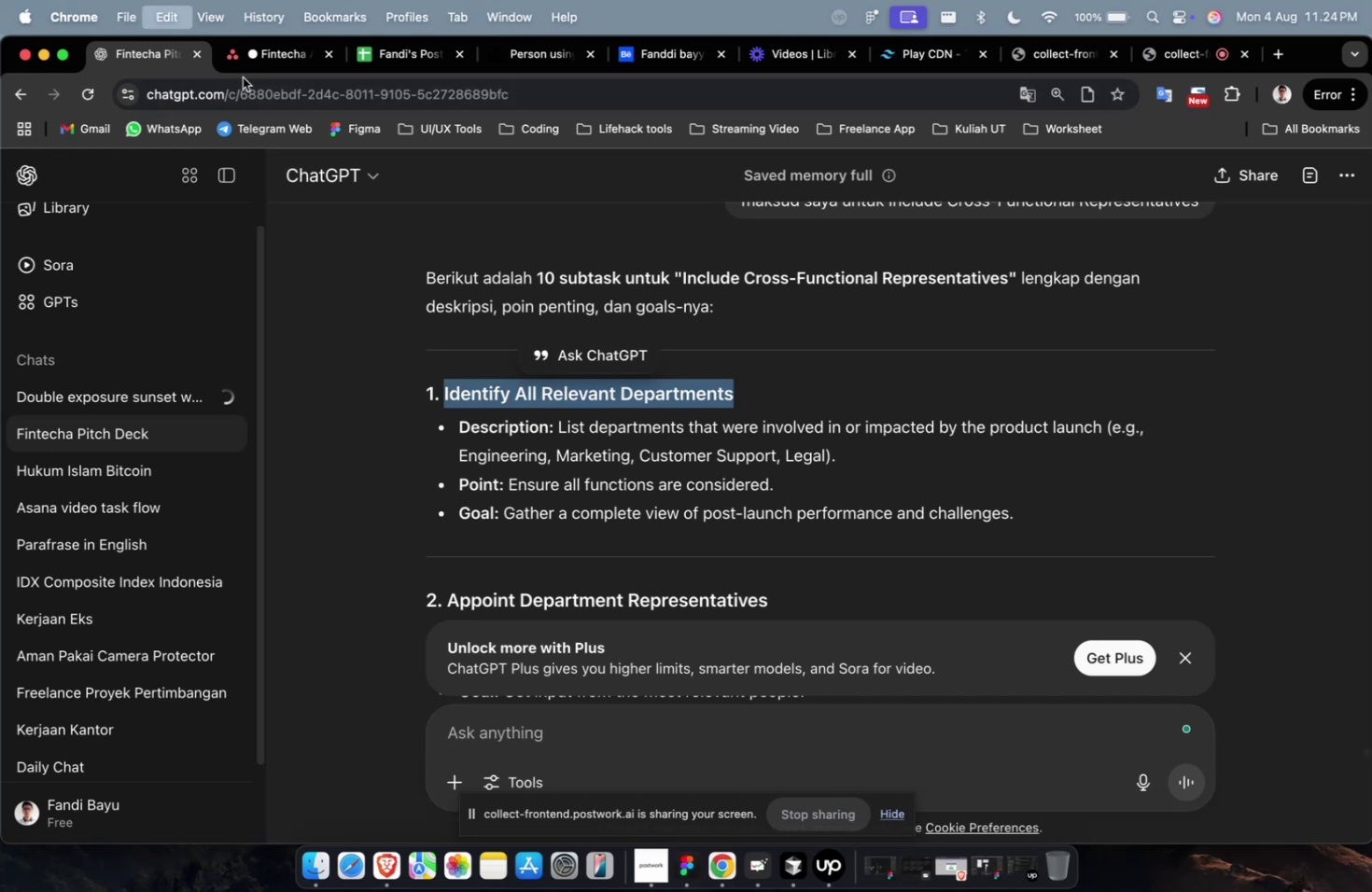 
key(Meta+C)
 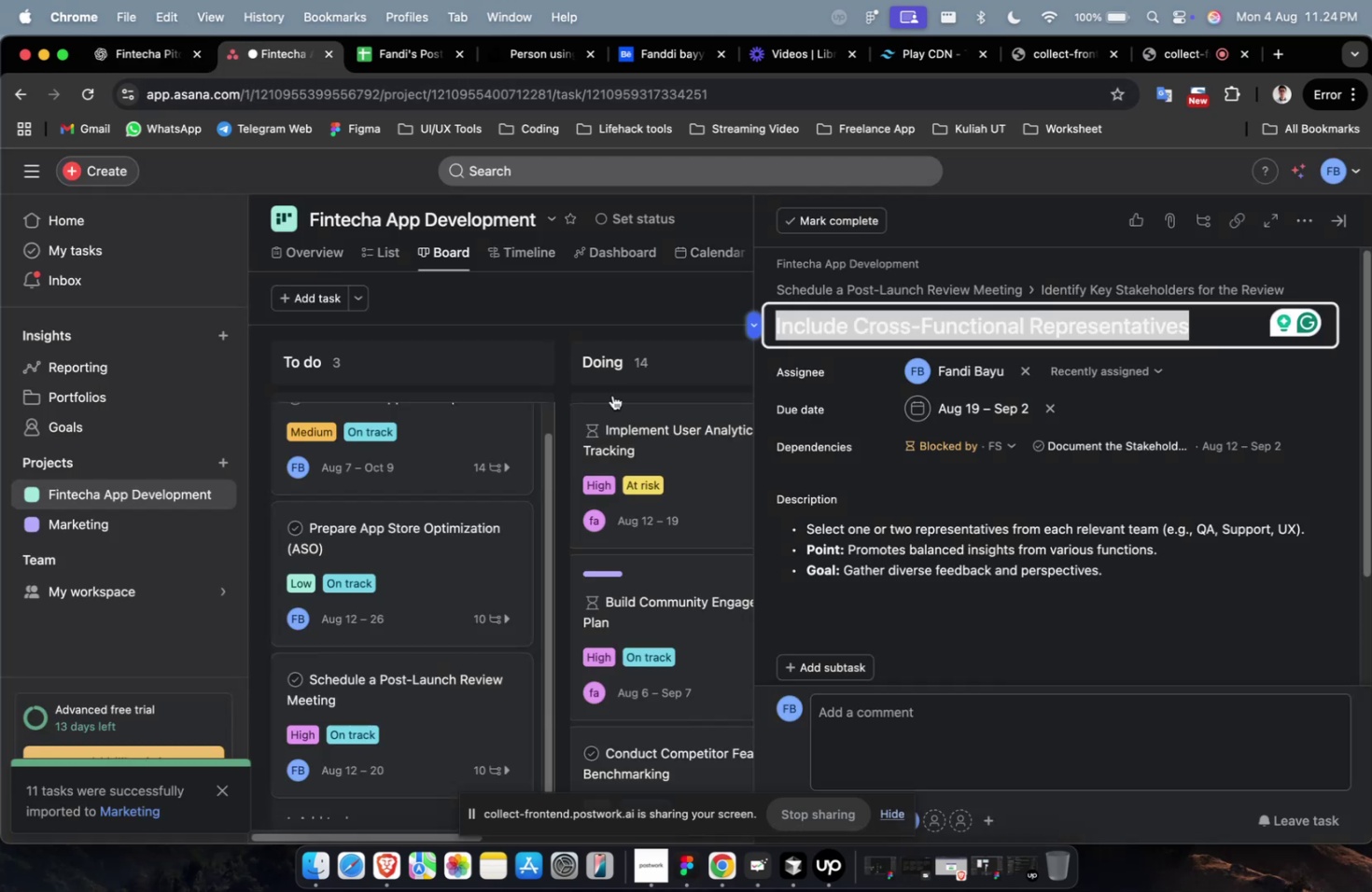 
scroll: coordinate [735, 507], scroll_direction: down, amount: 7.0
 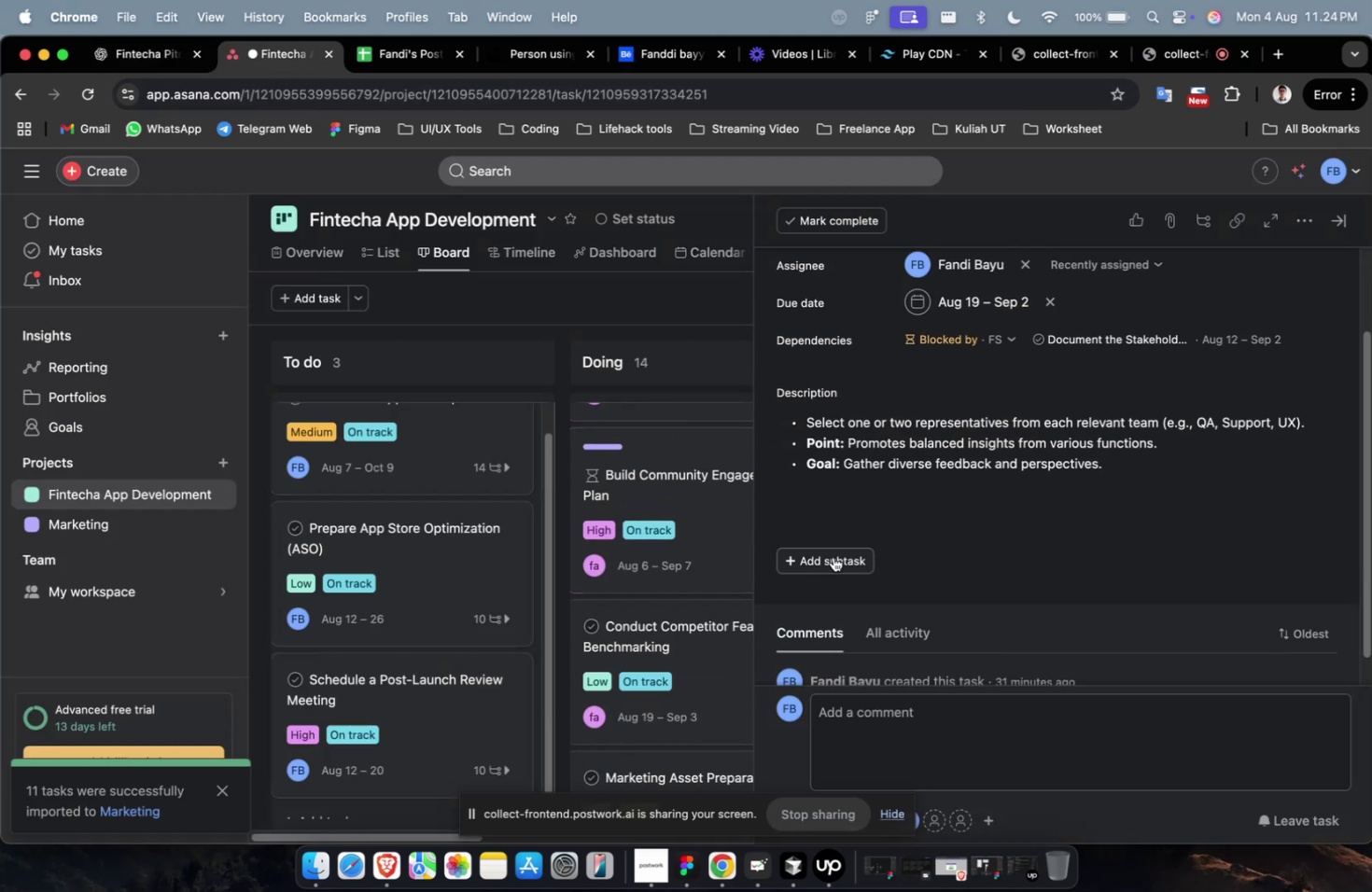 
left_click([833, 559])
 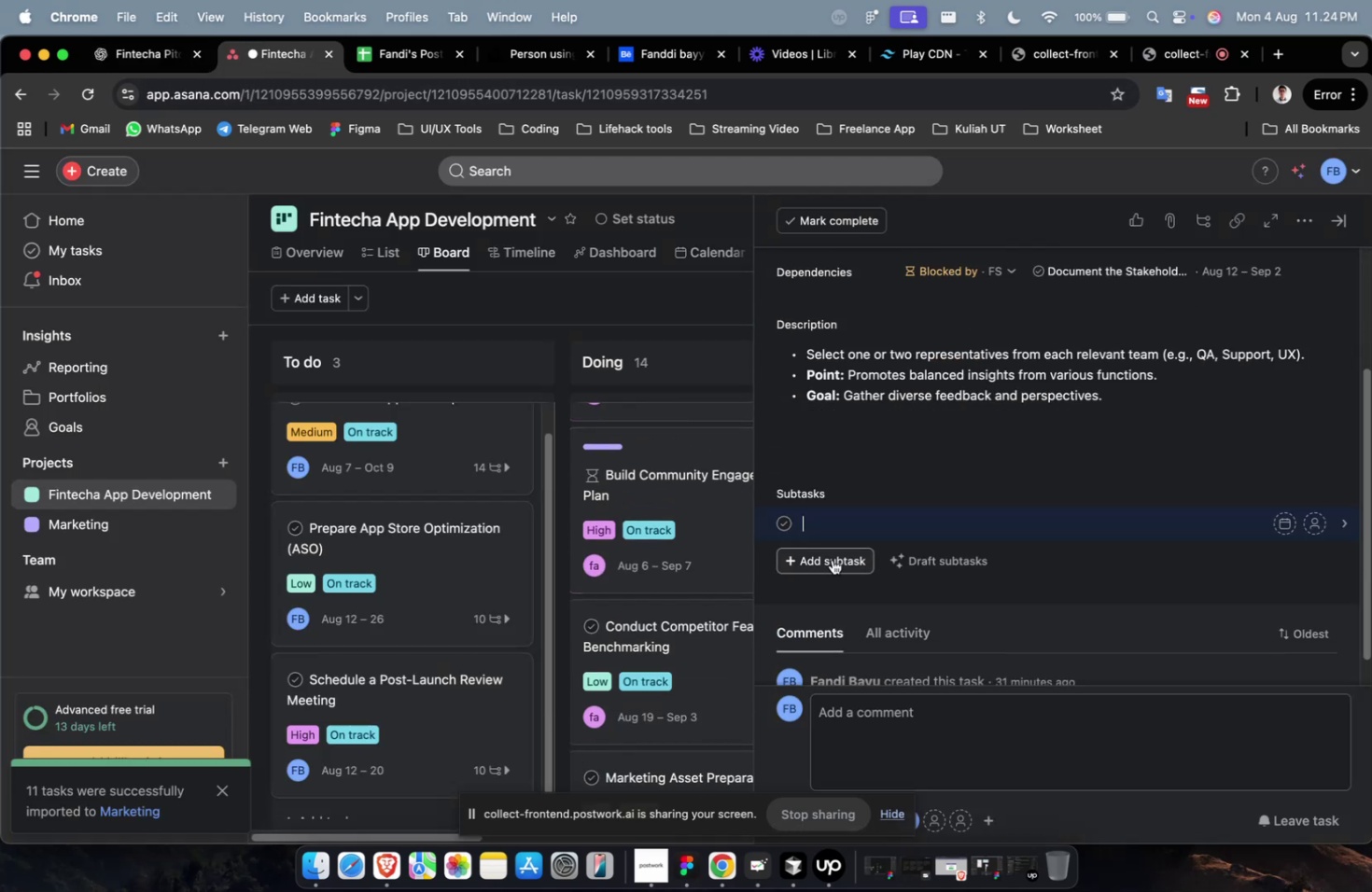 
key(Meta+V)
 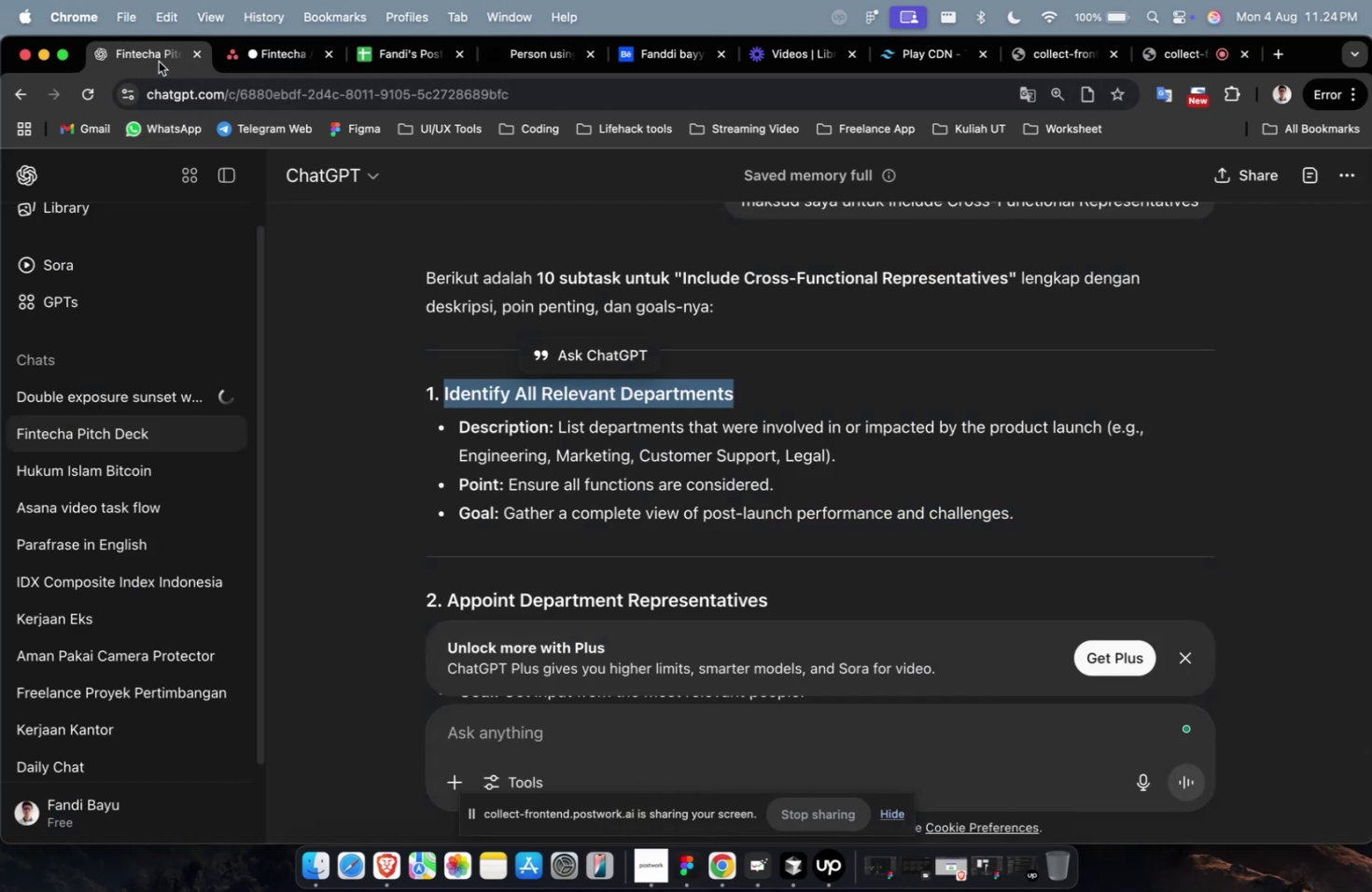 
scroll: coordinate [537, 369], scroll_direction: down, amount: 4.0
 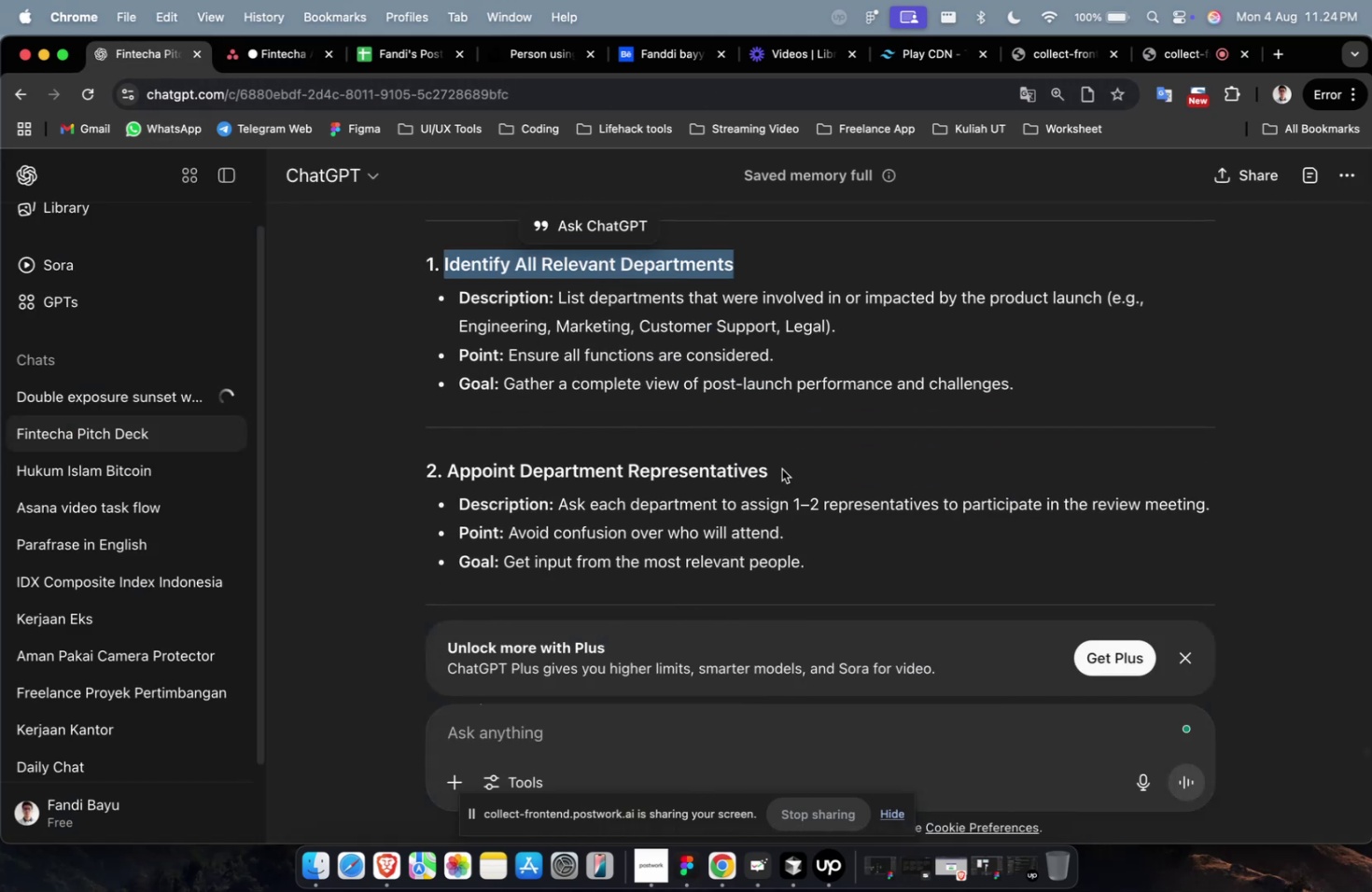 
left_click_drag(start_coordinate=[787, 467], to_coordinate=[448, 481])
 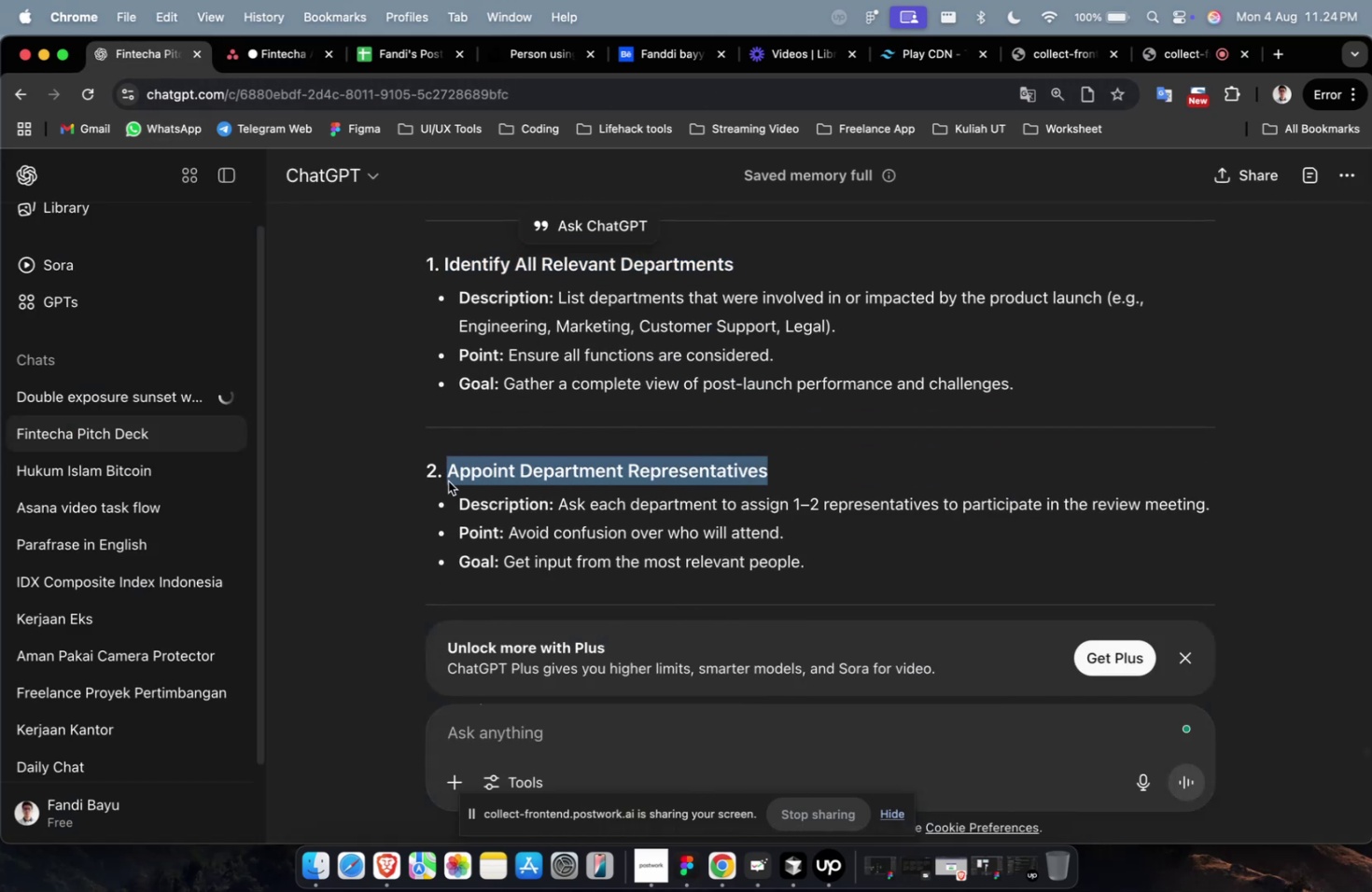 
key(Meta+CommandLeft)
 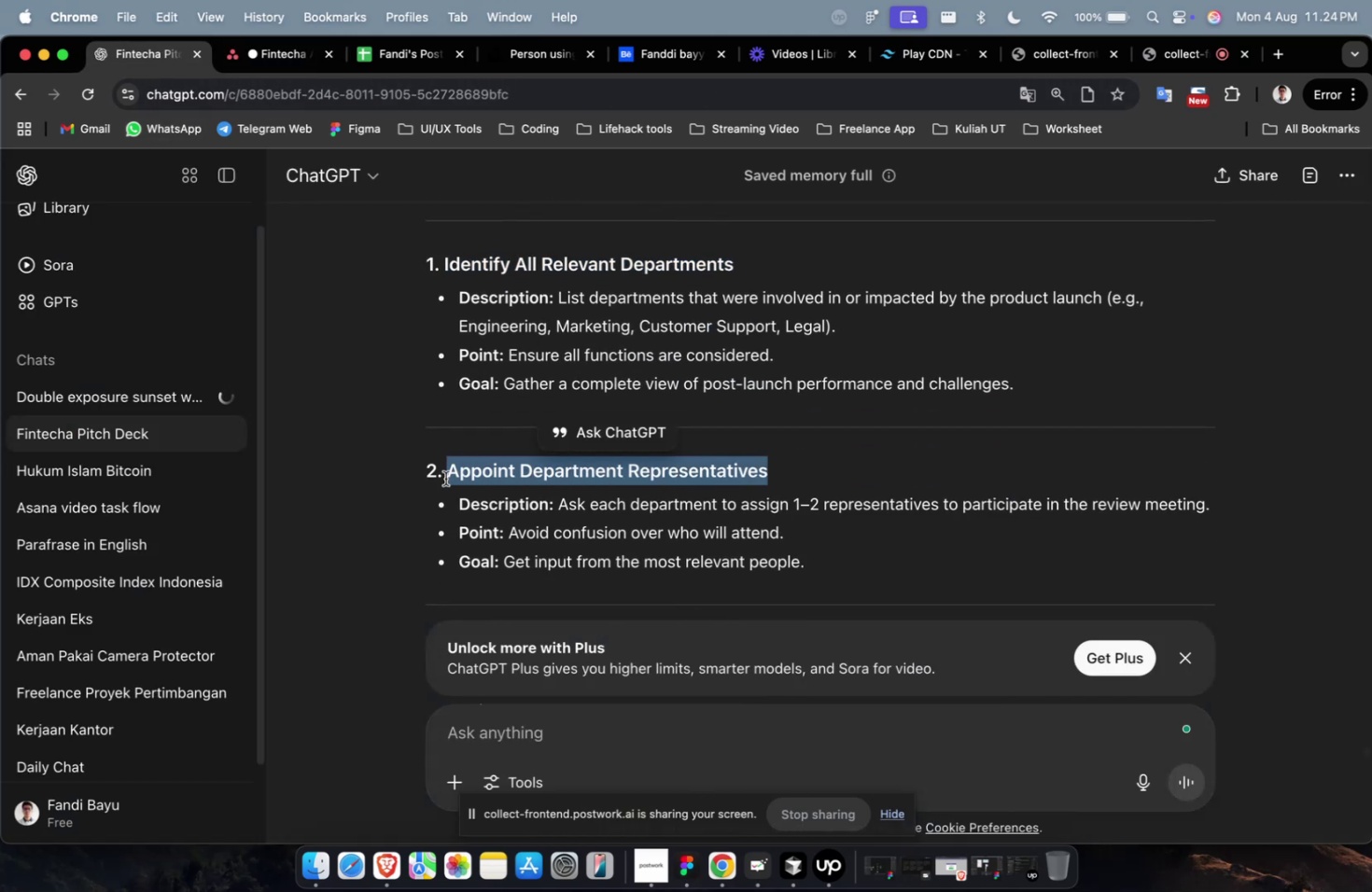 
key(Meta+C)
 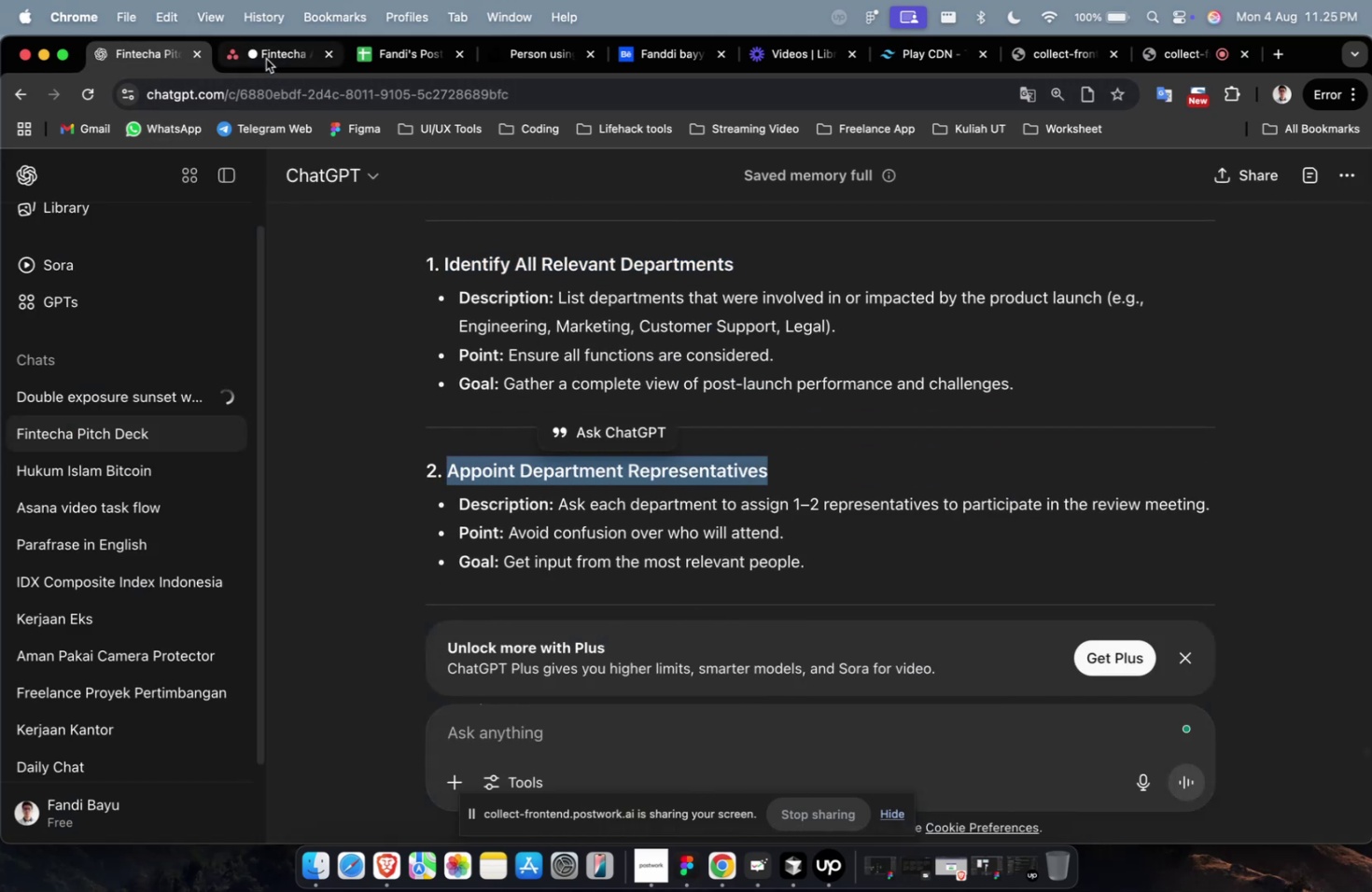 
left_click([266, 59])
 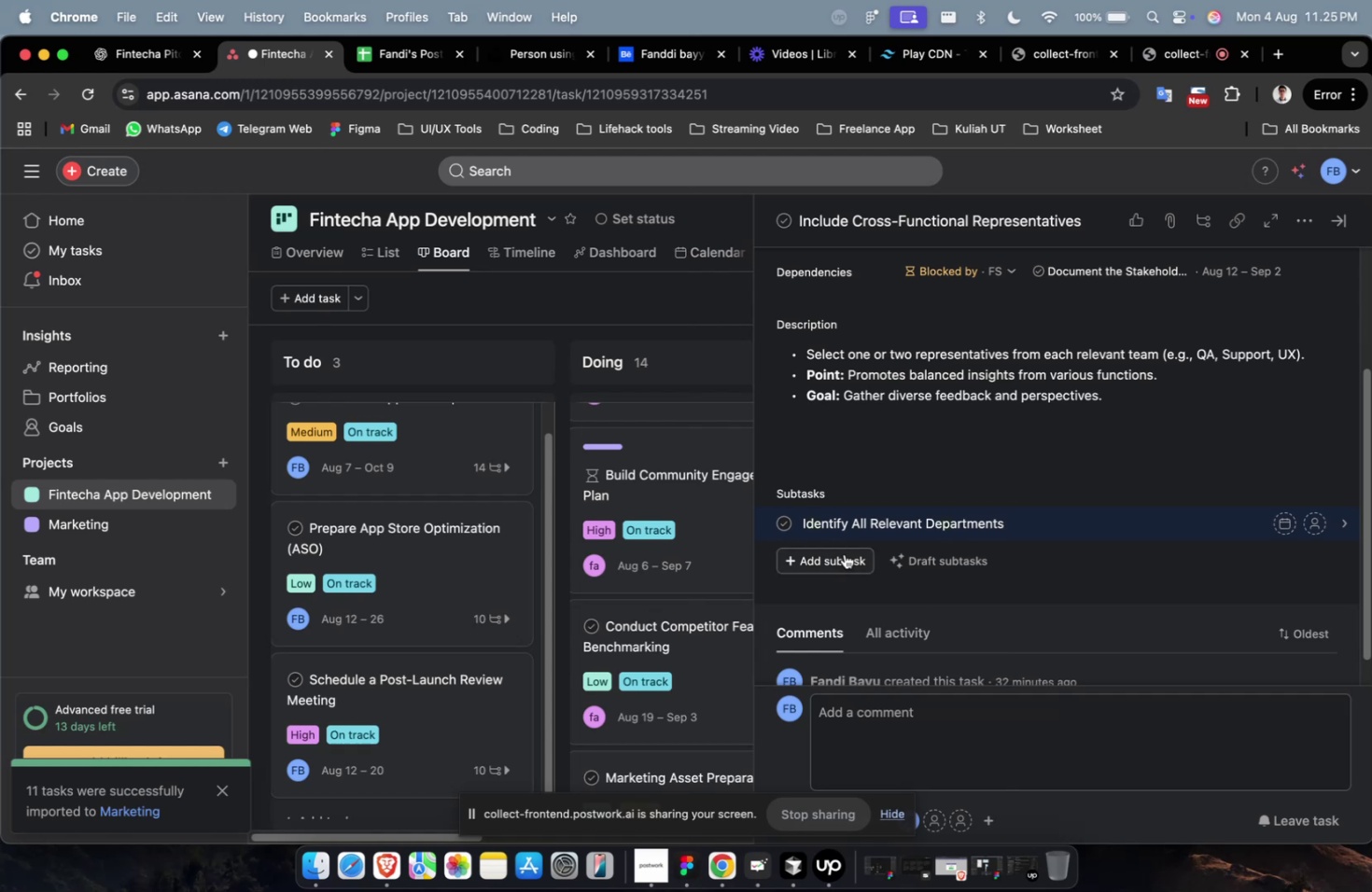 
left_click([844, 554])
 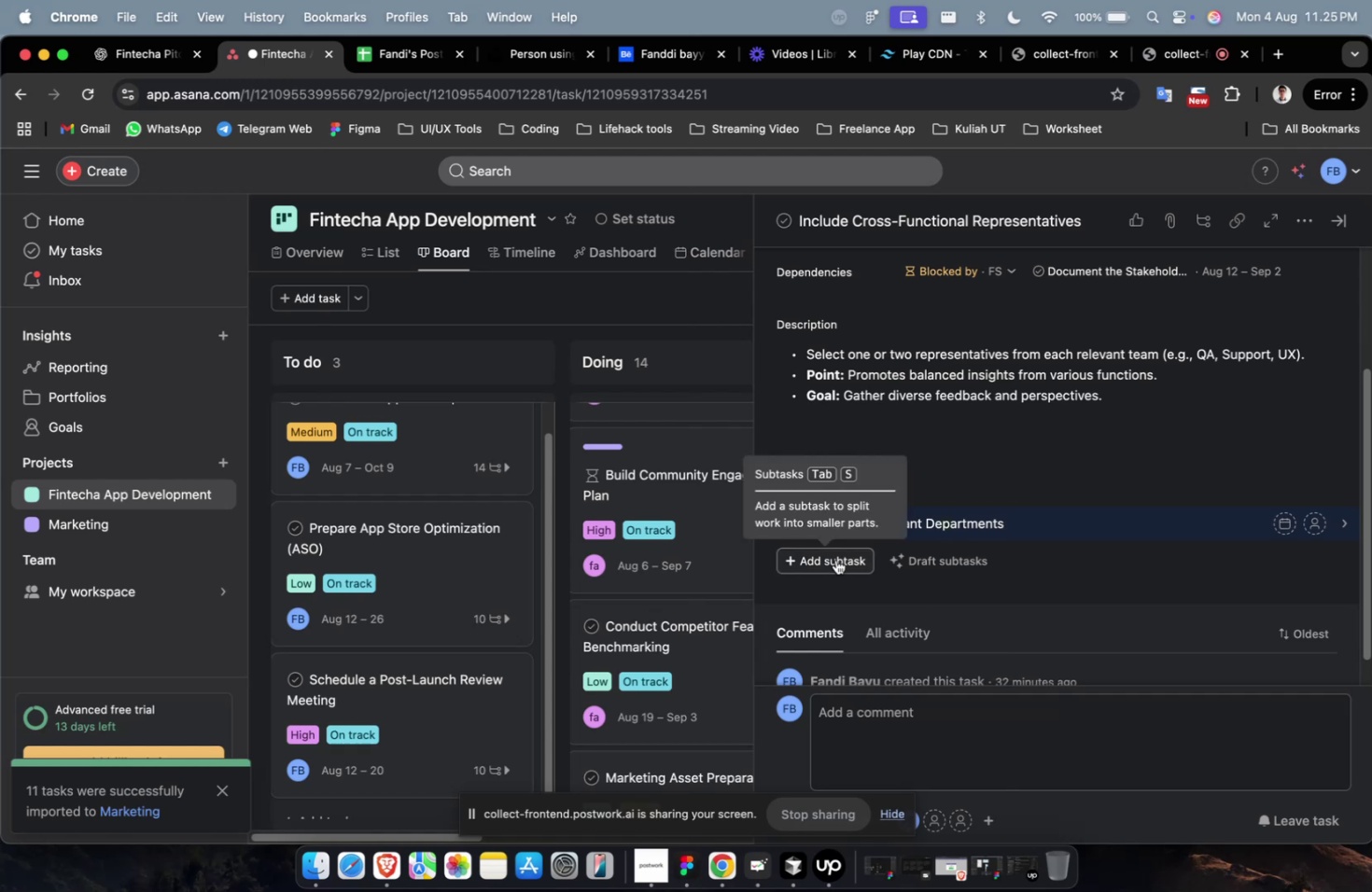 
key(Meta+V)
 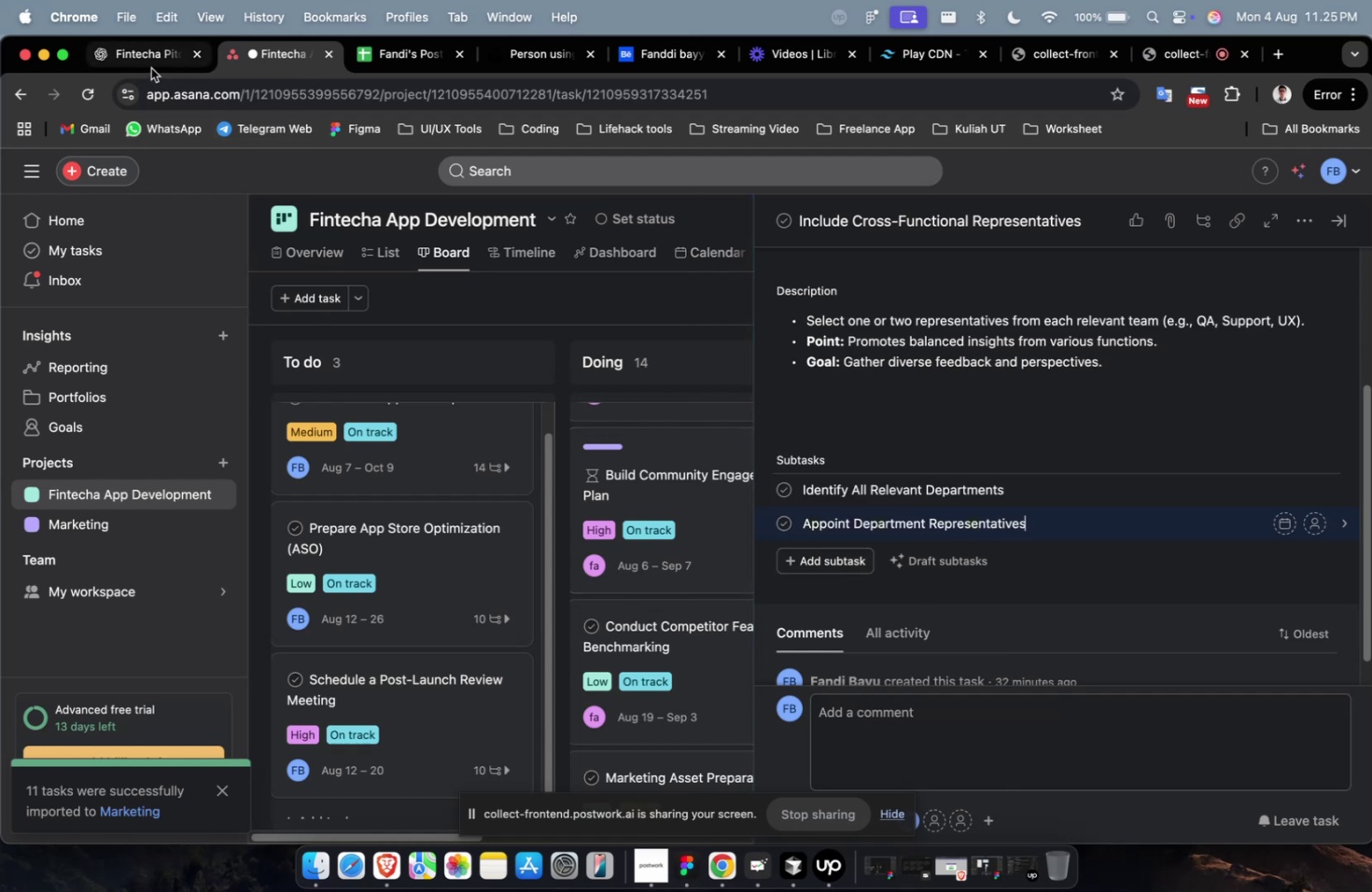 
left_click([149, 56])
 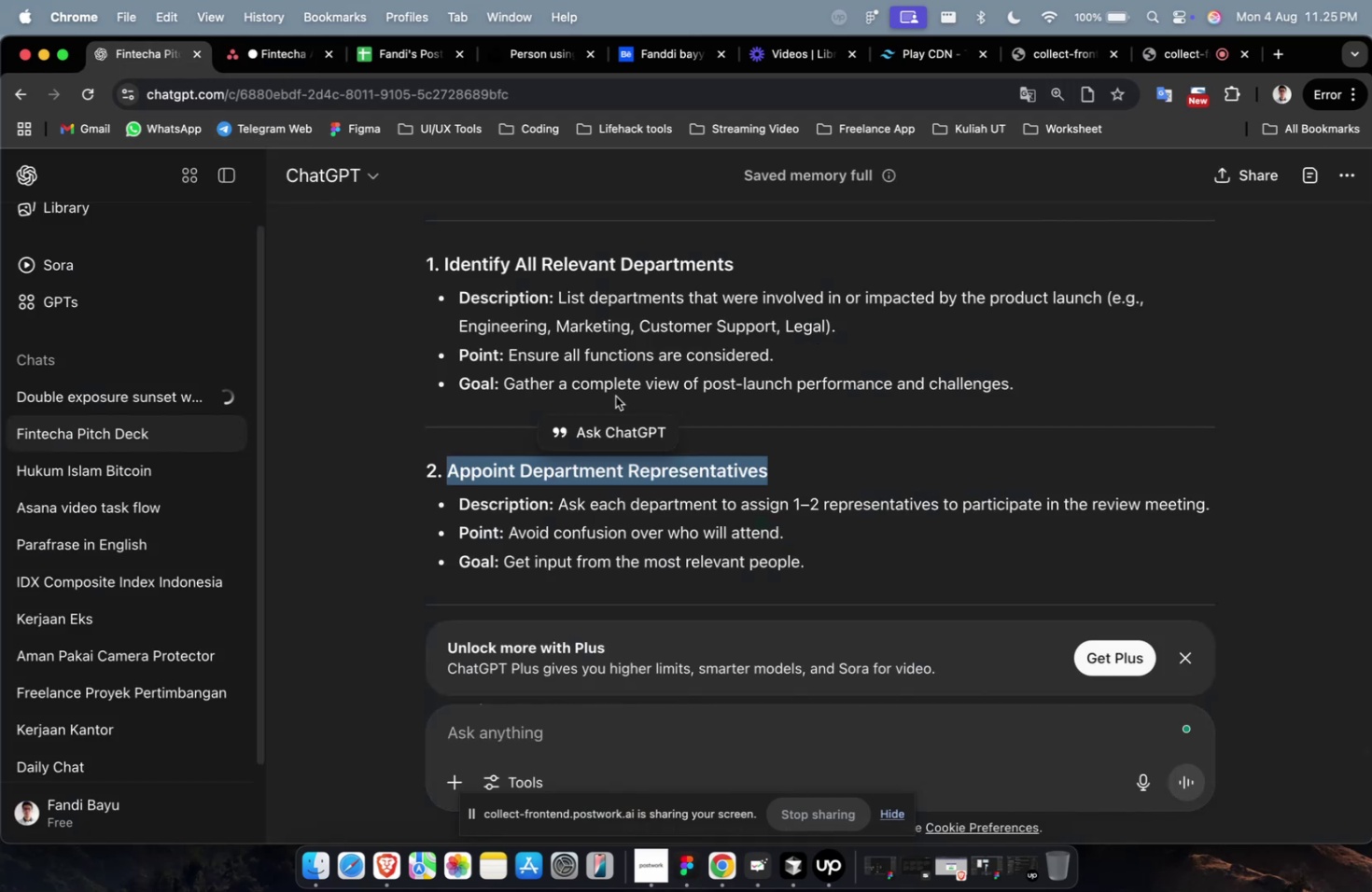 
scroll: coordinate [619, 398], scroll_direction: down, amount: 5.0
 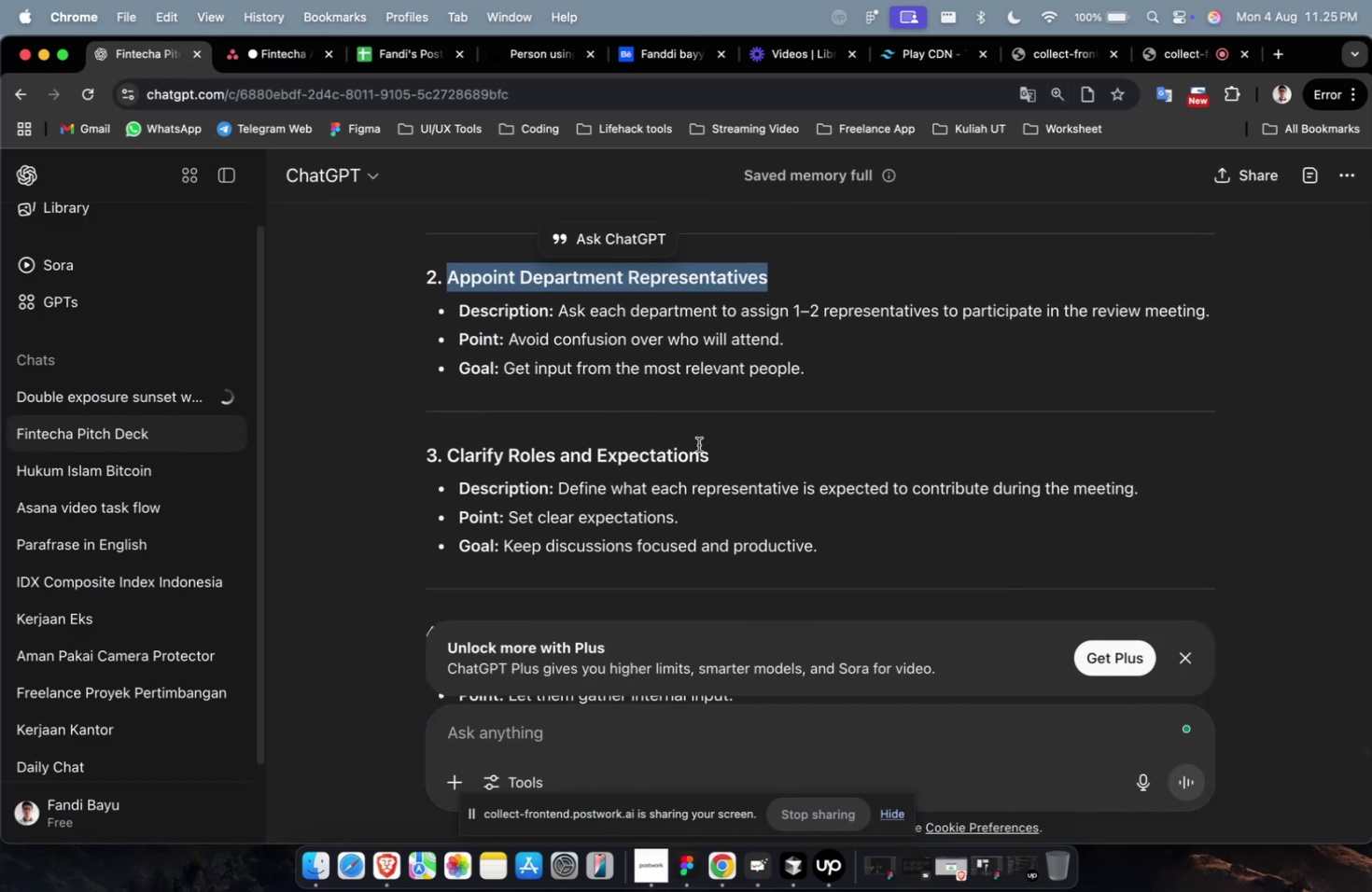 
left_click_drag(start_coordinate=[703, 451], to_coordinate=[594, 455])
 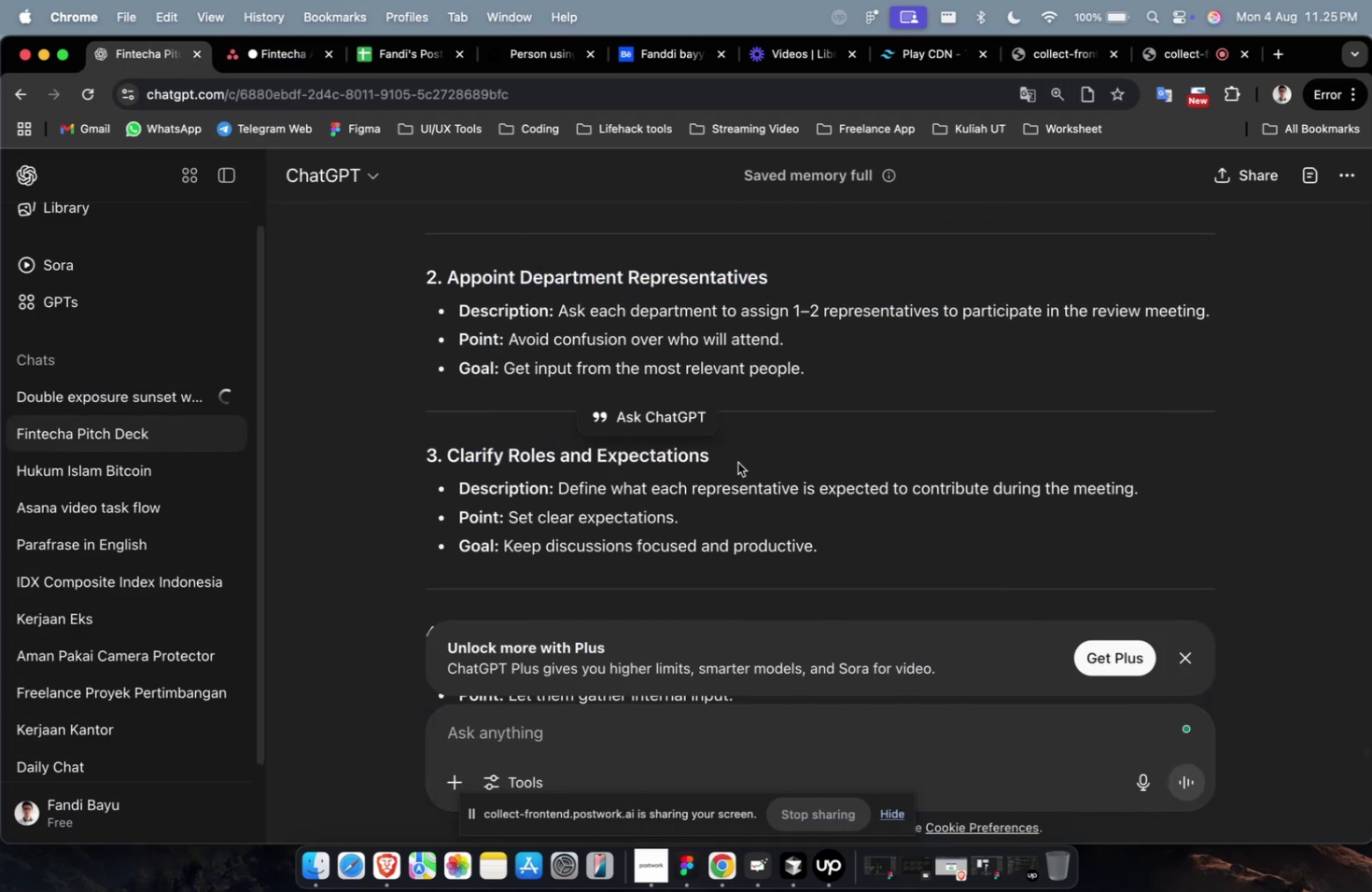 
left_click([737, 462])
 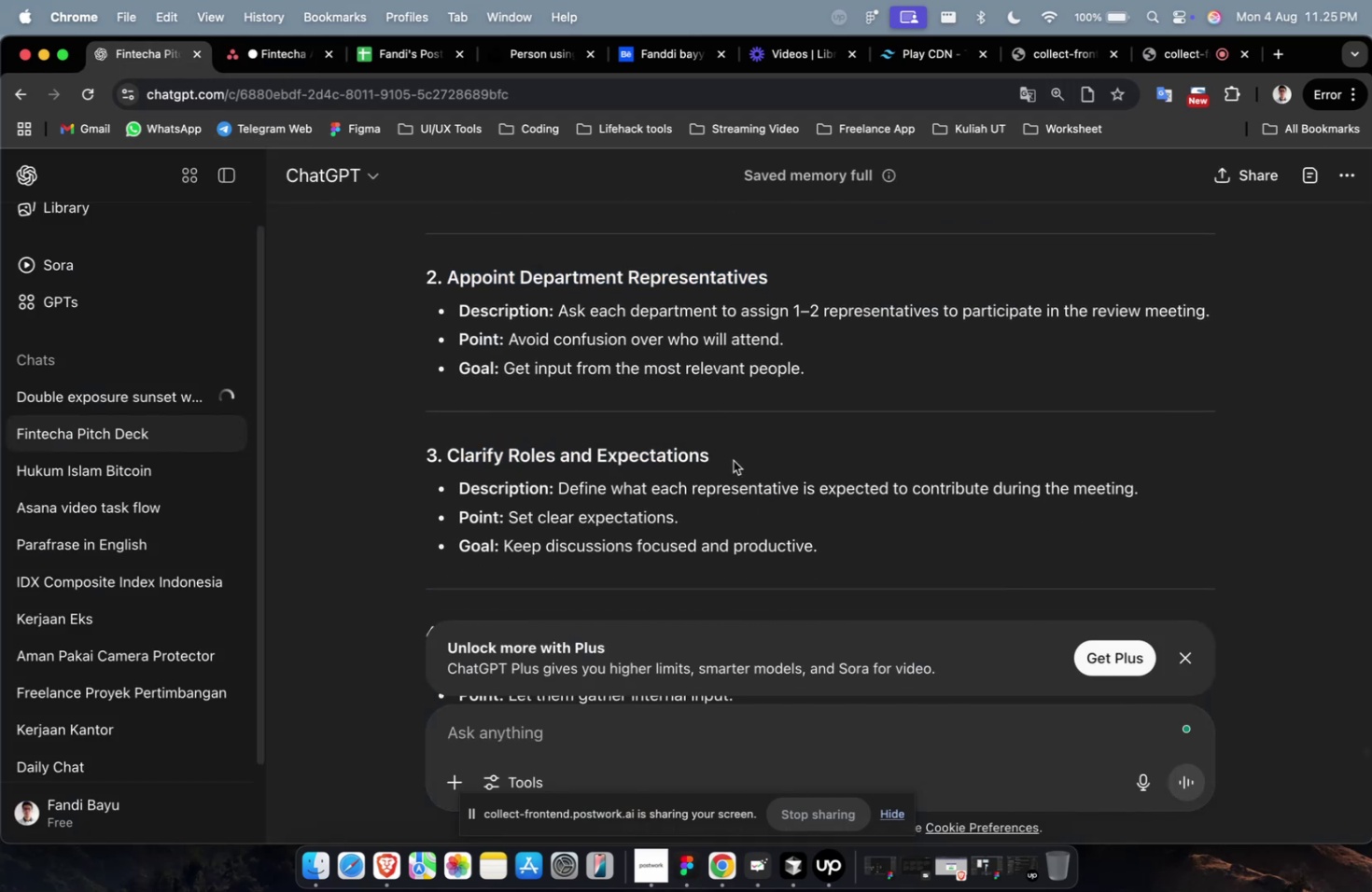 
left_click_drag(start_coordinate=[734, 460], to_coordinate=[445, 448])
 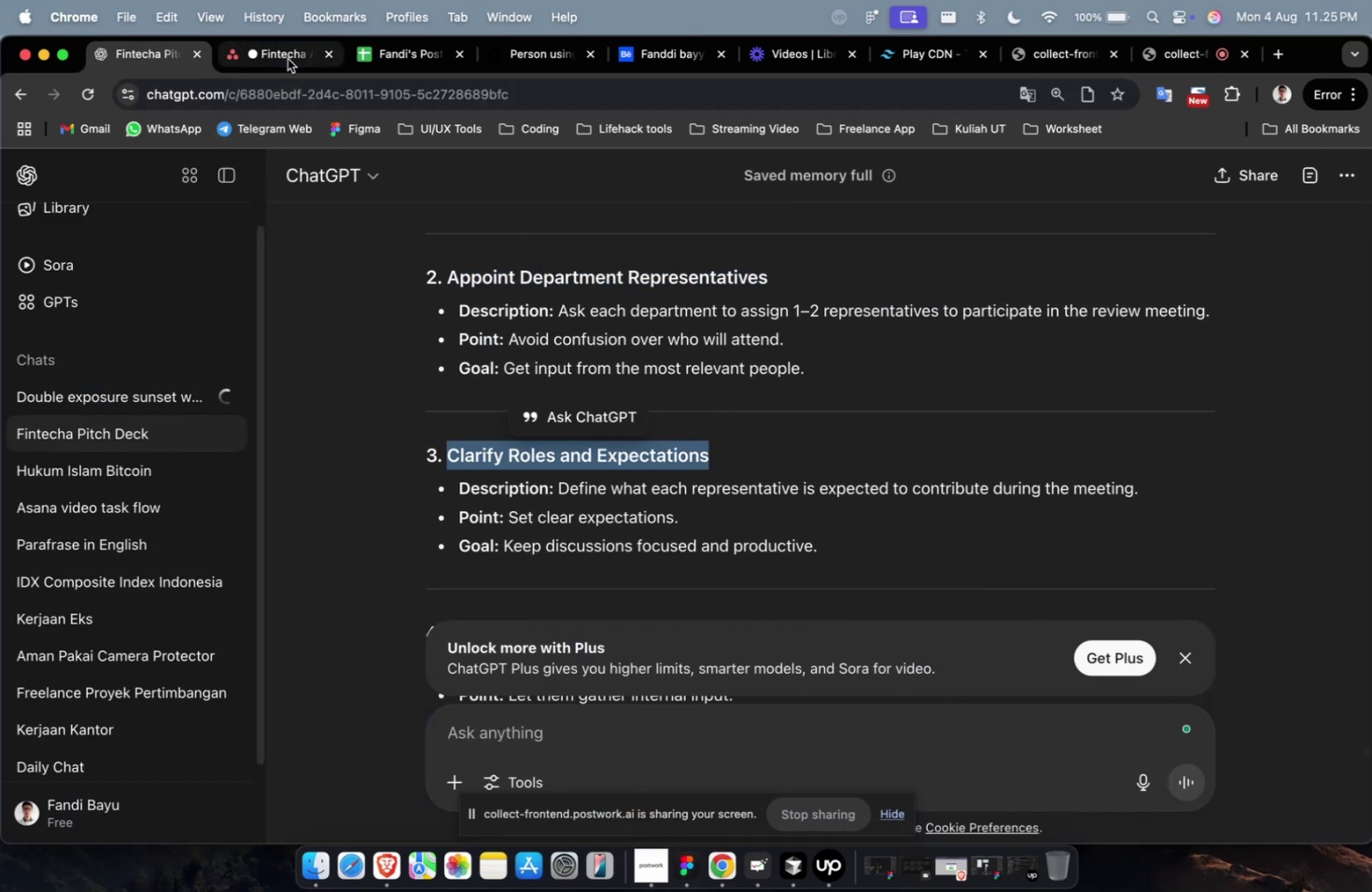 
key(Meta+C)
 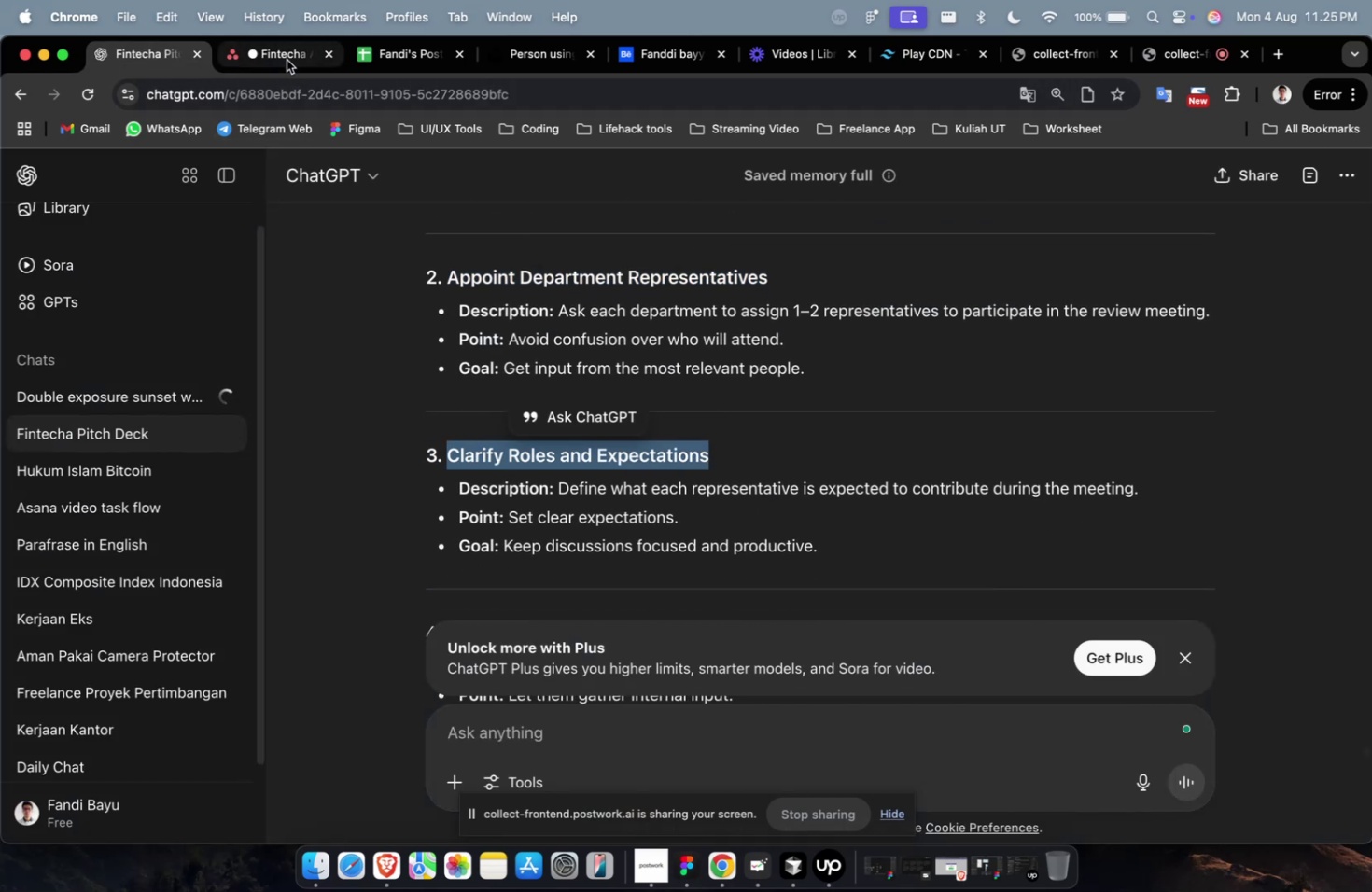 
left_click([287, 60])
 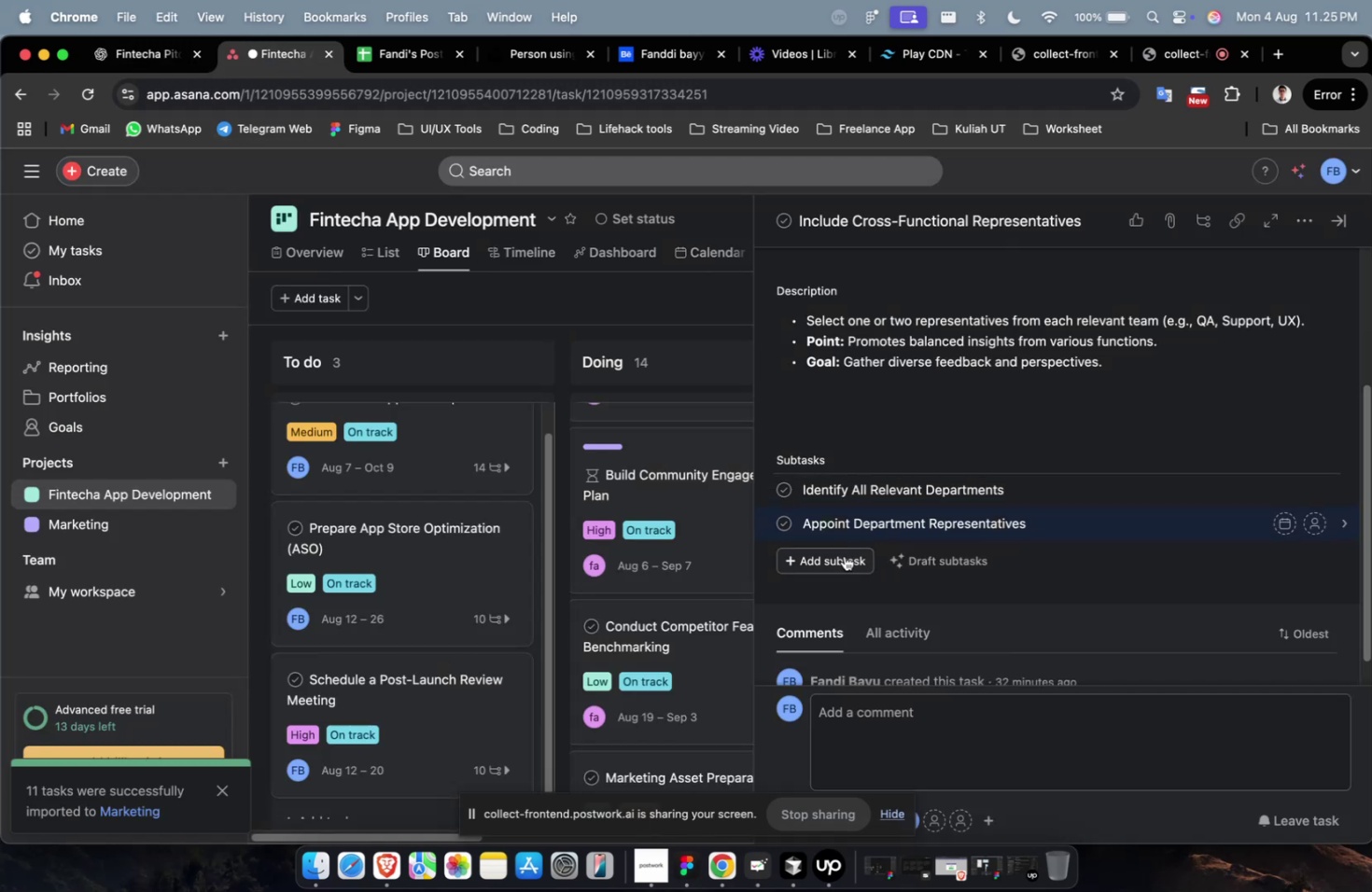 
left_click([842, 559])
 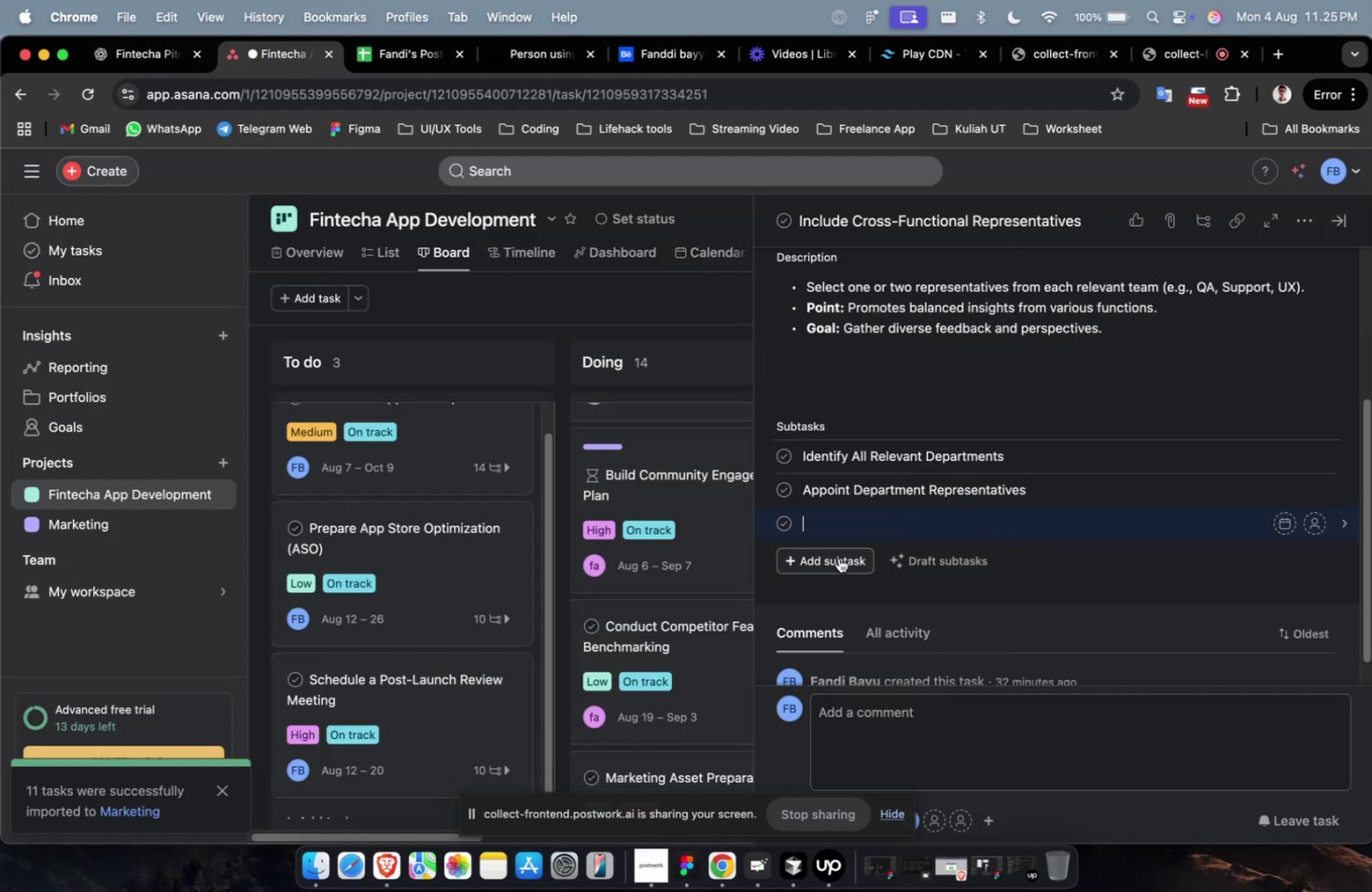 
key(Meta+V)
 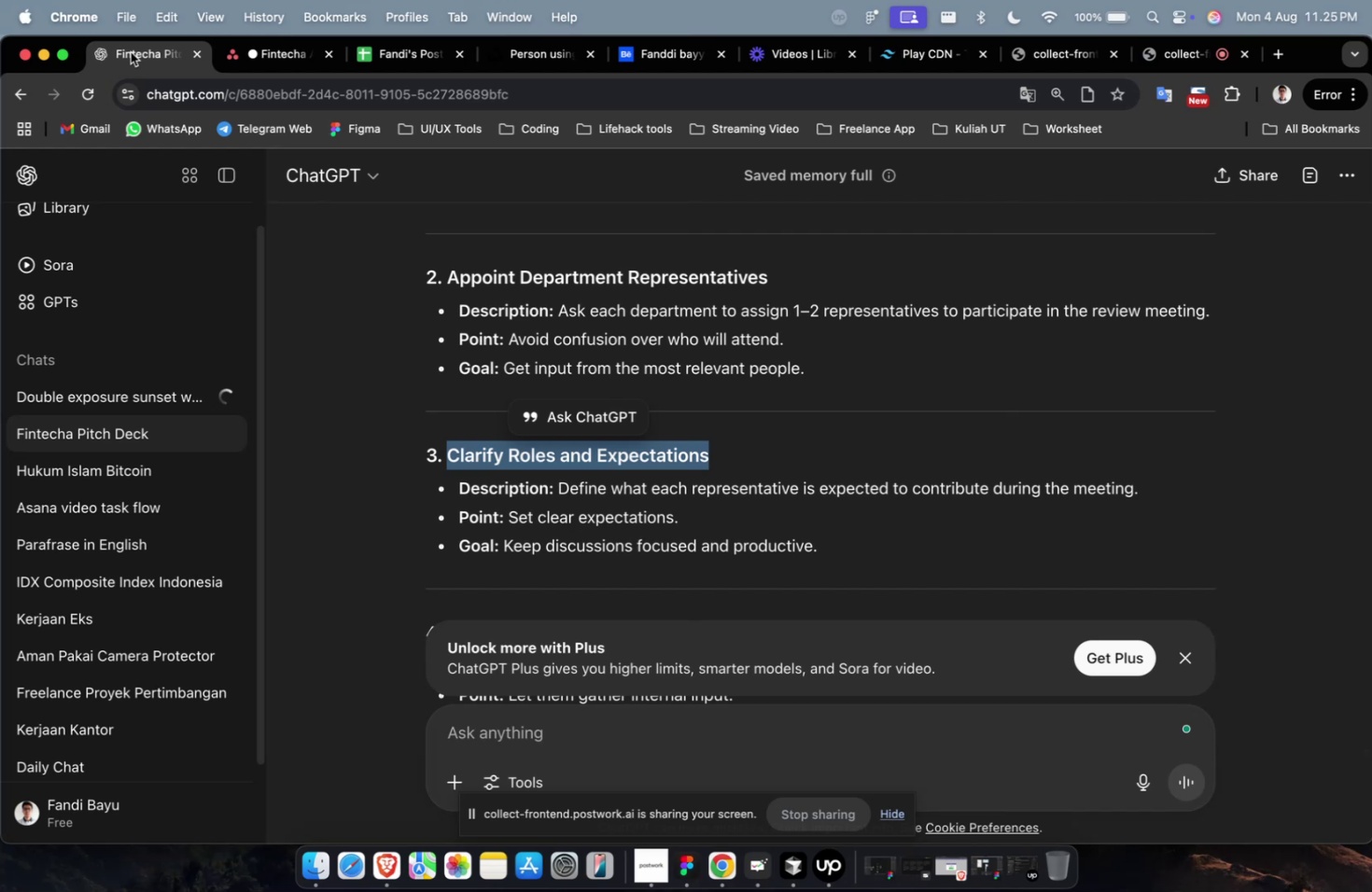 
scroll: coordinate [655, 371], scroll_direction: down, amount: 9.0
 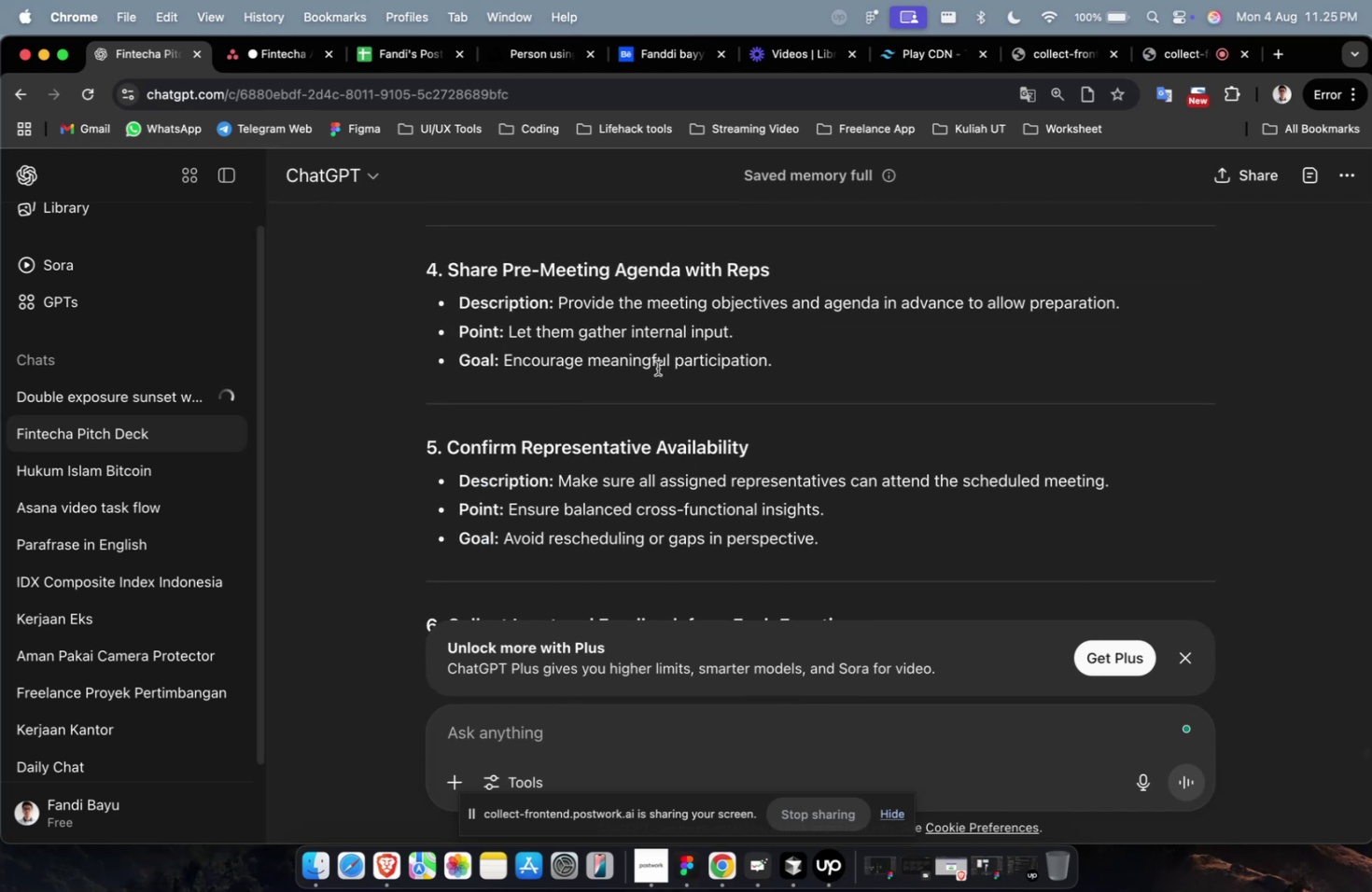 
scroll: coordinate [658, 368], scroll_direction: up, amount: 4.0
 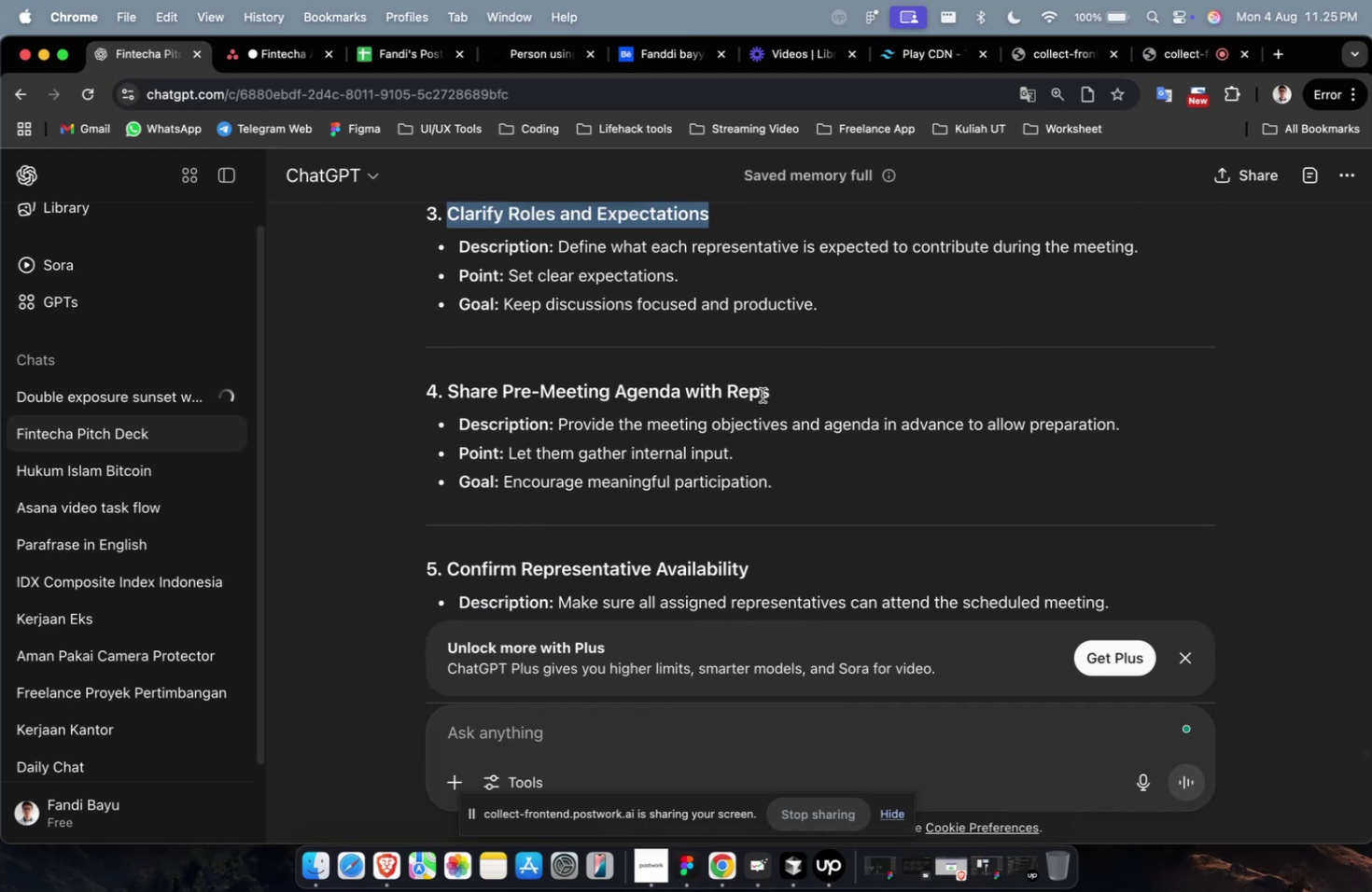 
left_click_drag(start_coordinate=[769, 389], to_coordinate=[450, 404])
 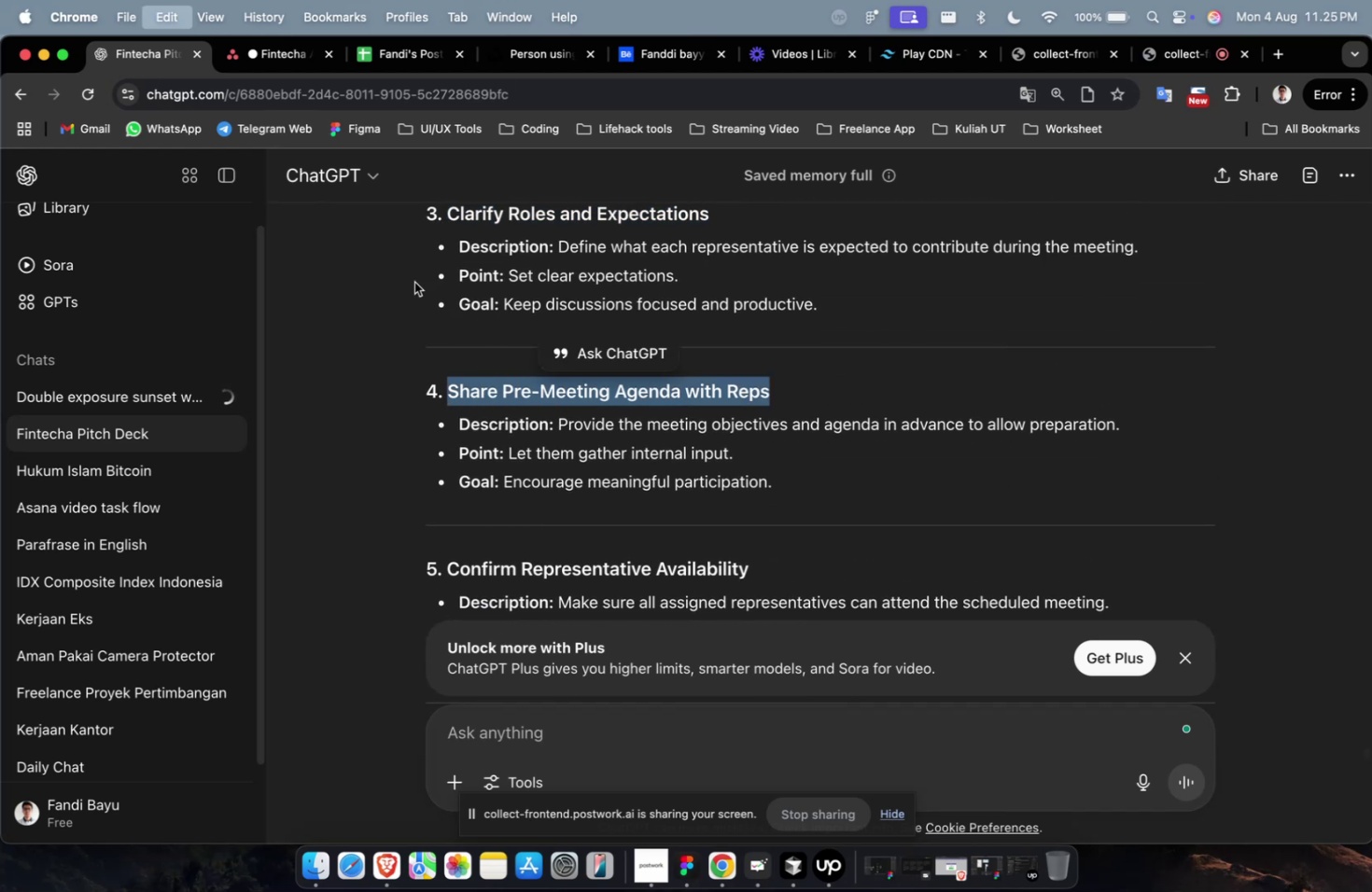 
key(Meta+C)
 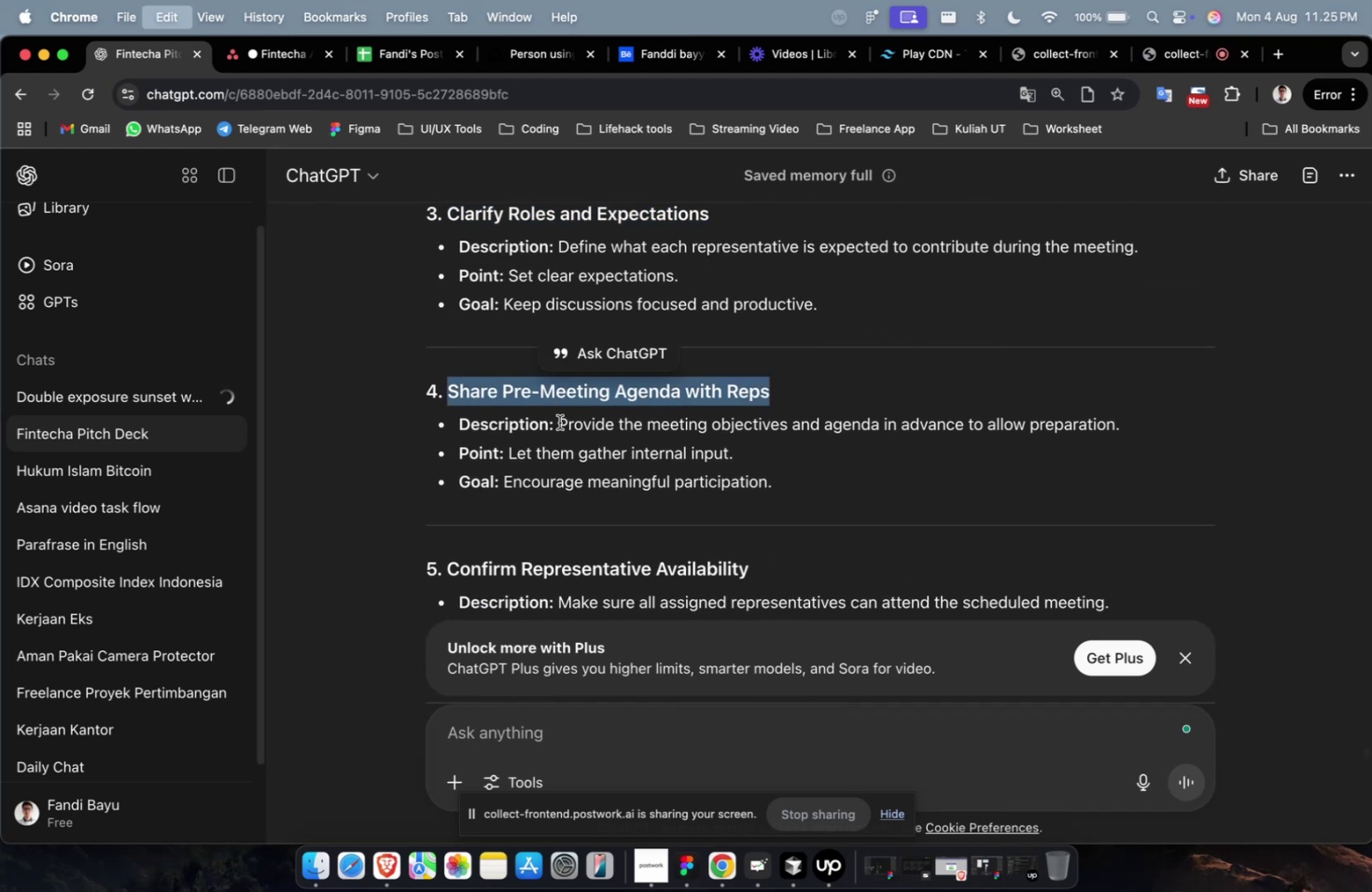 
key(Meta+C)
 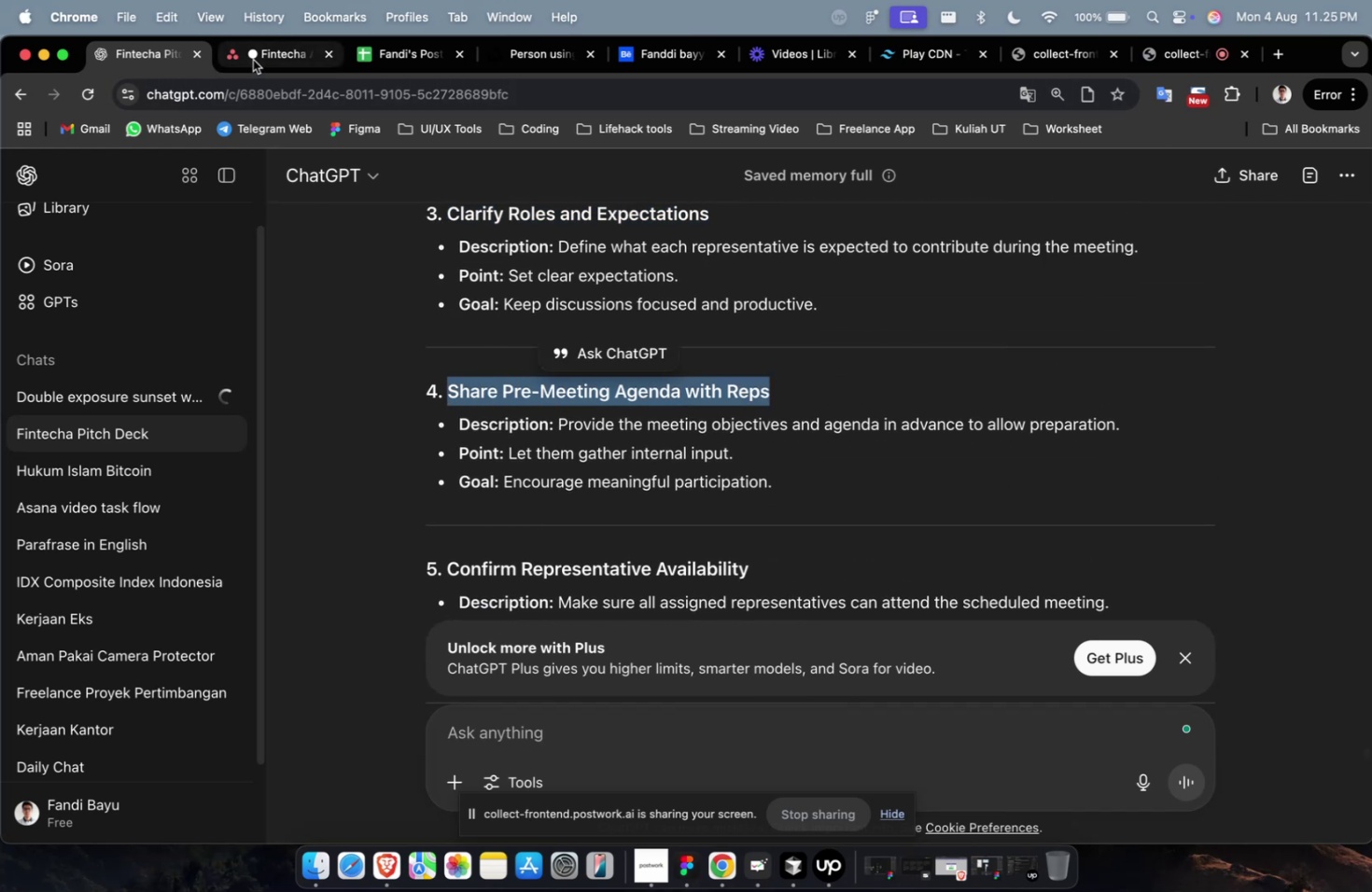 
left_click([253, 60])
 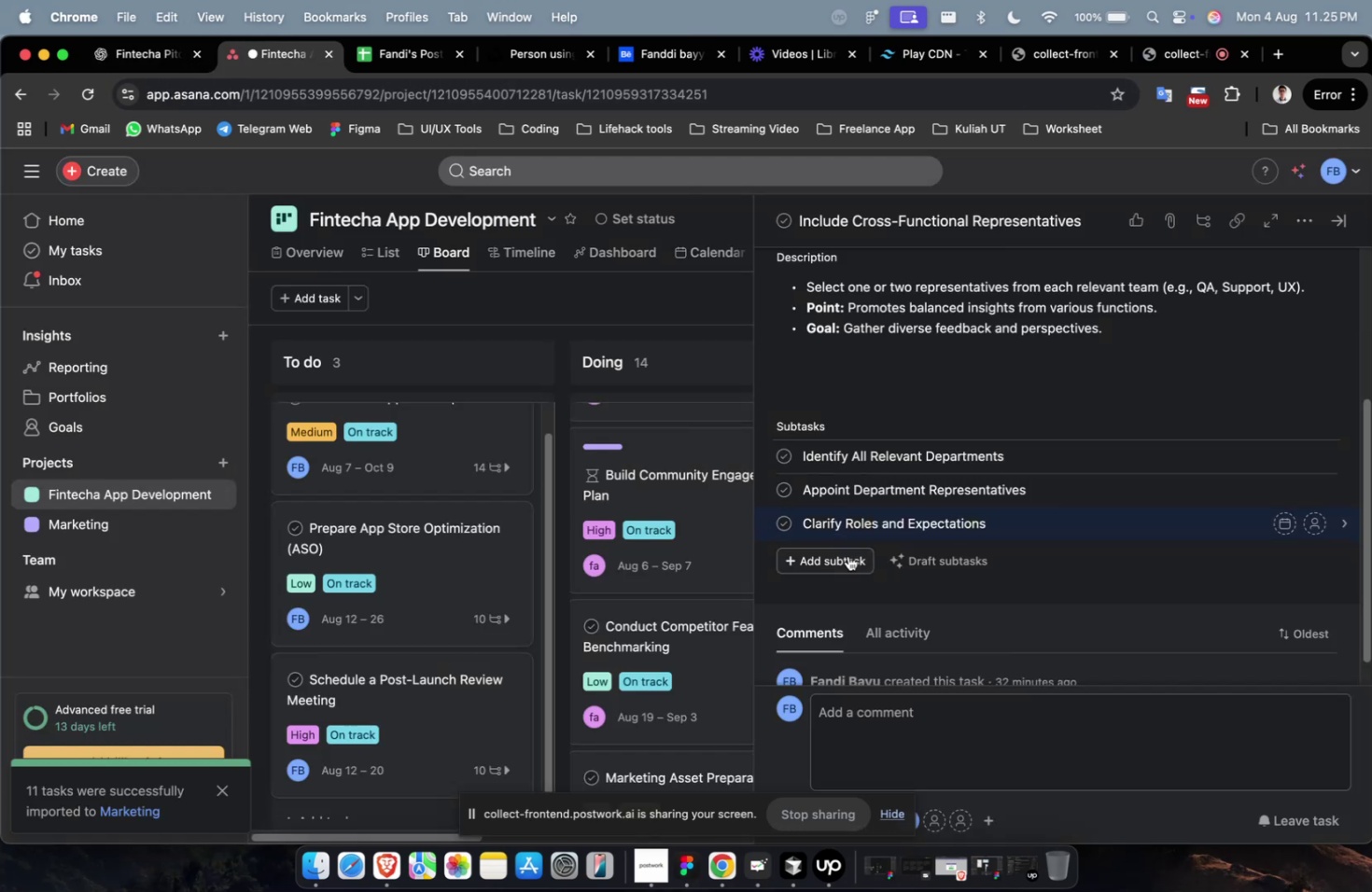 
left_click([847, 555])
 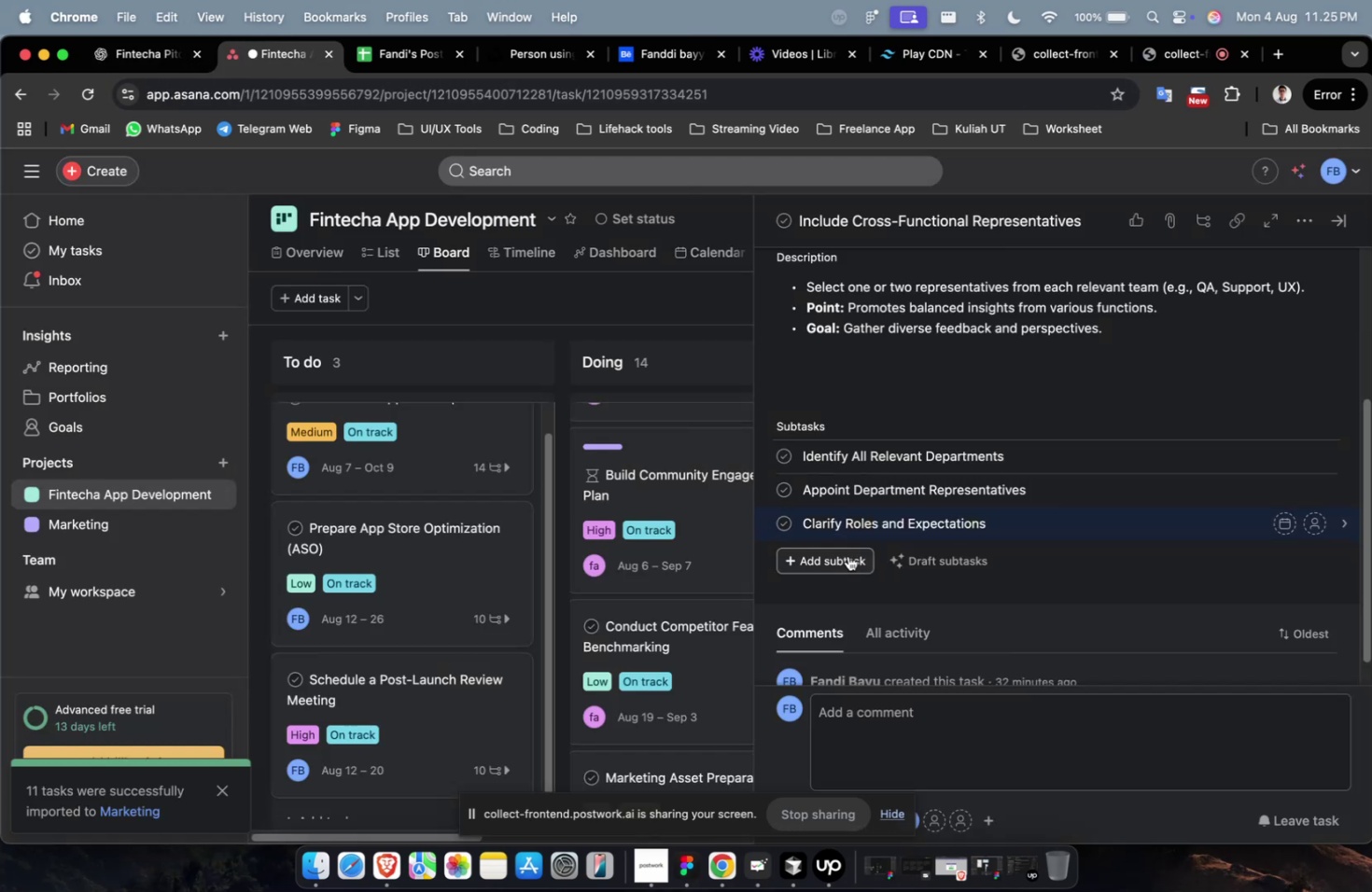 
key(Meta+V)
 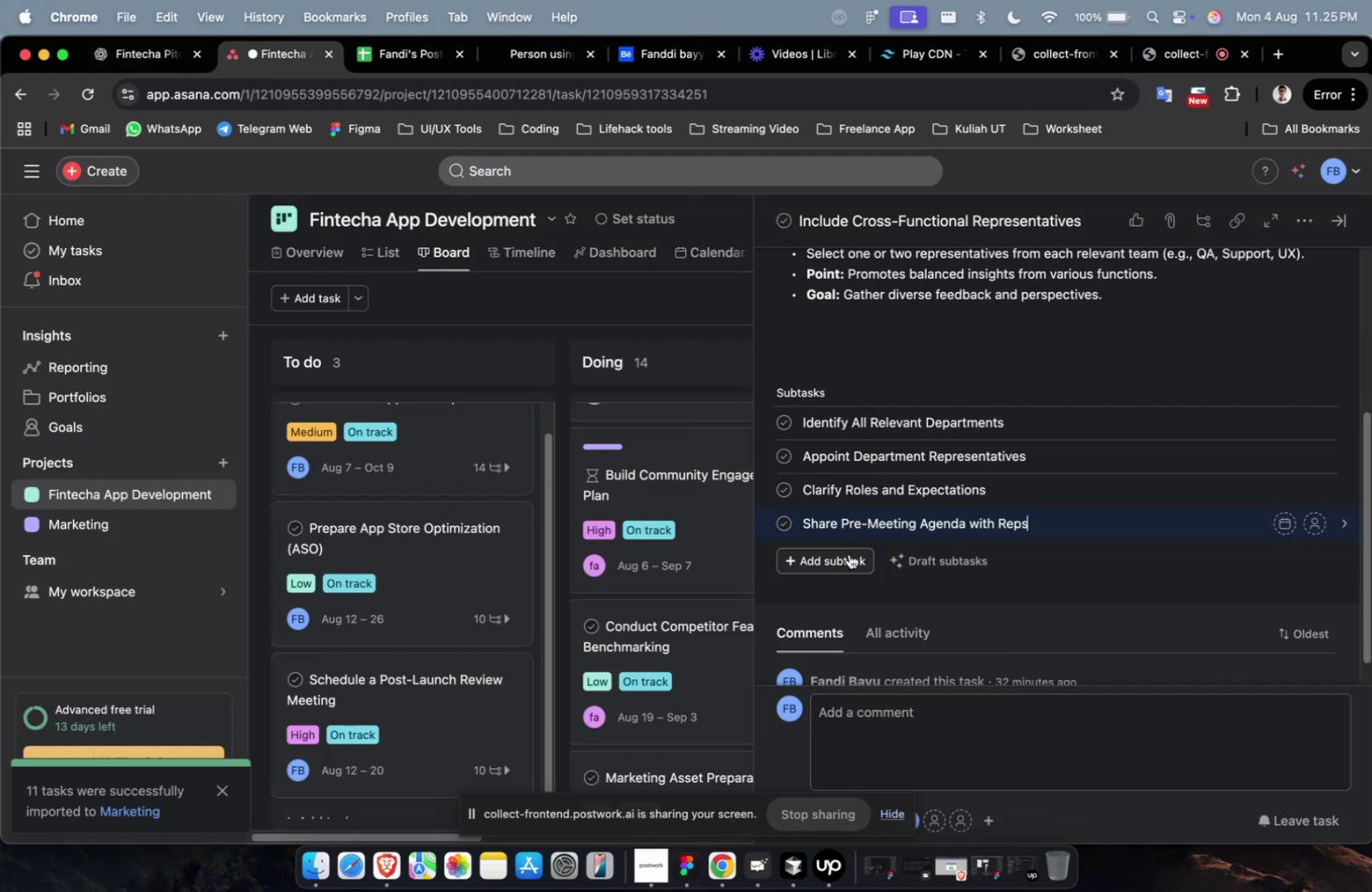 
left_click([848, 553])
 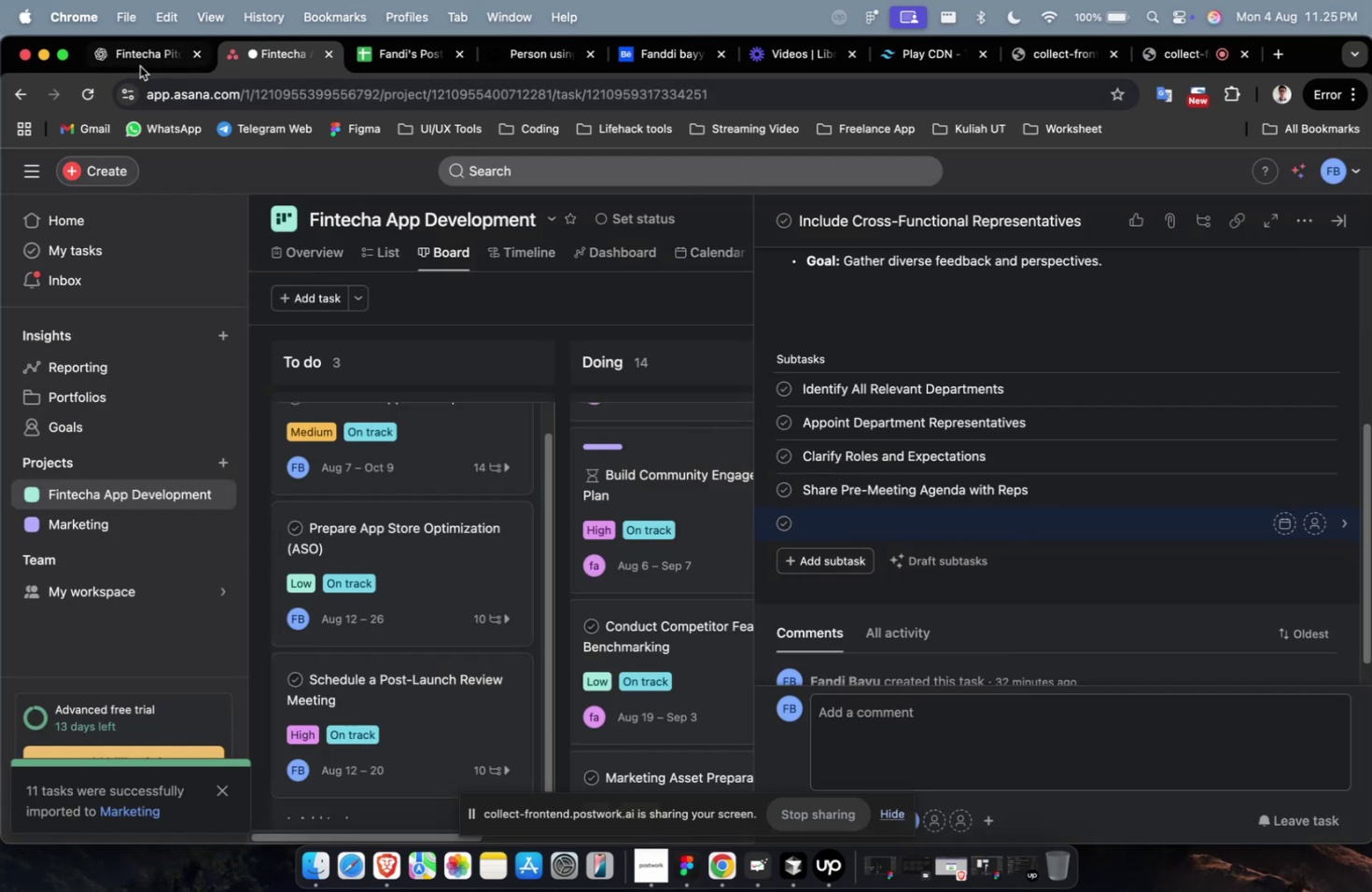 
left_click([141, 64])
 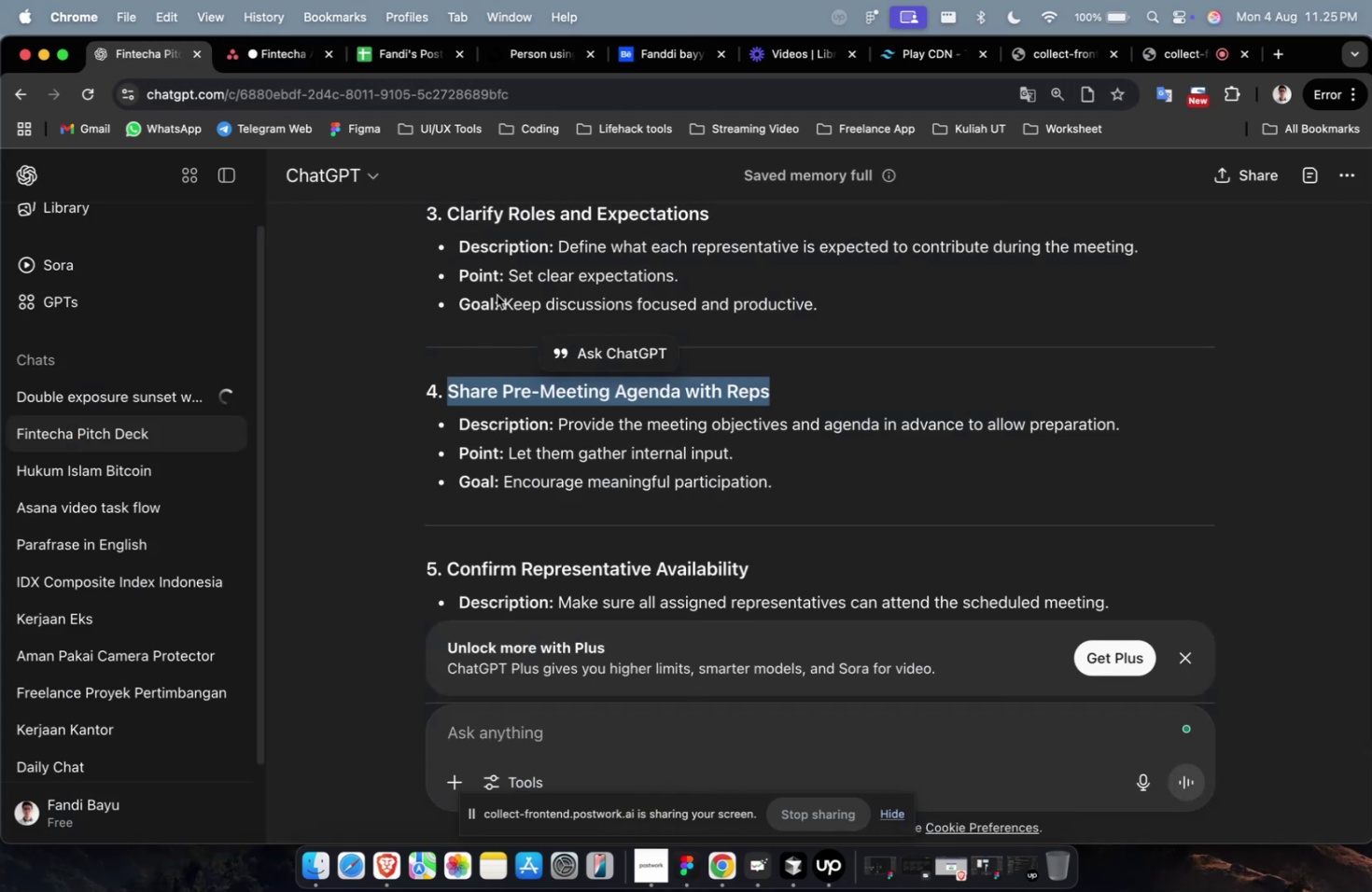 
scroll: coordinate [618, 349], scroll_direction: down, amount: 7.0
 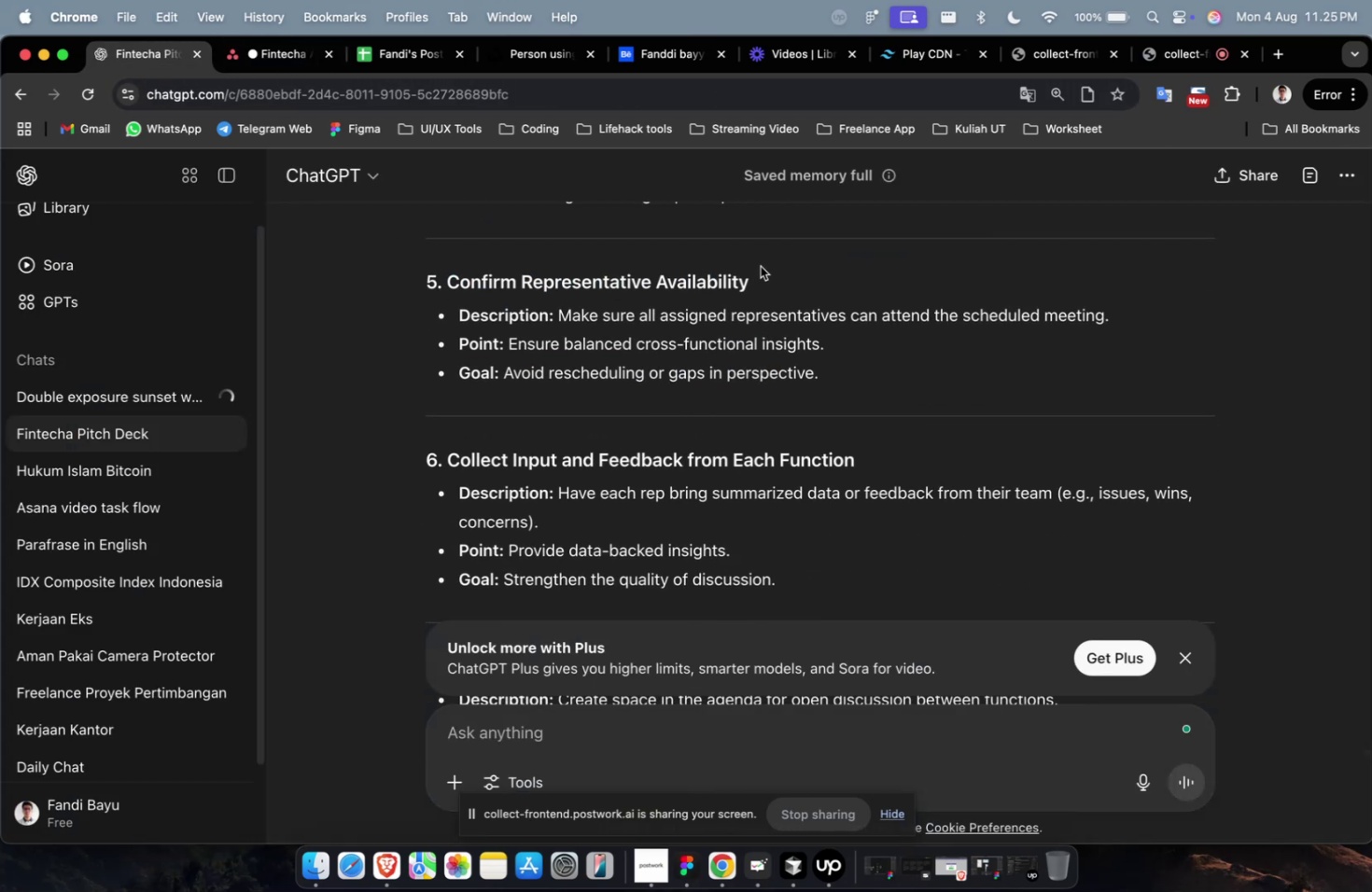 
left_click_drag(start_coordinate=[757, 275], to_coordinate=[444, 292])
 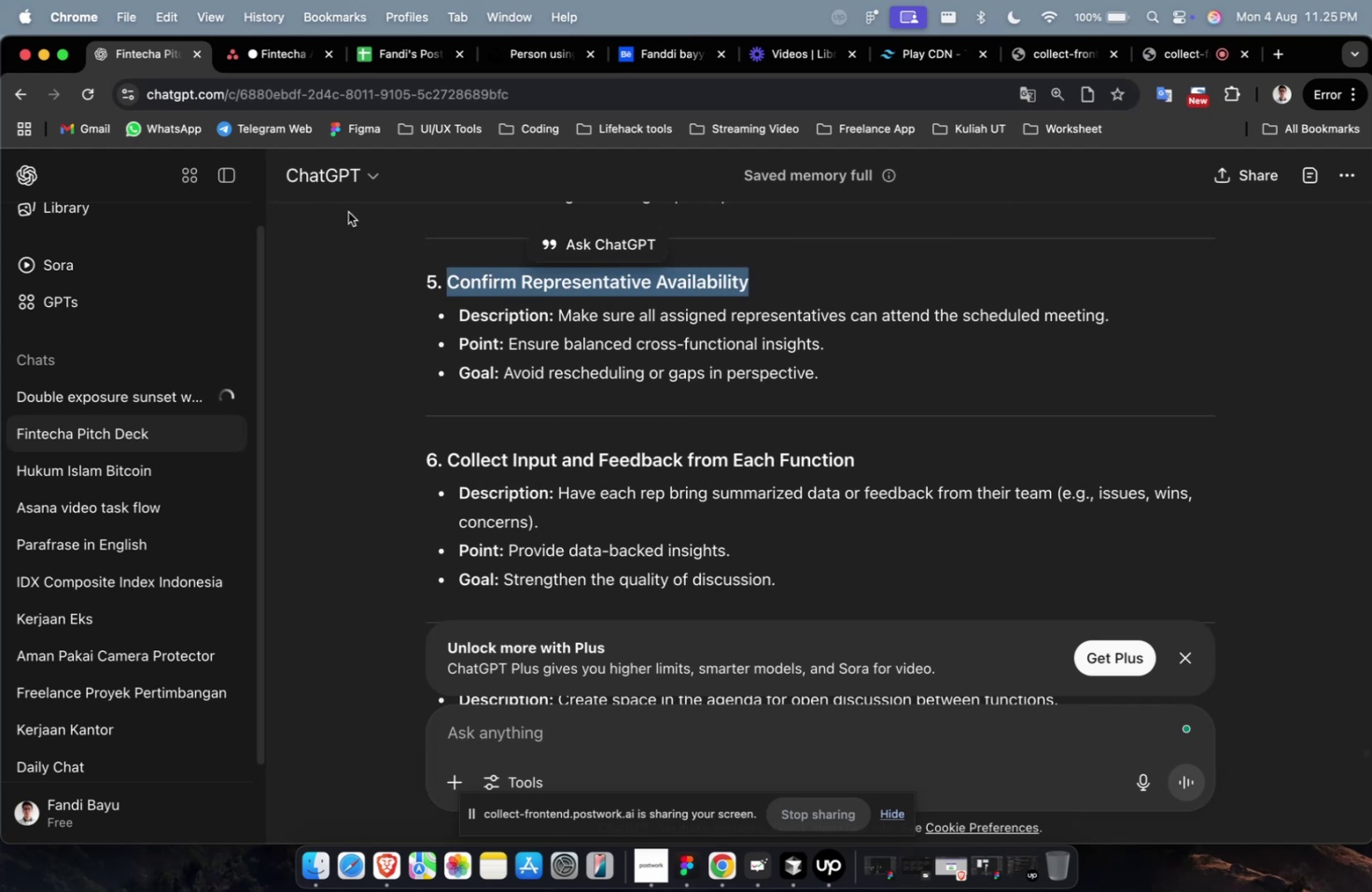 
key(Meta+C)
 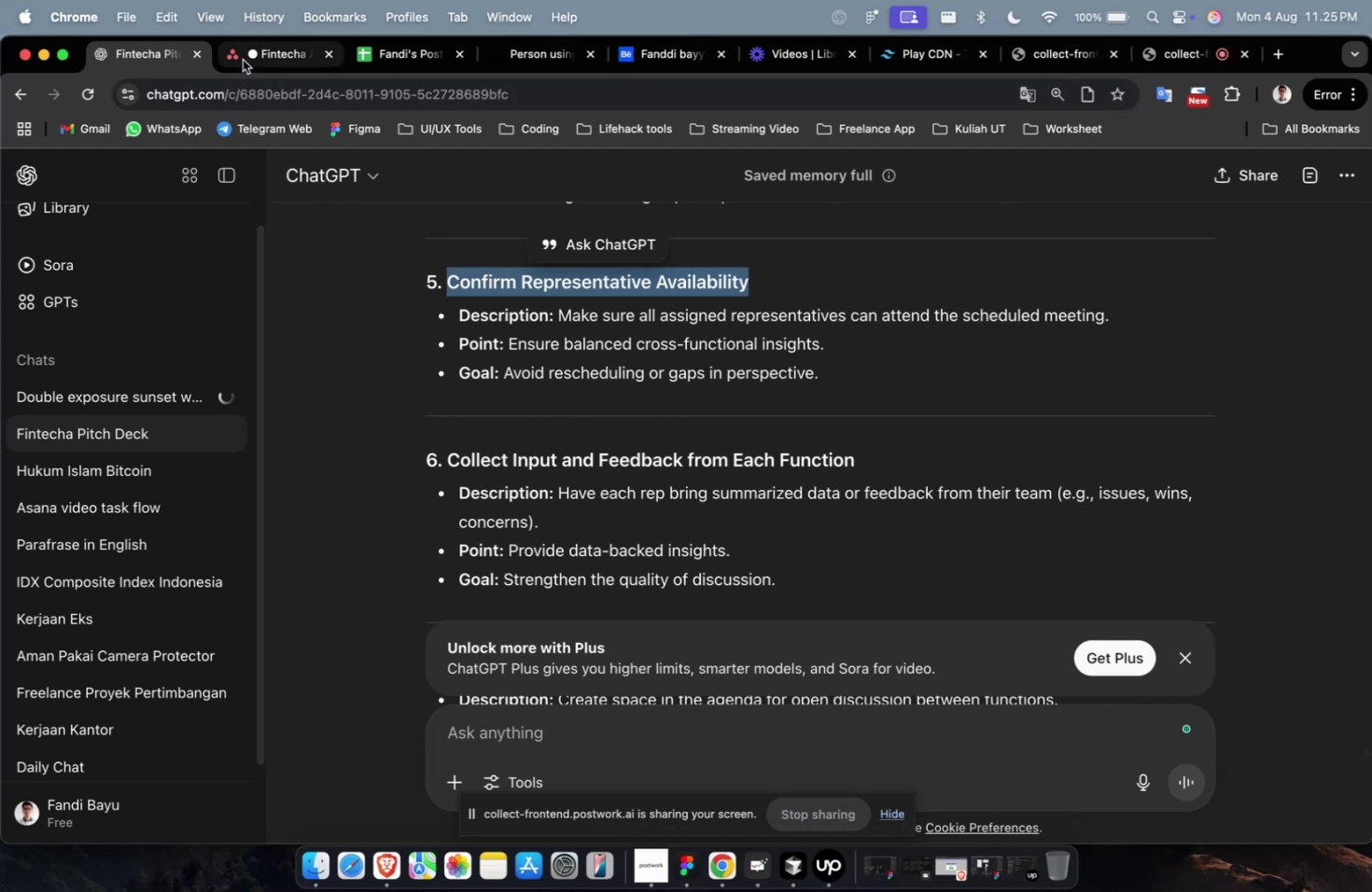 
left_click([243, 60])
 